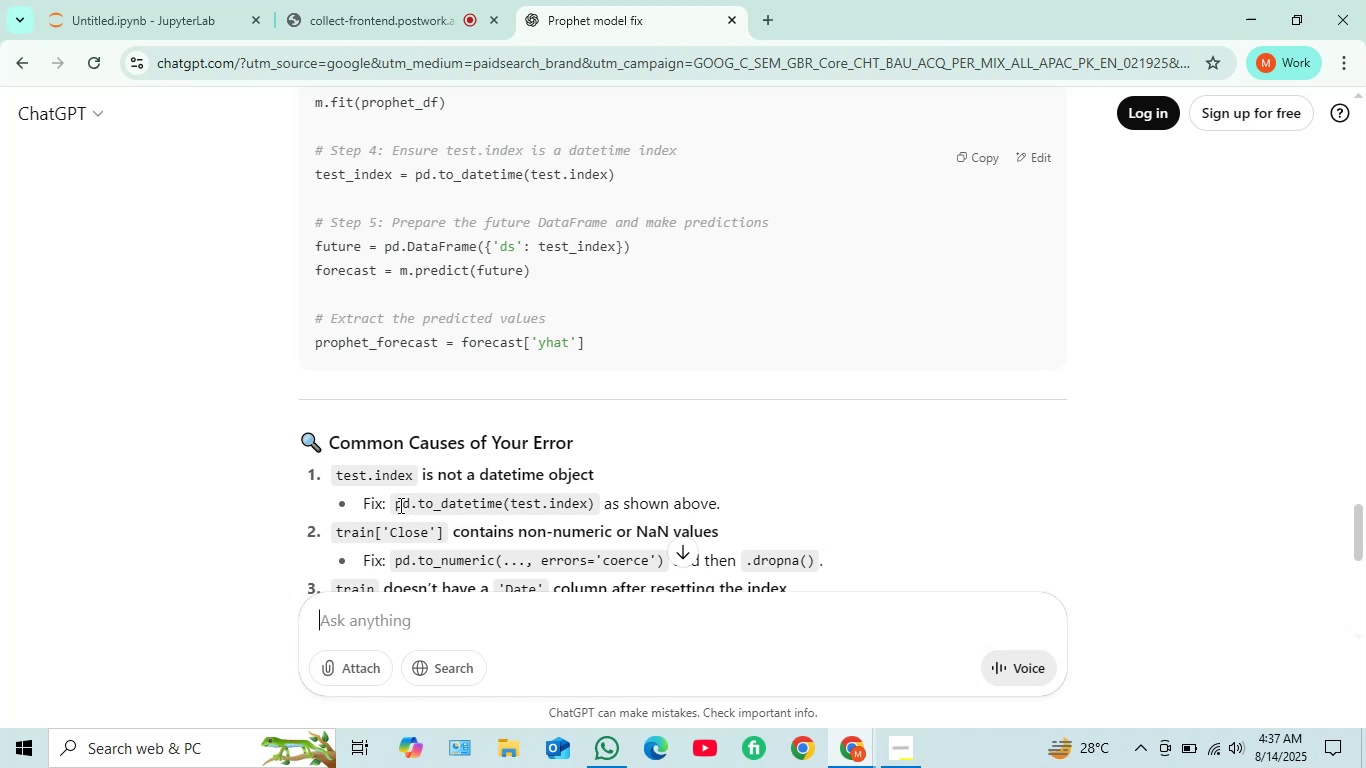 
left_click([123, 5])
 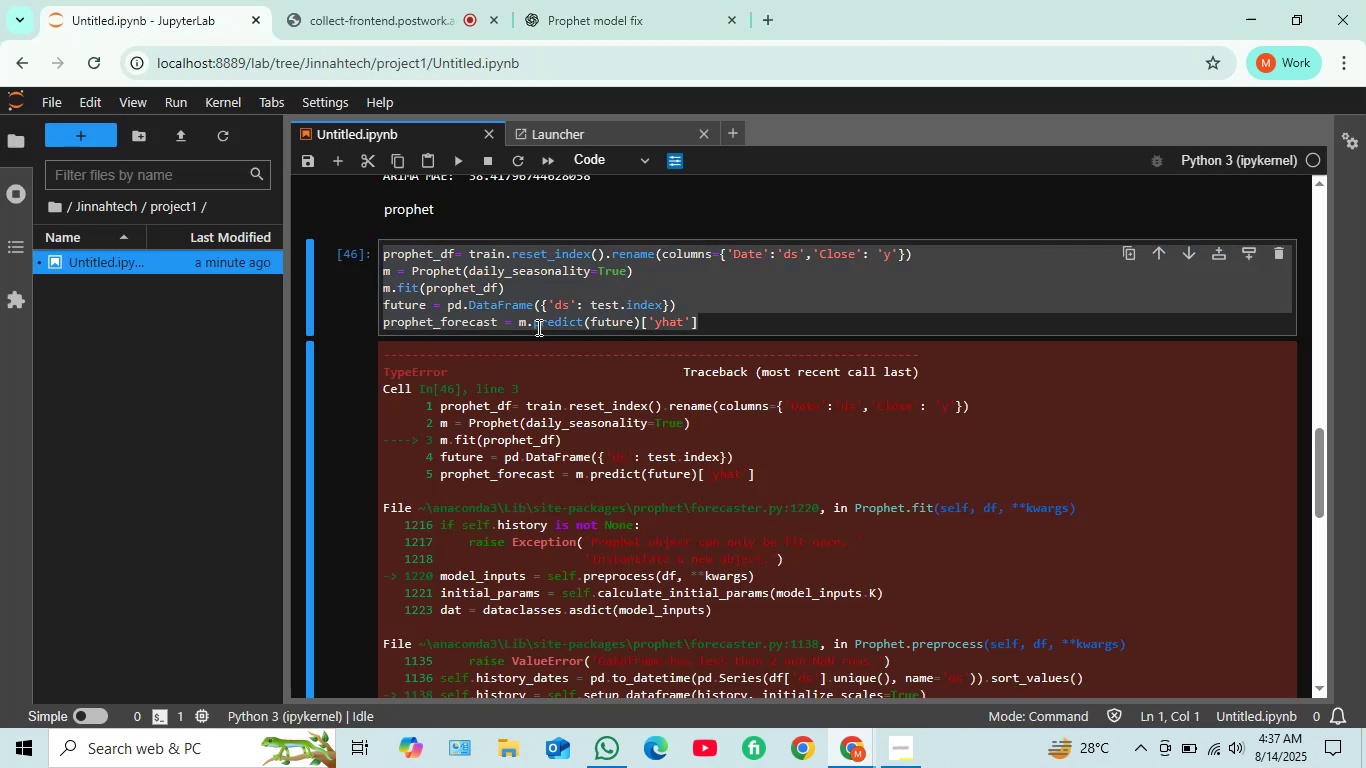 
scroll: coordinate [537, 327], scroll_direction: up, amount: 1.0
 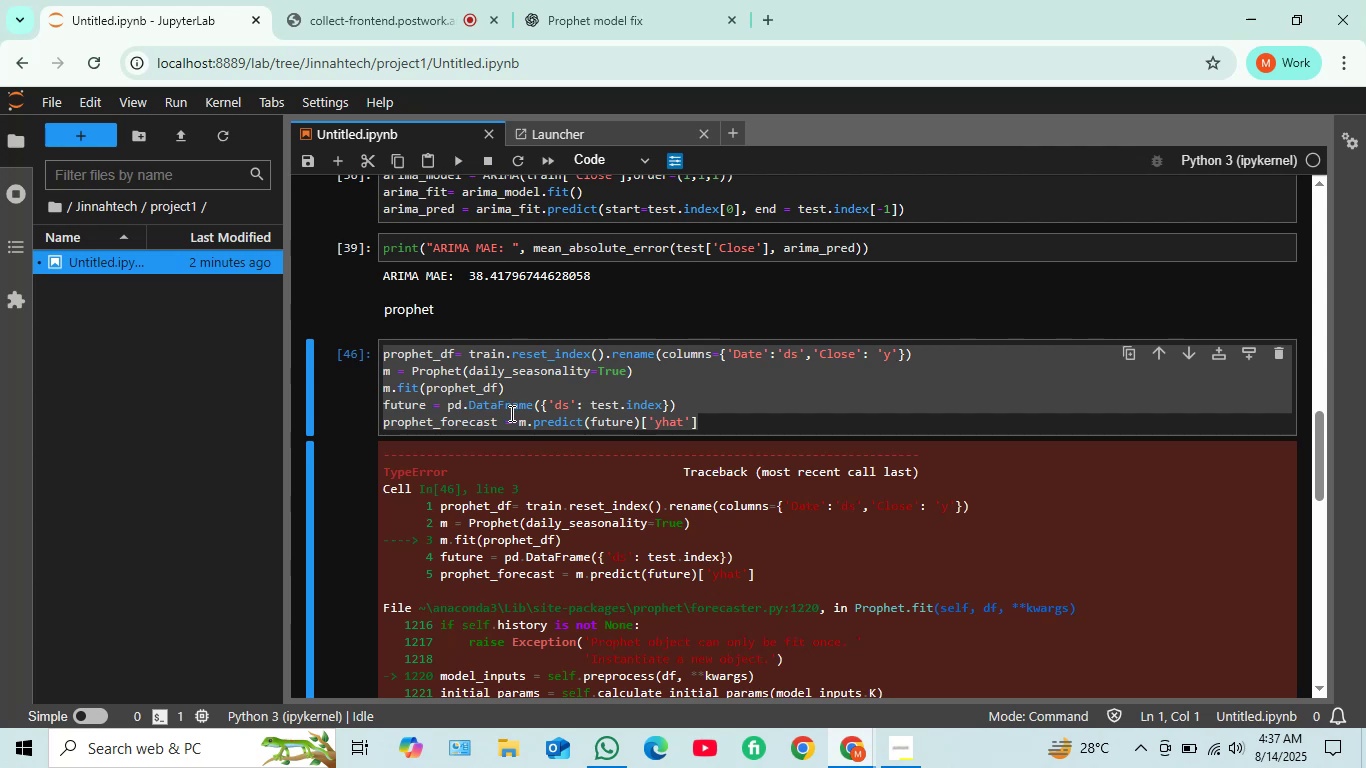 
wait(17.52)
 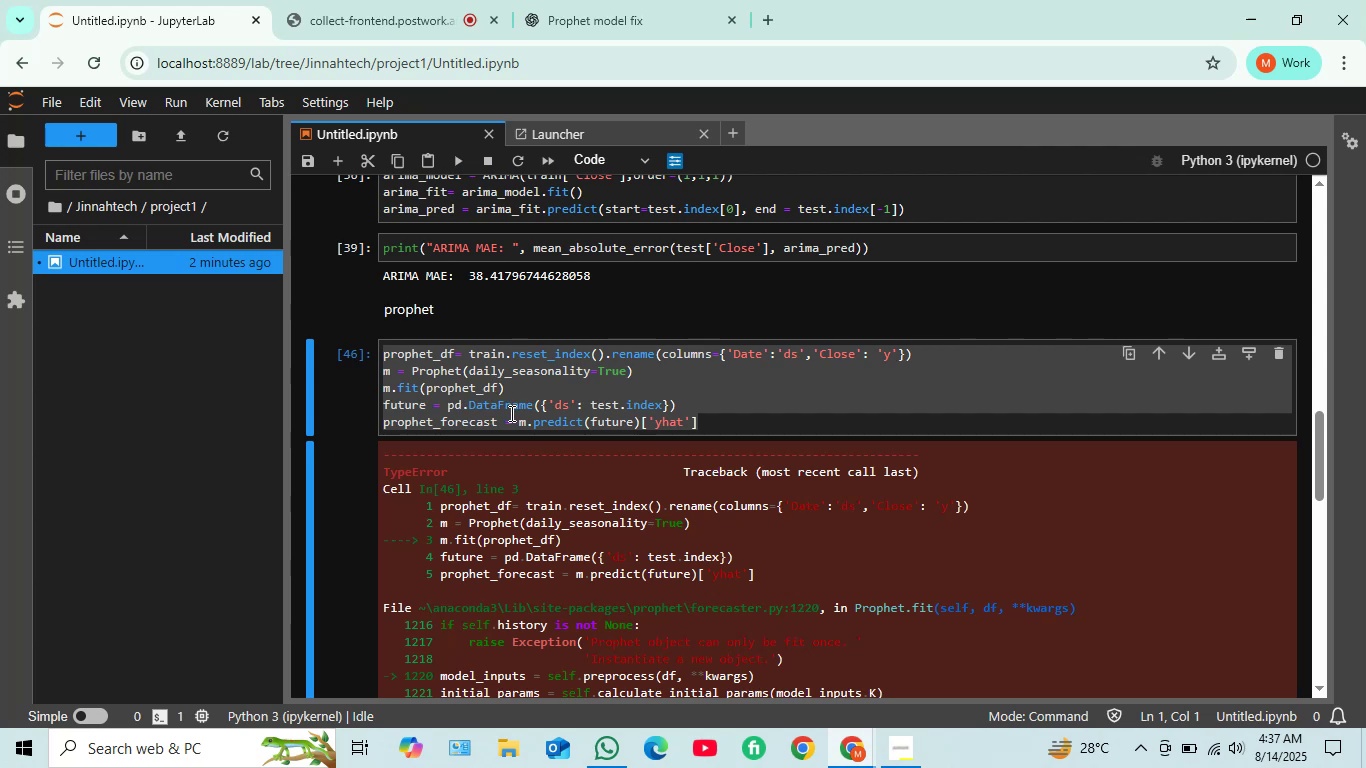 
scroll: coordinate [582, 452], scroll_direction: down, amount: 8.0
 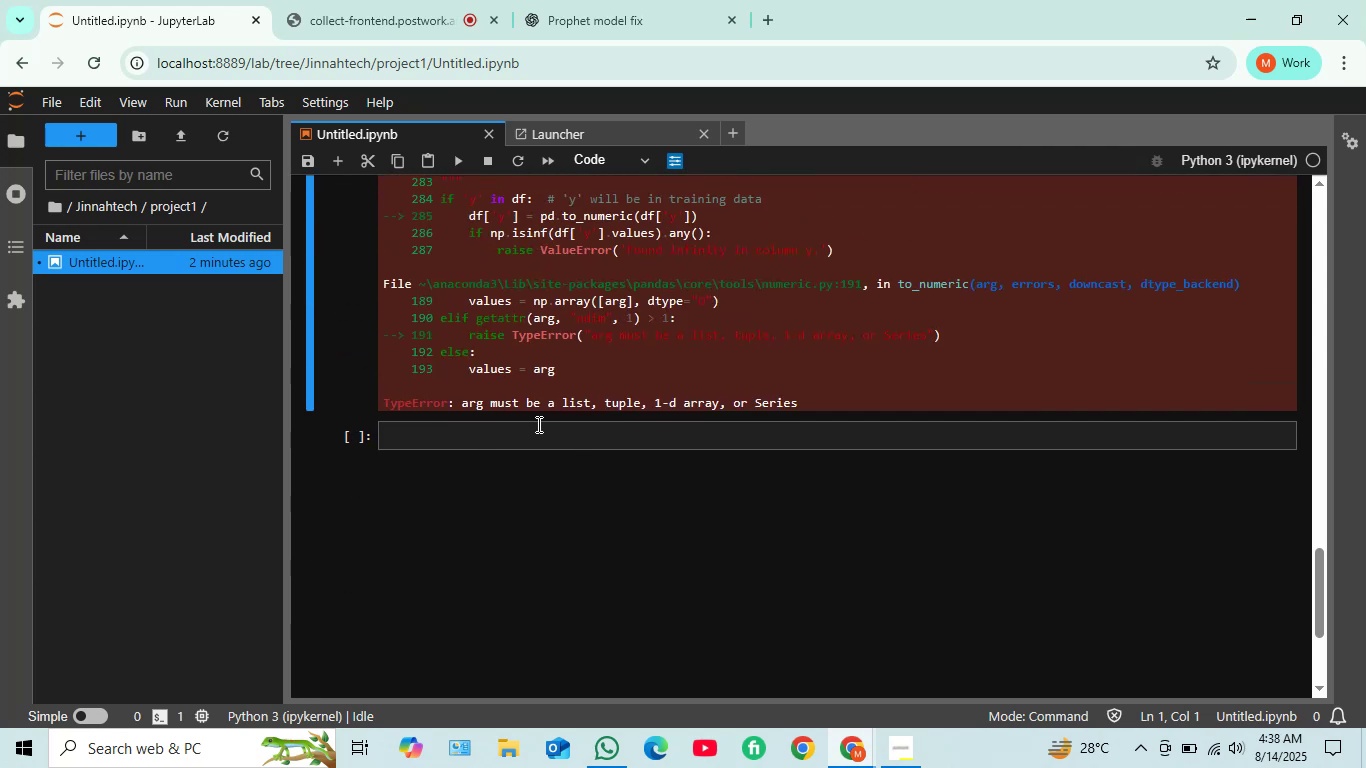 
scroll: coordinate [581, 423], scroll_direction: up, amount: 5.0
 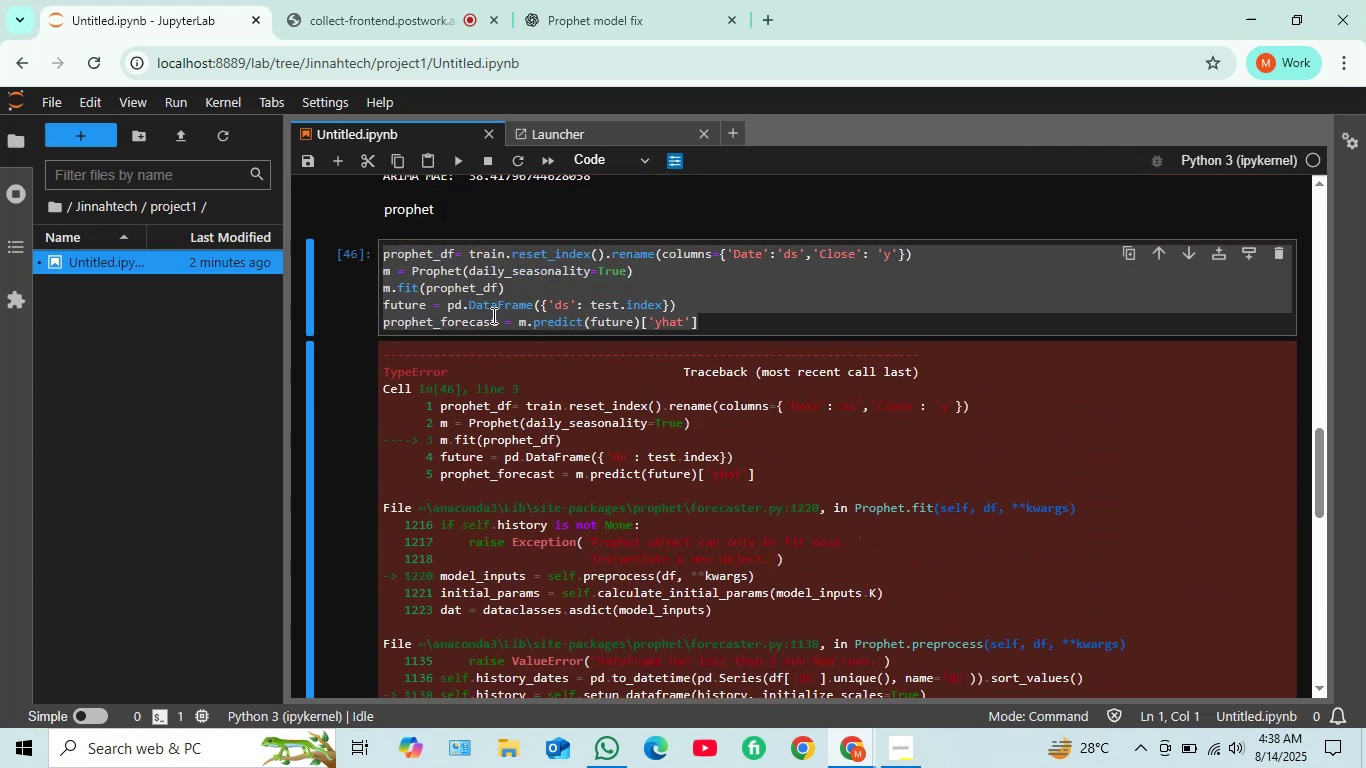 
wait(5.79)
 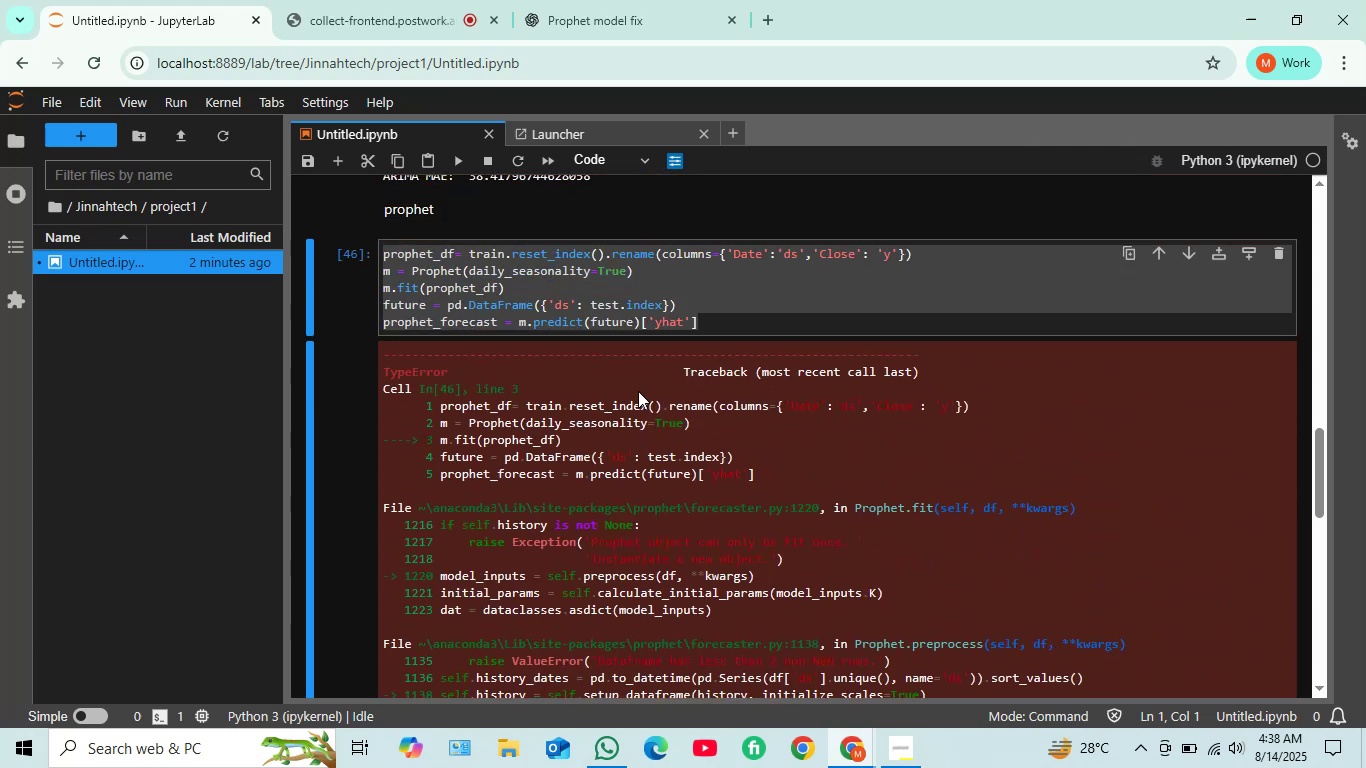 
left_click([572, 0])
 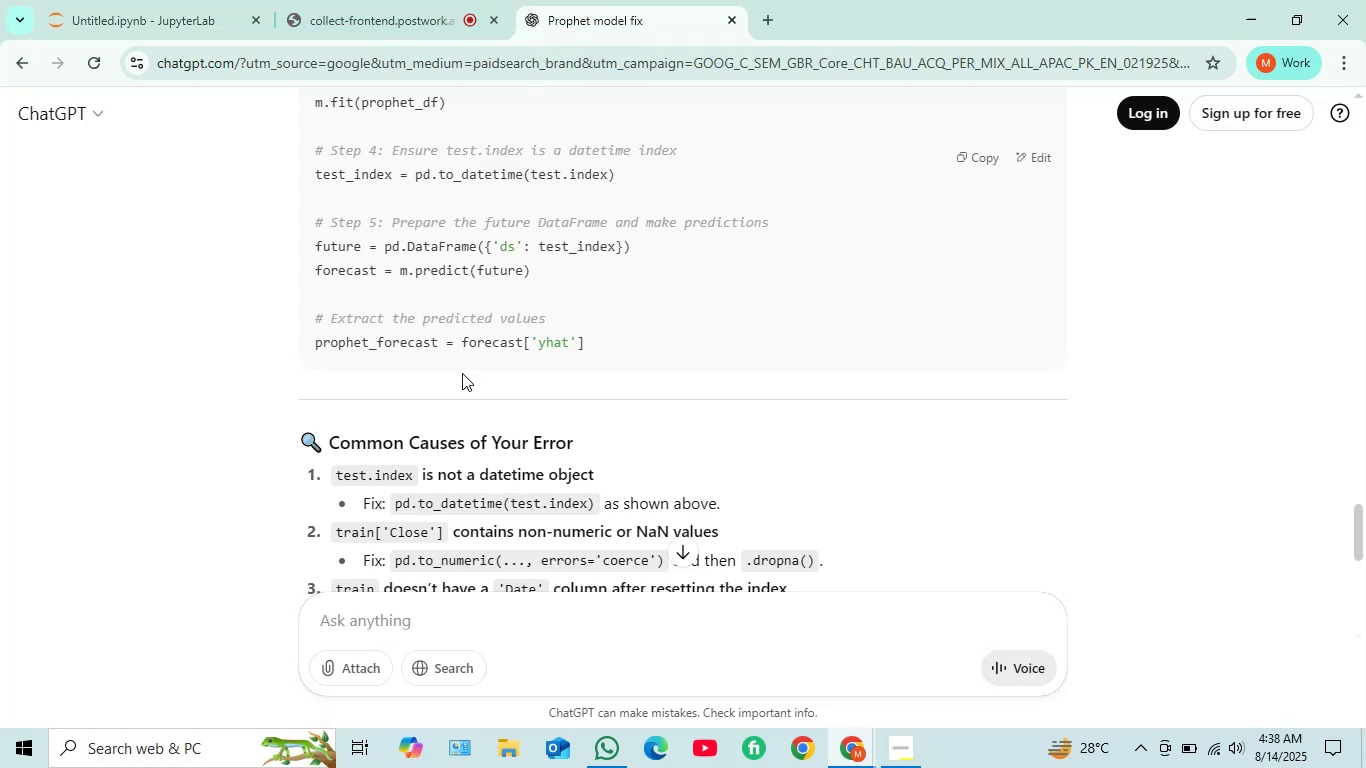 
scroll: coordinate [460, 383], scroll_direction: down, amount: 1.0
 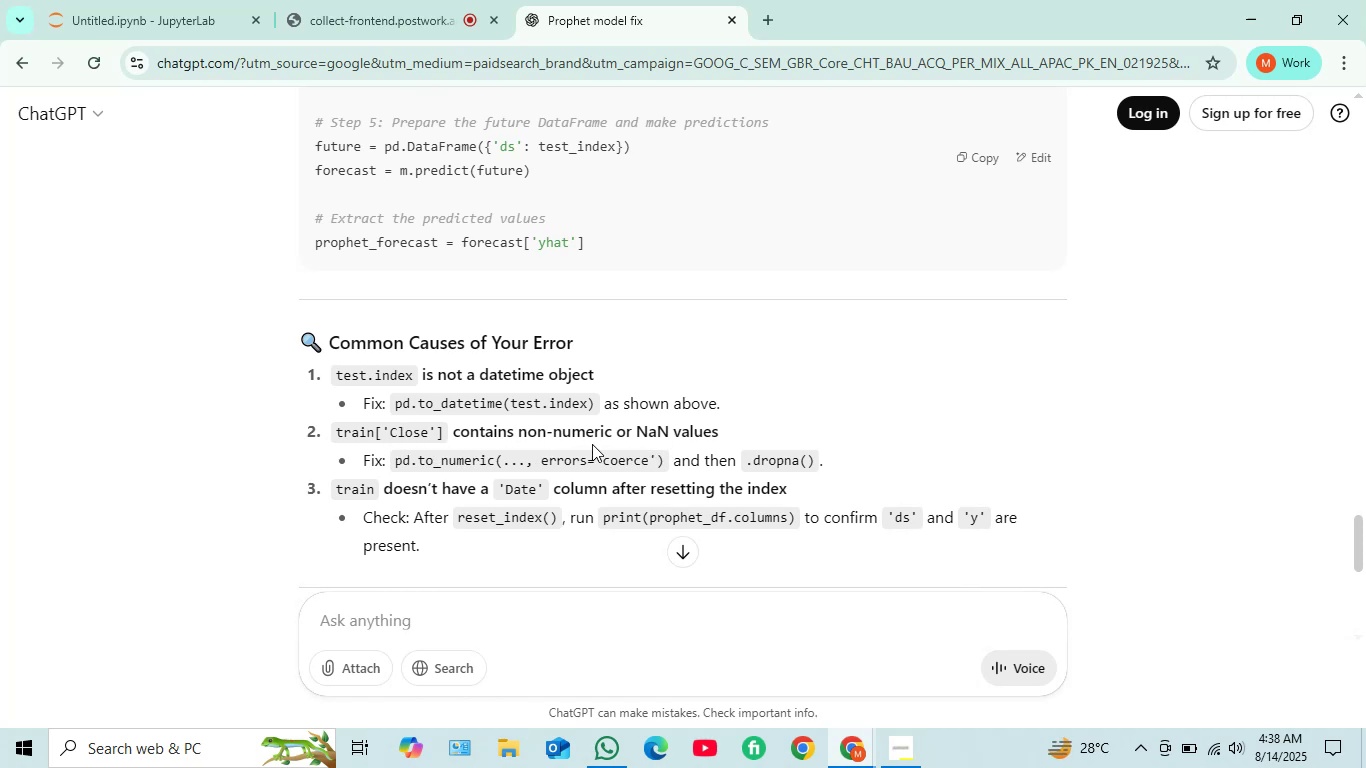 
wait(7.9)
 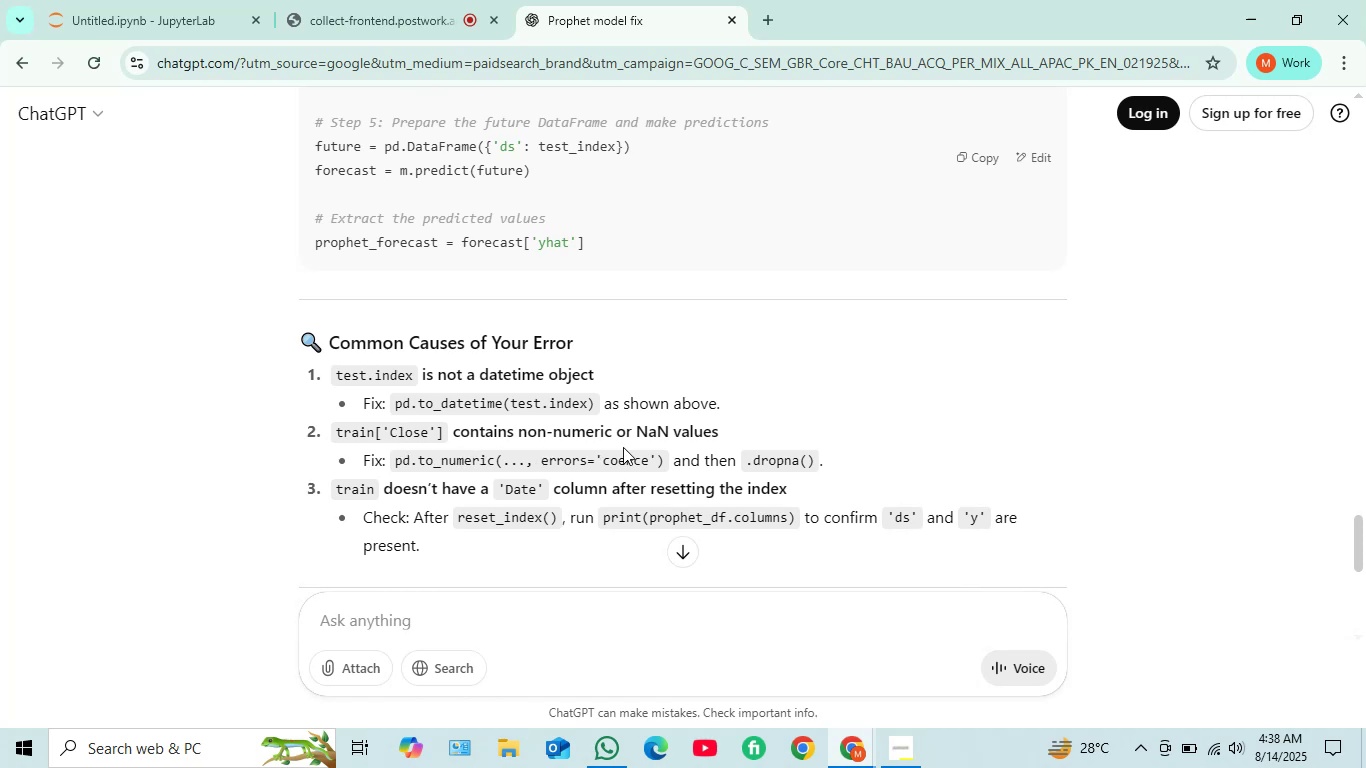 
scroll: coordinate [530, 442], scroll_direction: down, amount: 1.0
 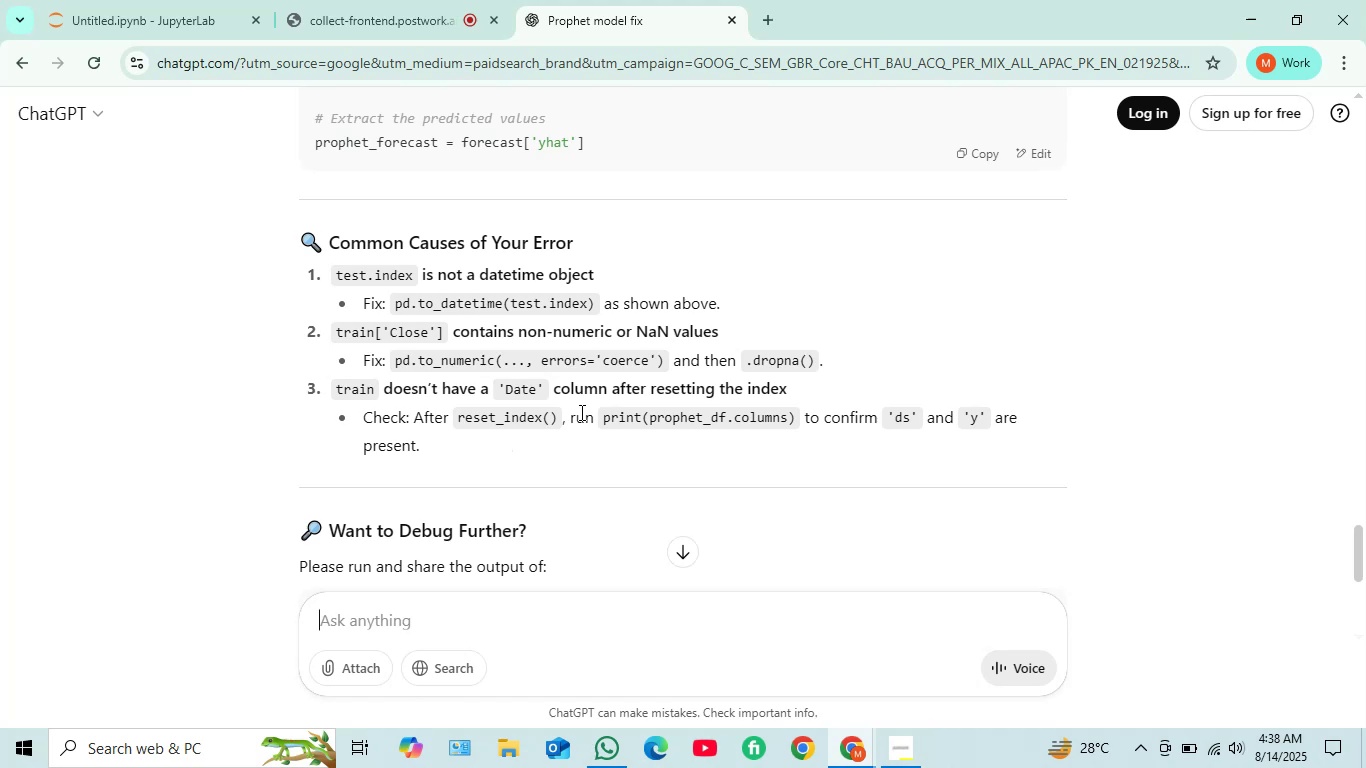 
wait(6.74)
 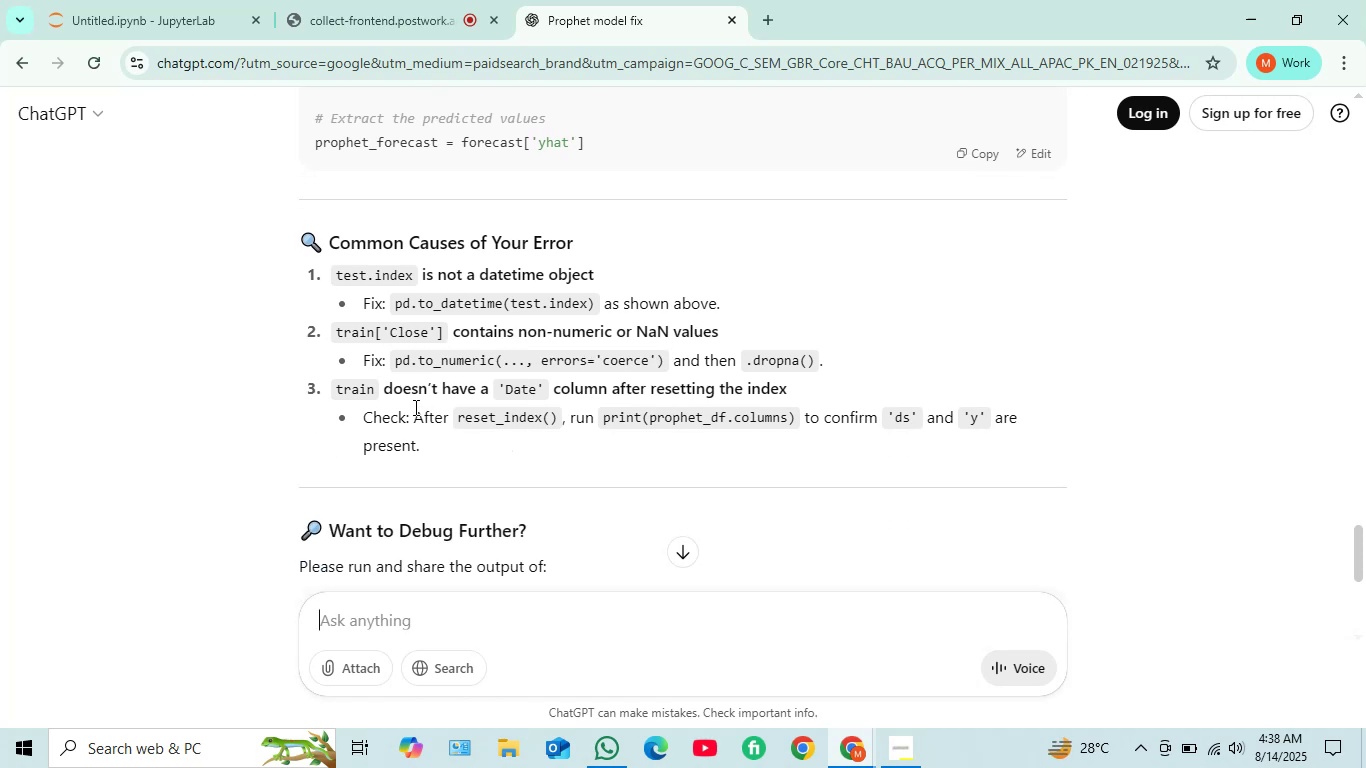 
scroll: coordinate [533, 415], scroll_direction: down, amount: 4.0
 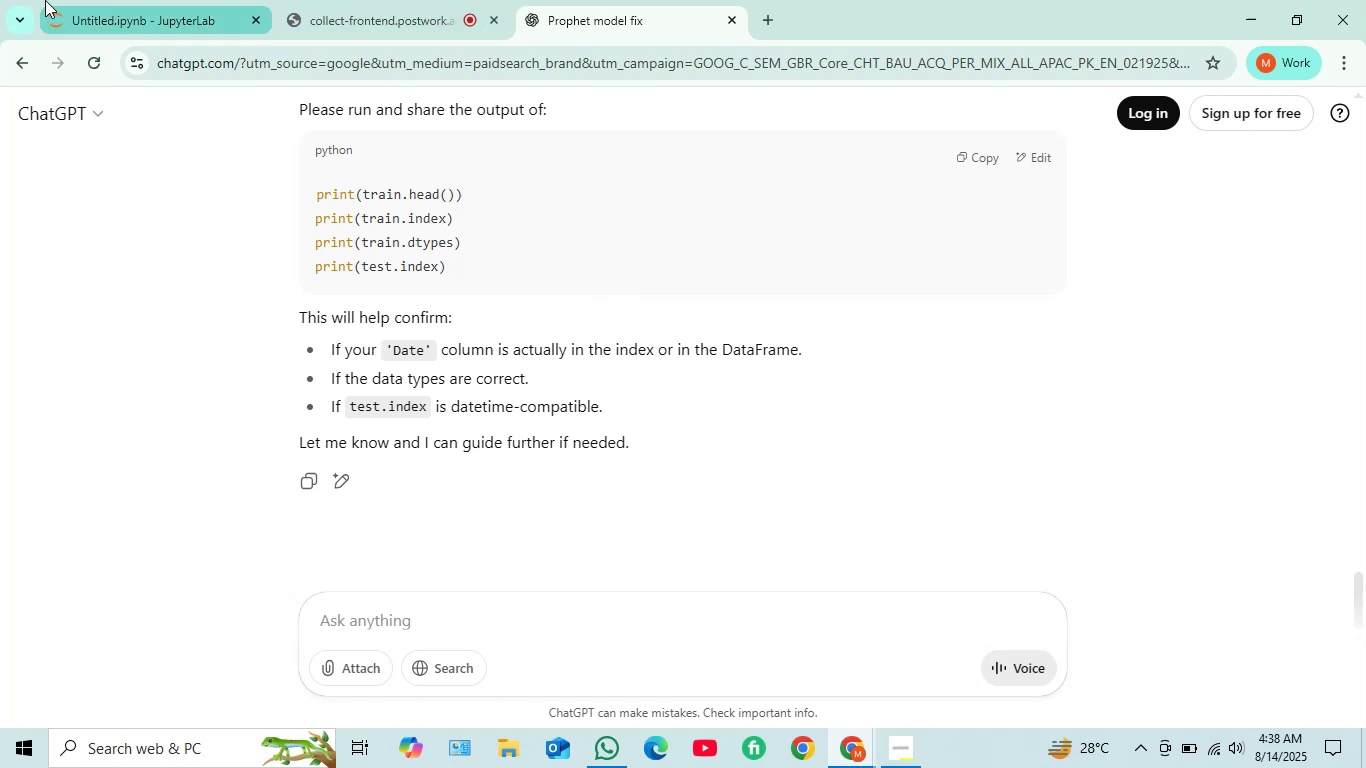 
left_click([102, 0])
 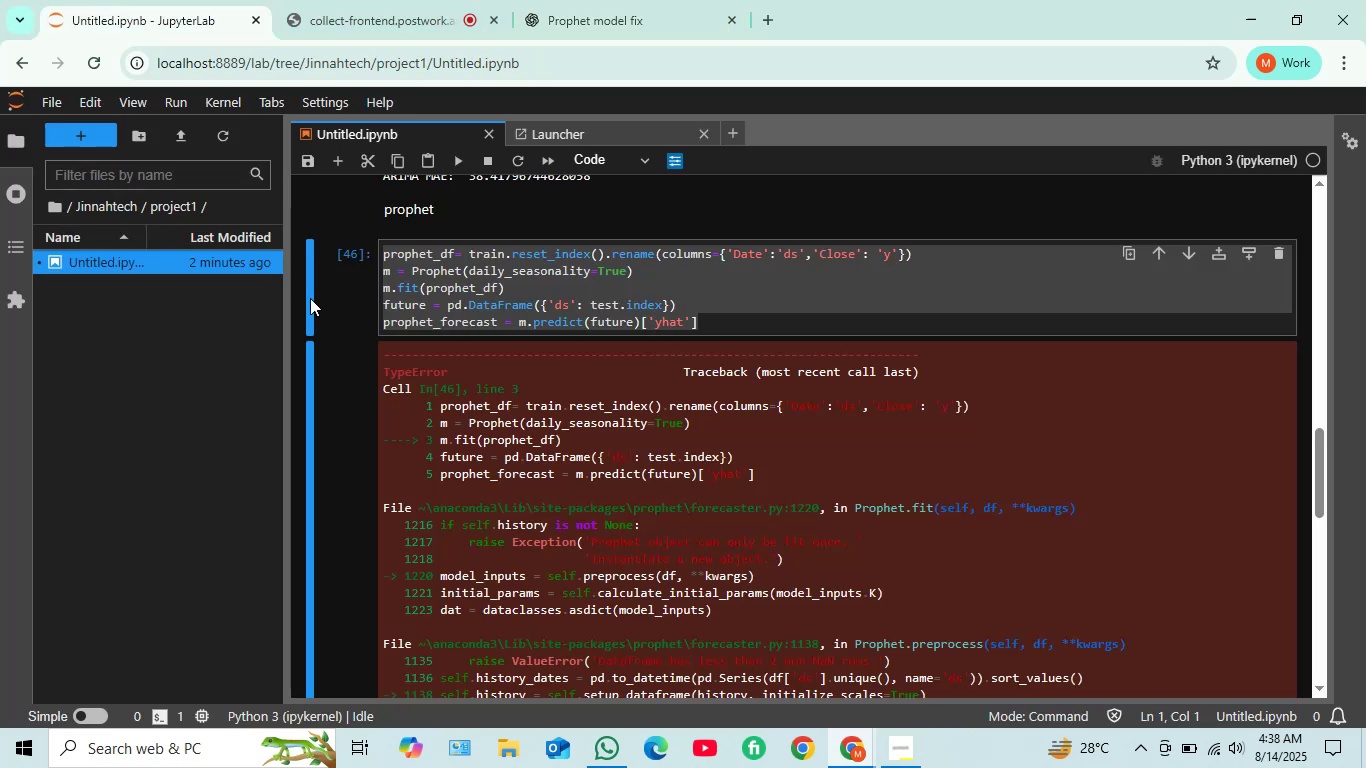 
scroll: coordinate [390, 368], scroll_direction: down, amount: 1.0
 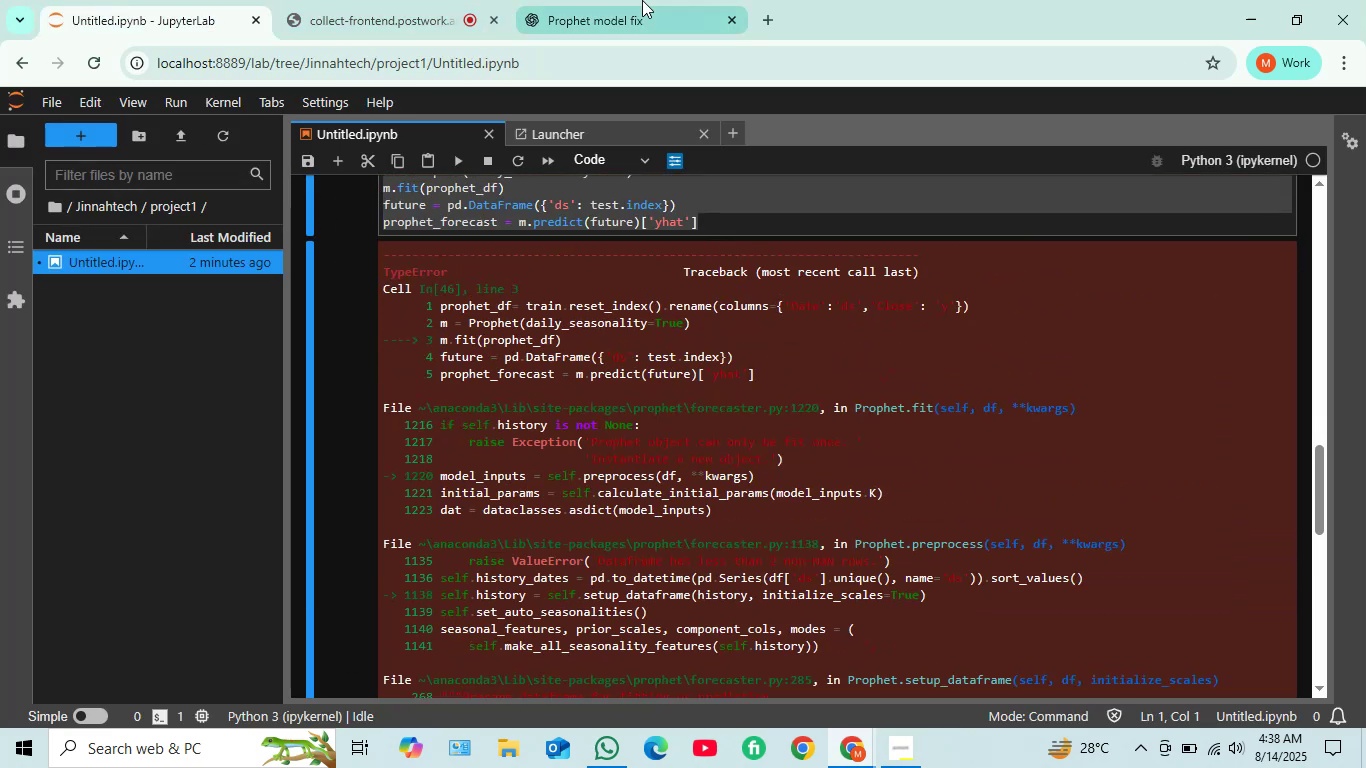 
left_click([643, 0])
 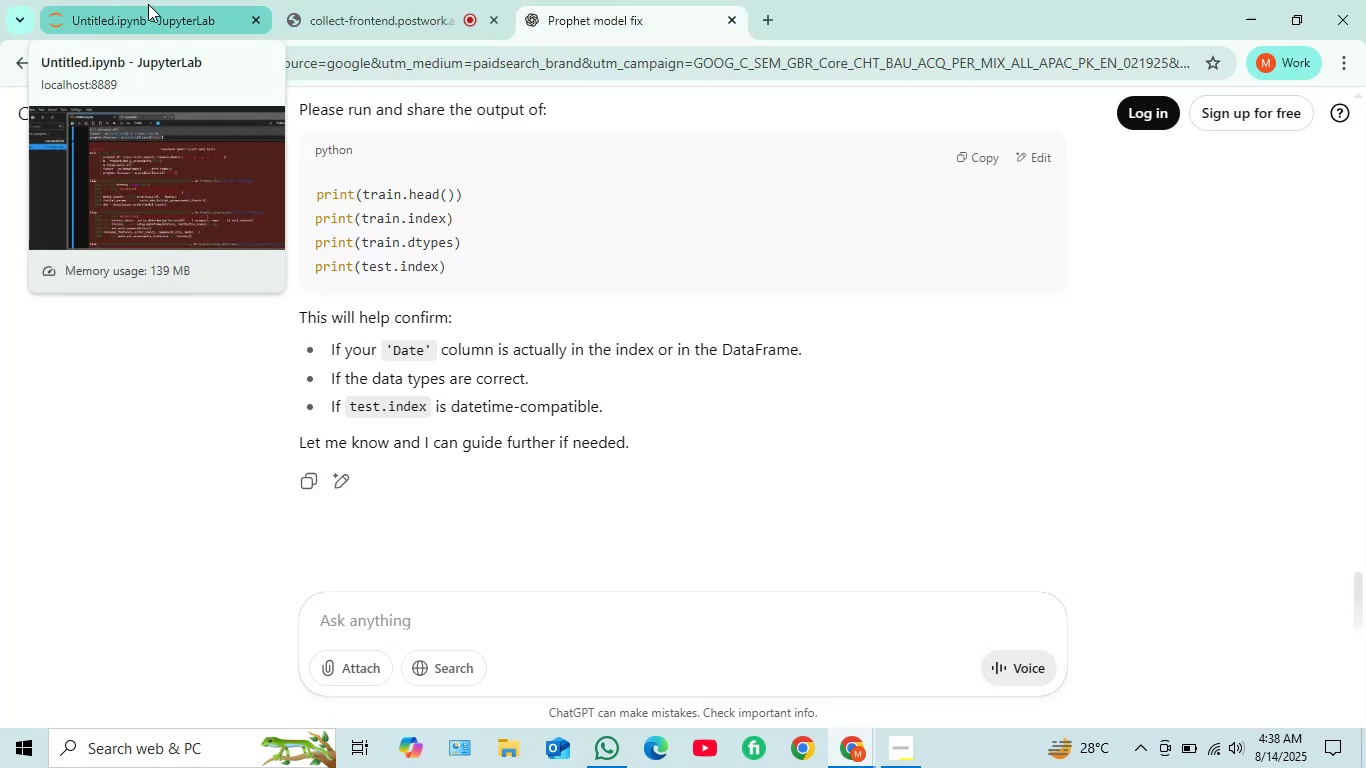 
scroll: coordinate [470, 523], scroll_direction: down, amount: 6.0
 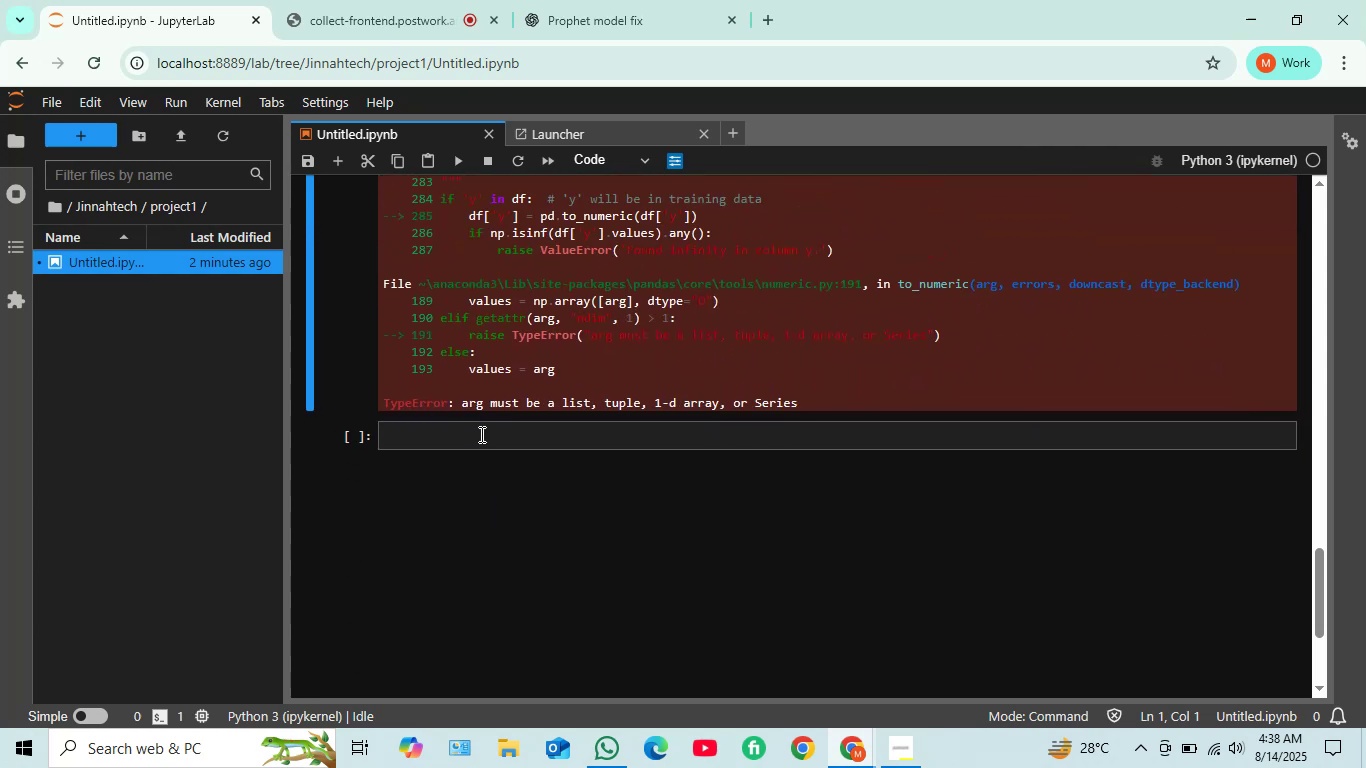 
left_click([480, 434])
 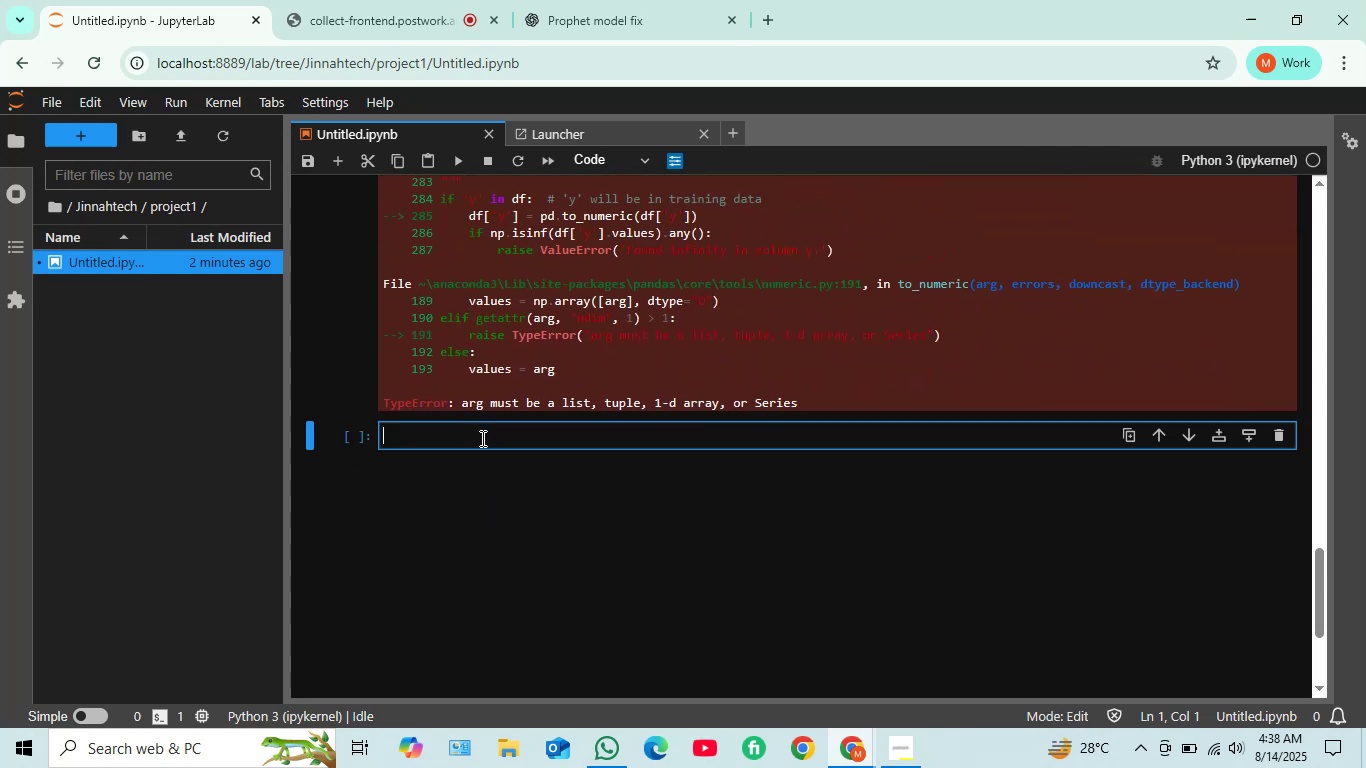 
type(print()
 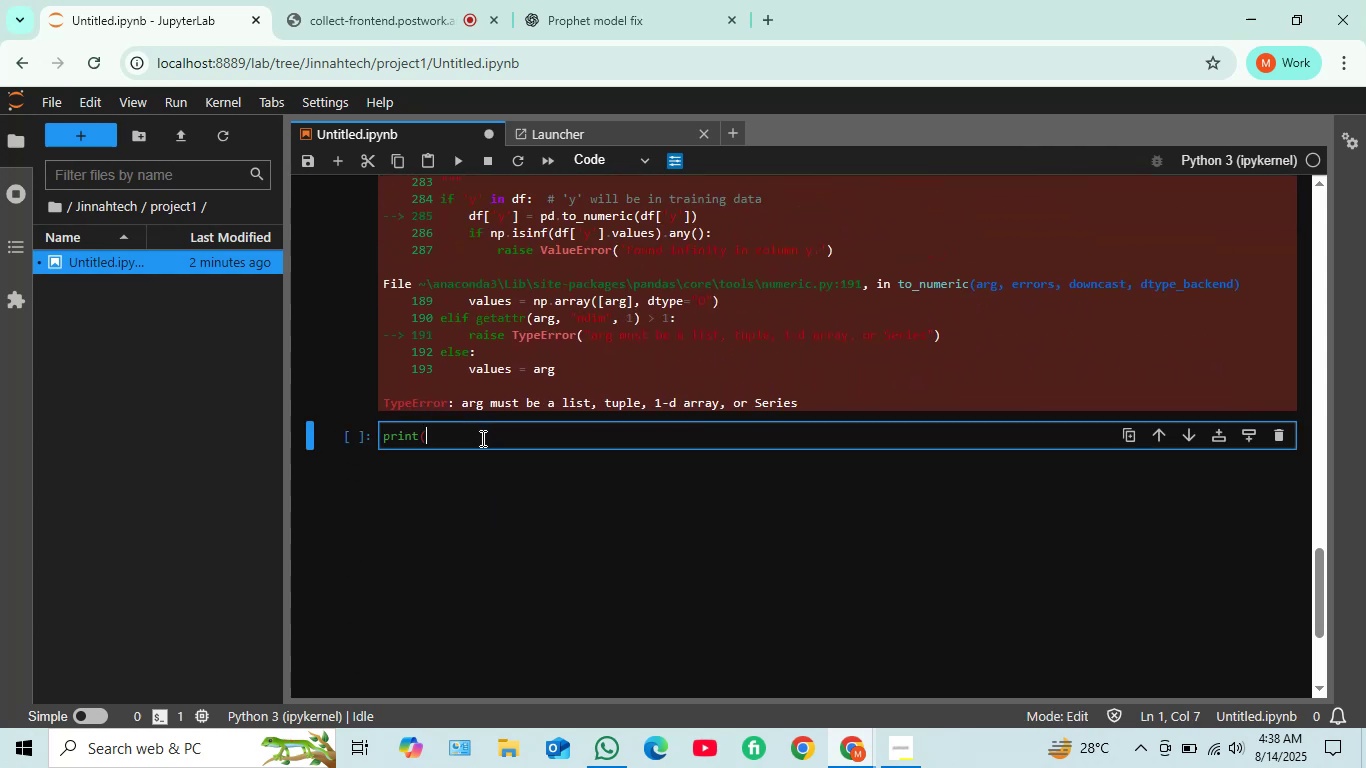 
wait(6.09)
 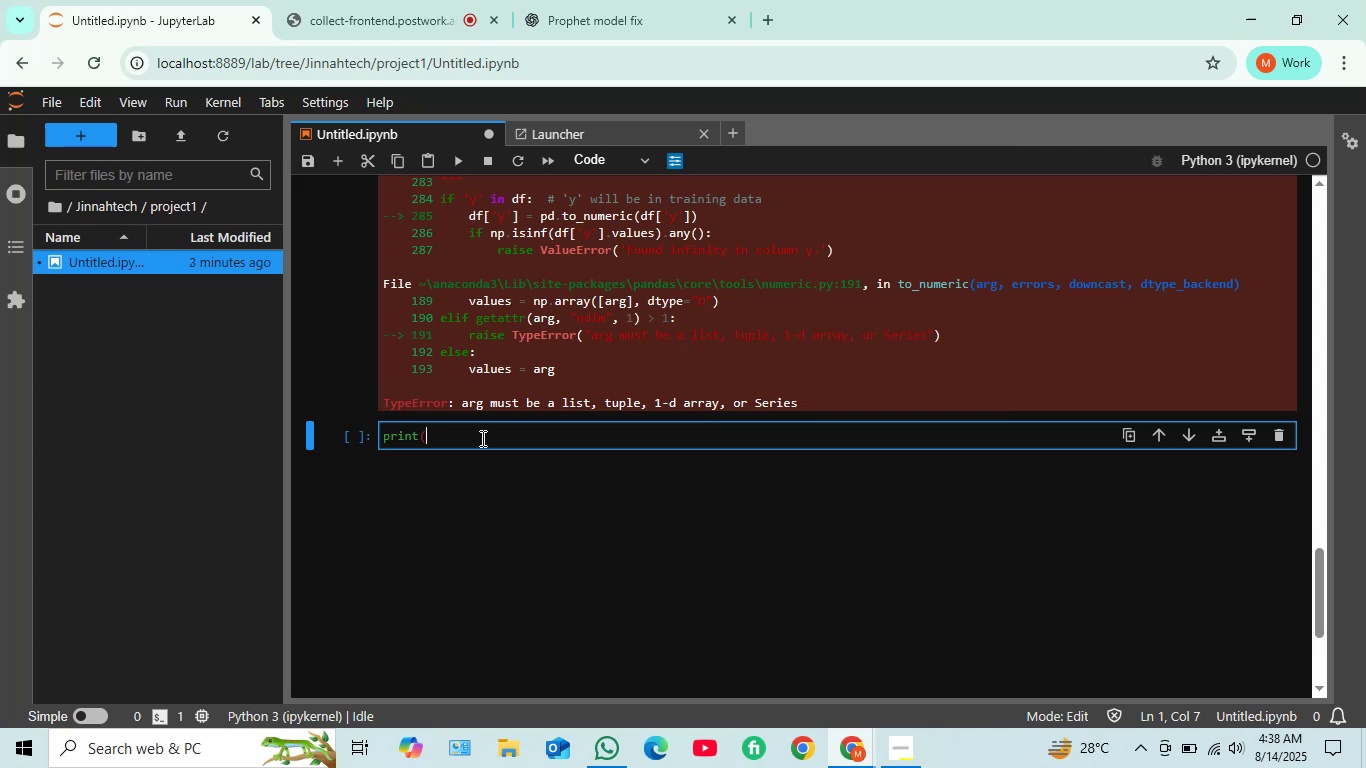 
type(h)
key(Backspace)
key(Backspace)
type((train.head()))
 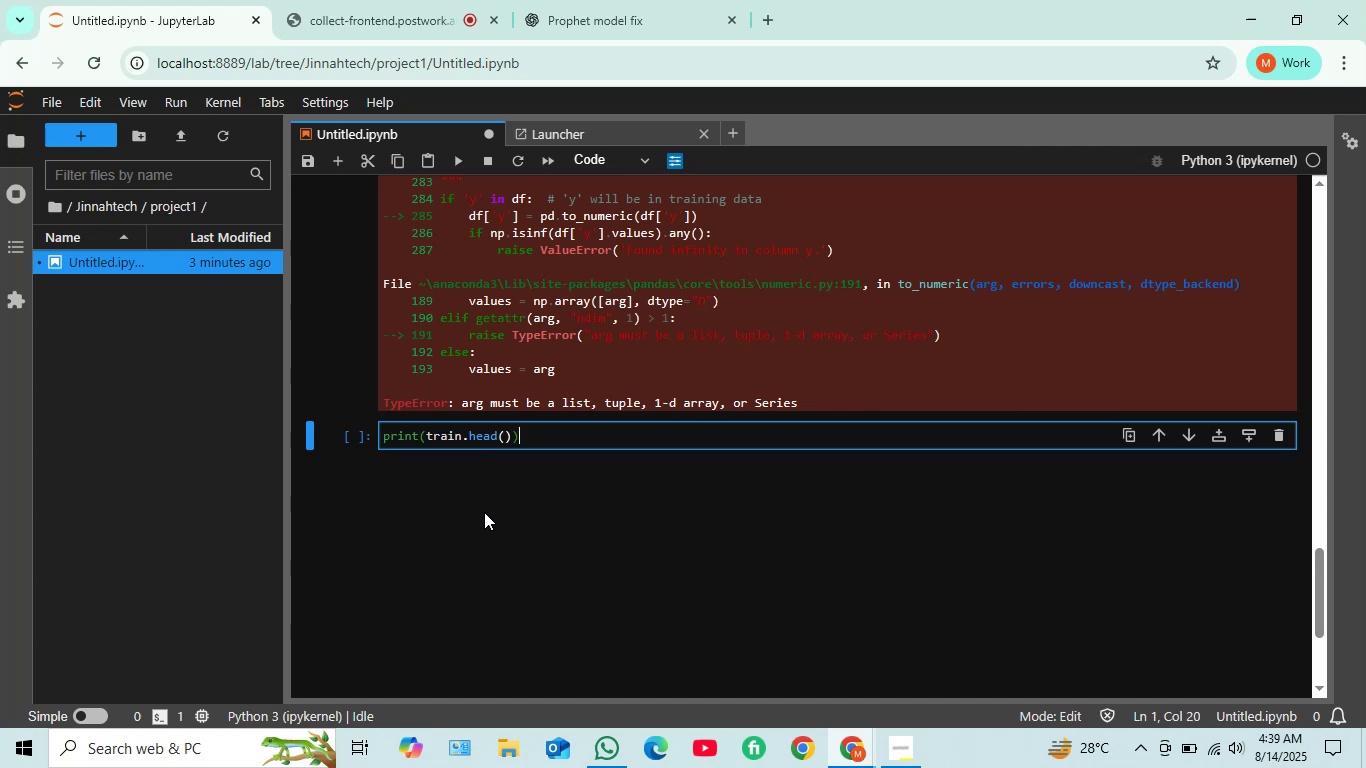 
key(Shift+Enter)
 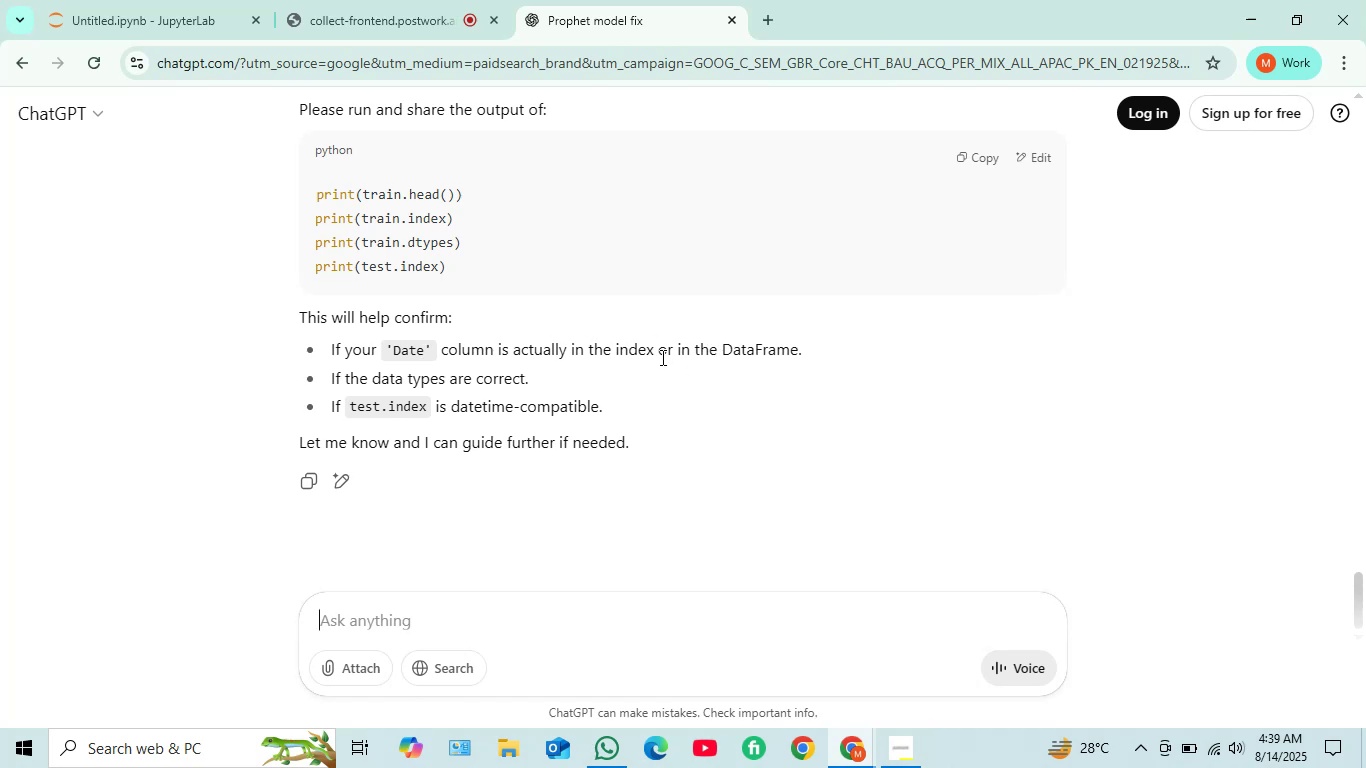 
wait(17.58)
 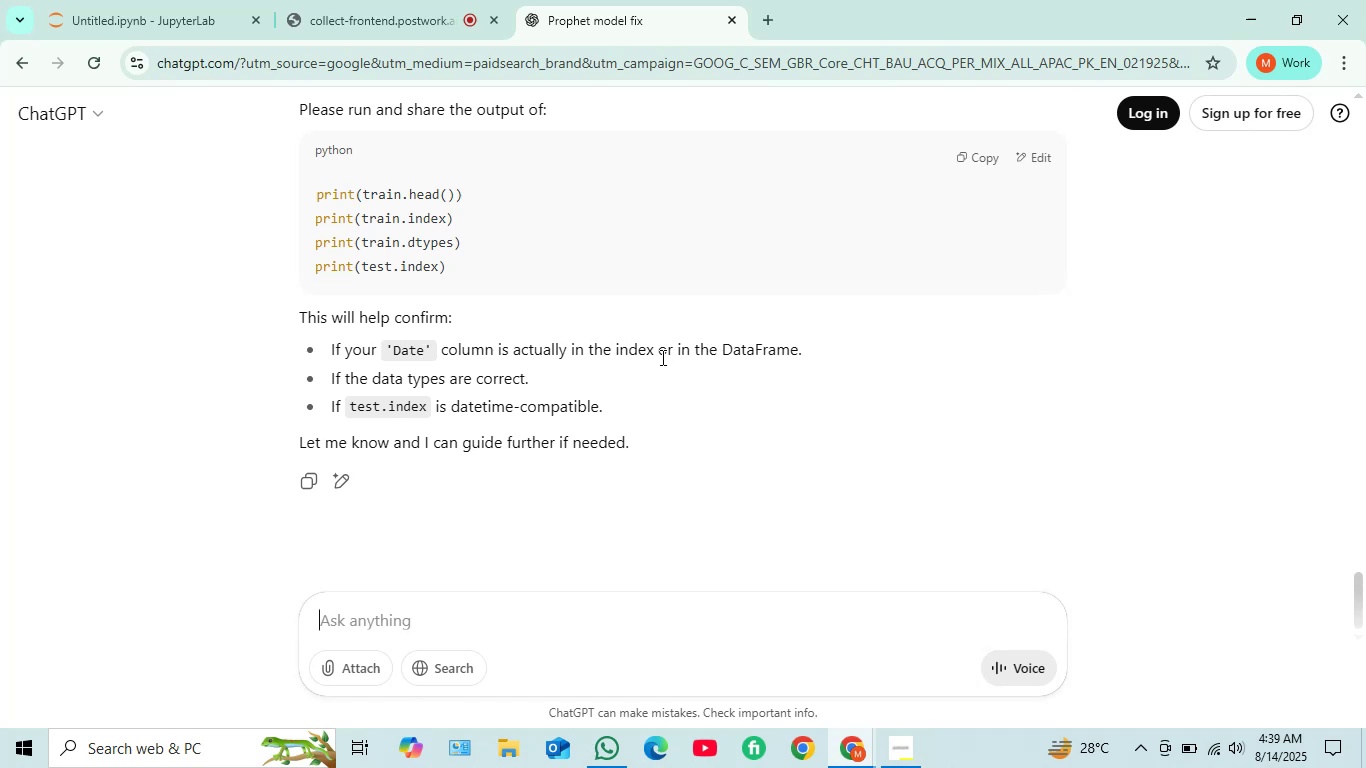 
scroll: coordinate [516, 396], scroll_direction: up, amount: 11.0
 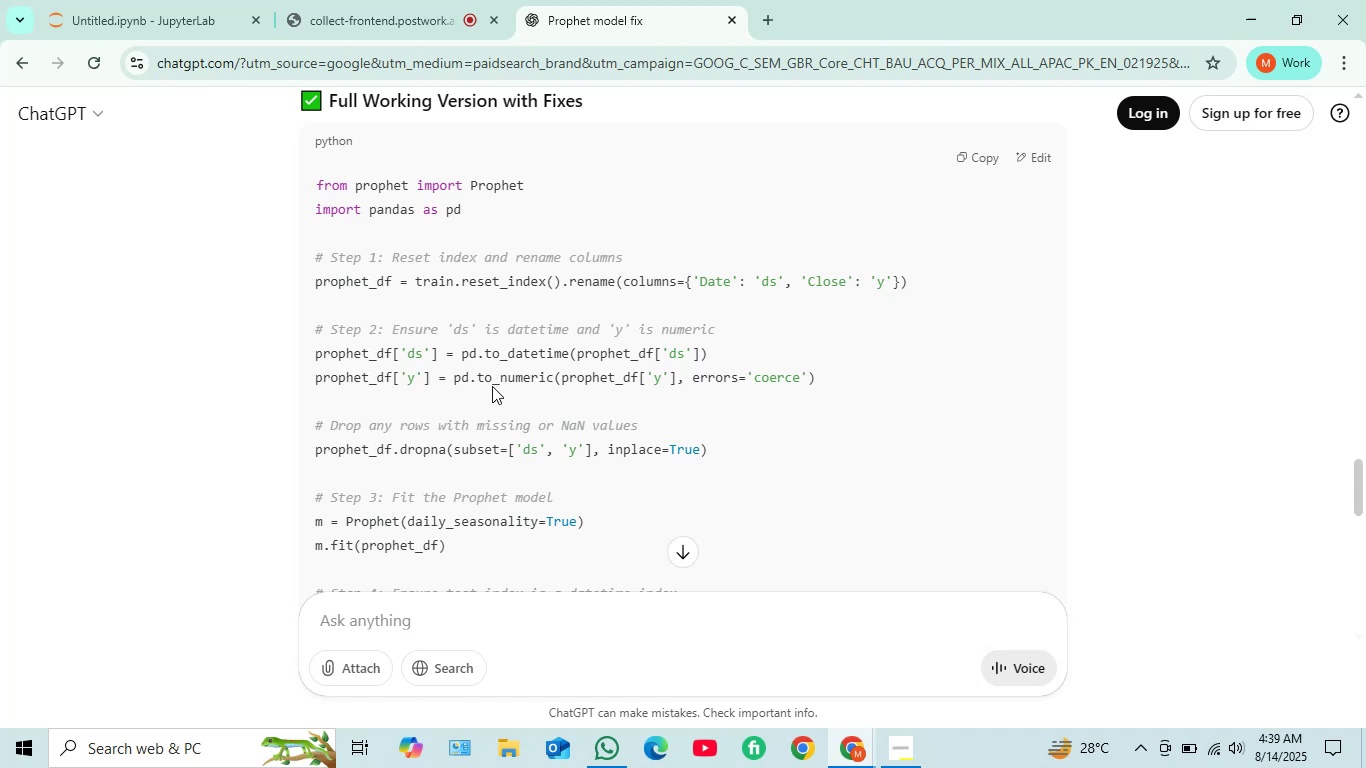 
wait(24.66)
 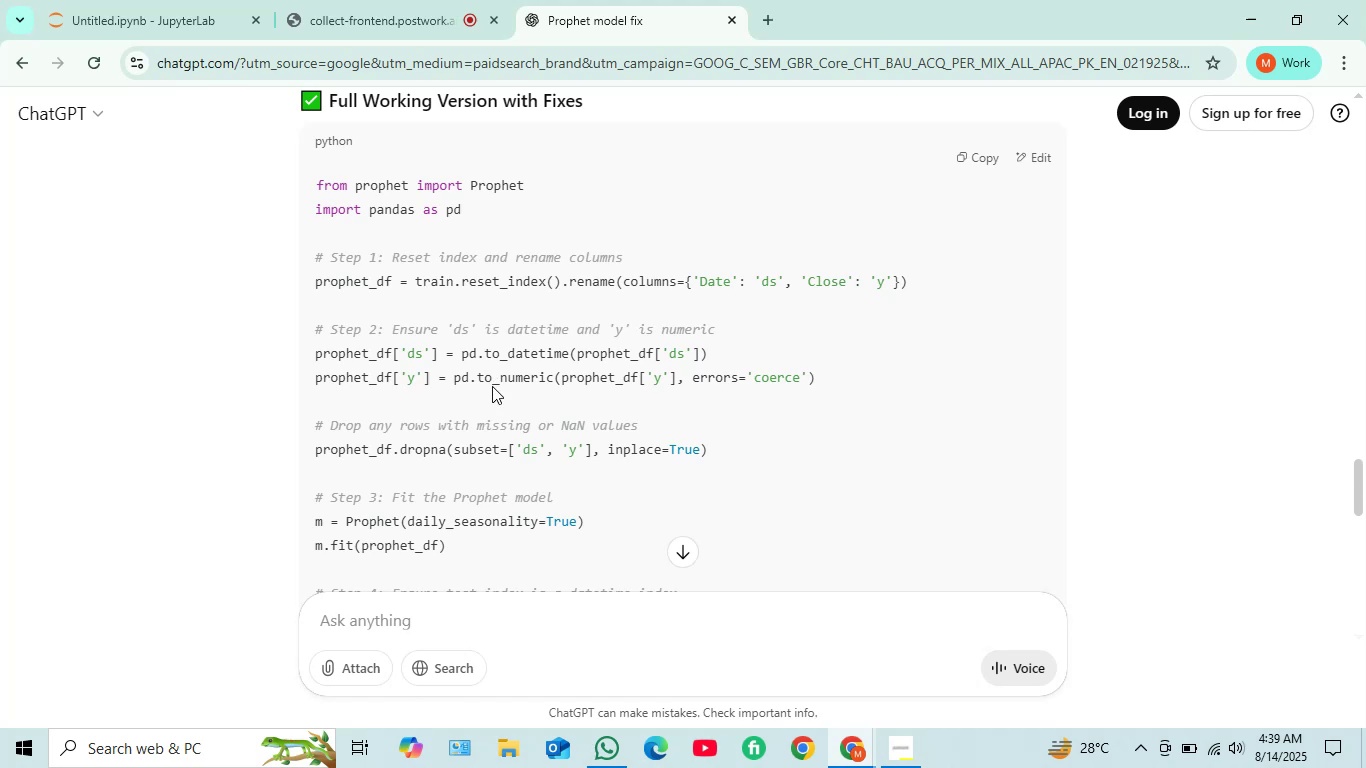 
left_click_drag(start_coordinate=[711, 449], to_coordinate=[305, 450])
 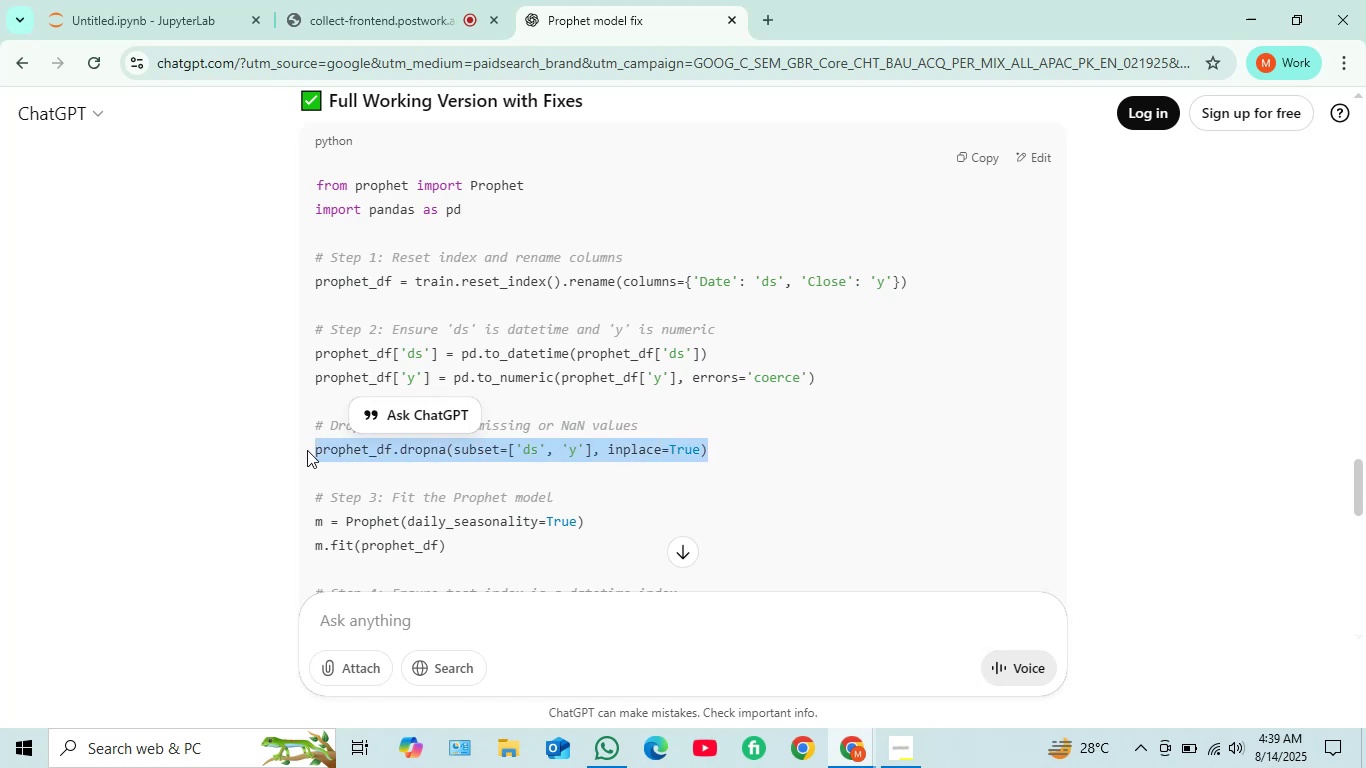 
key(Control+C)
 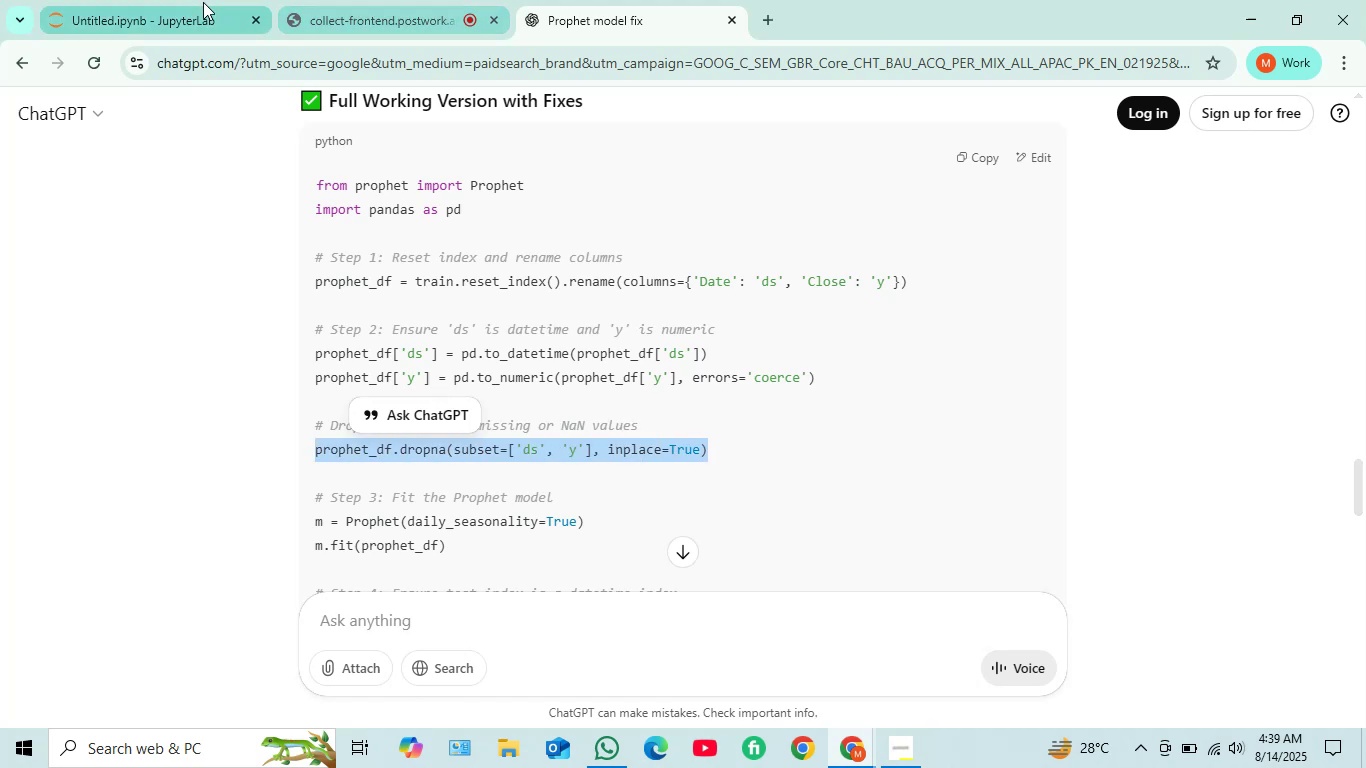 
left_click([202, 2])
 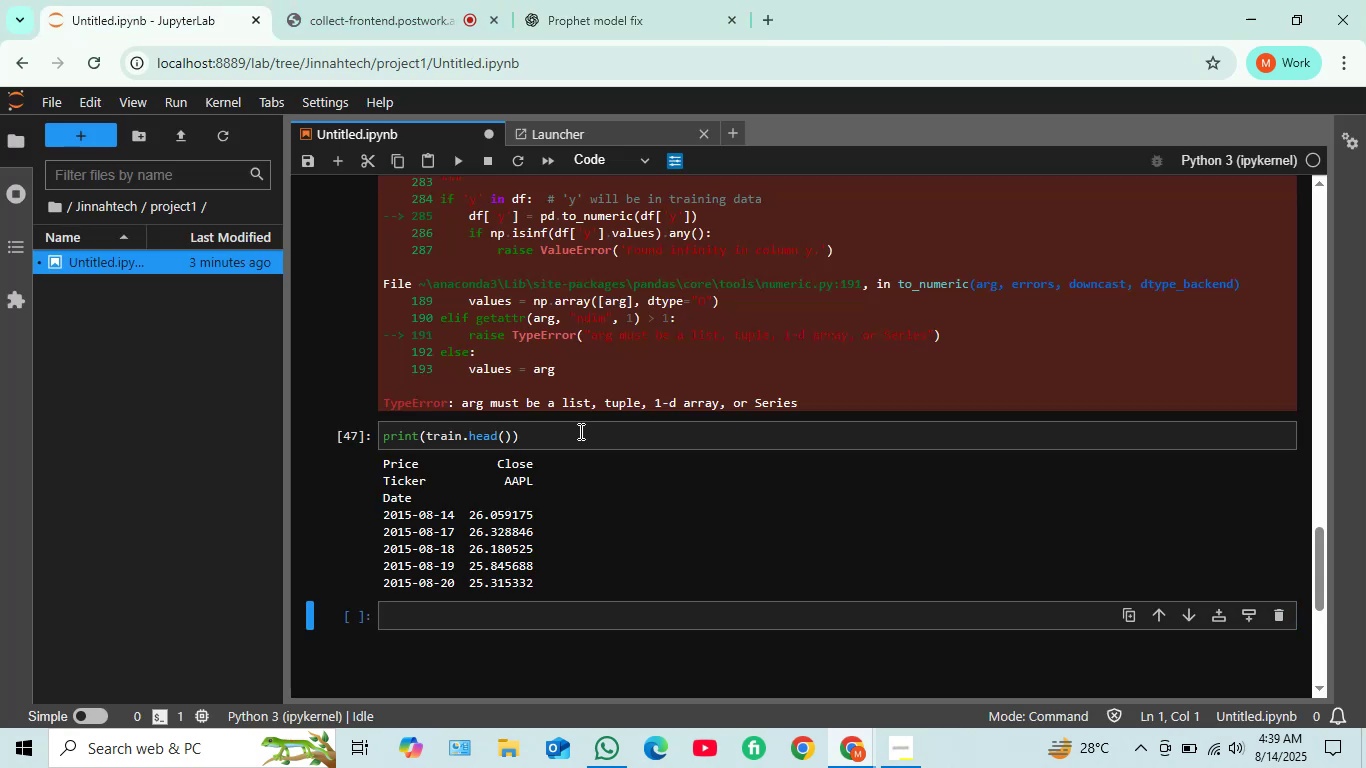 
scroll: coordinate [627, 390], scroll_direction: up, amount: 8.0
 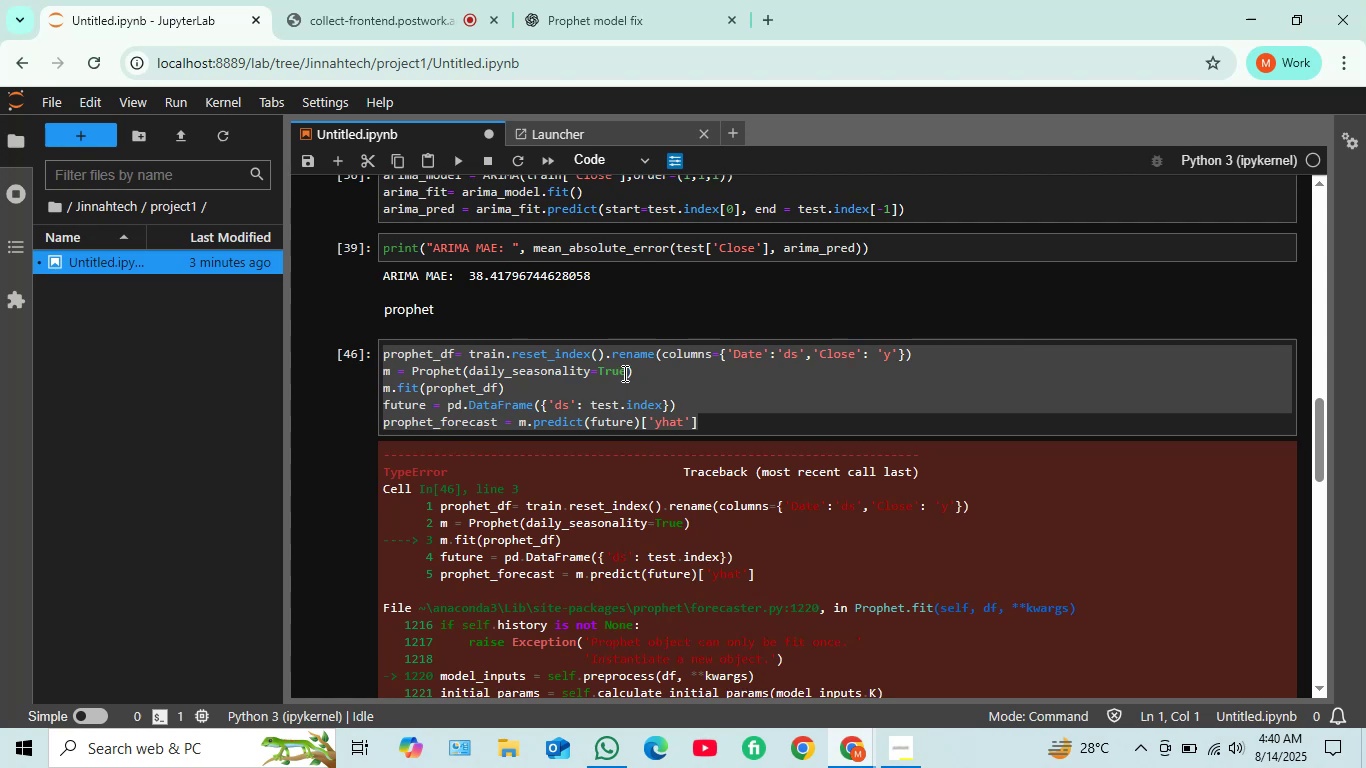 
left_click([640, 369])
 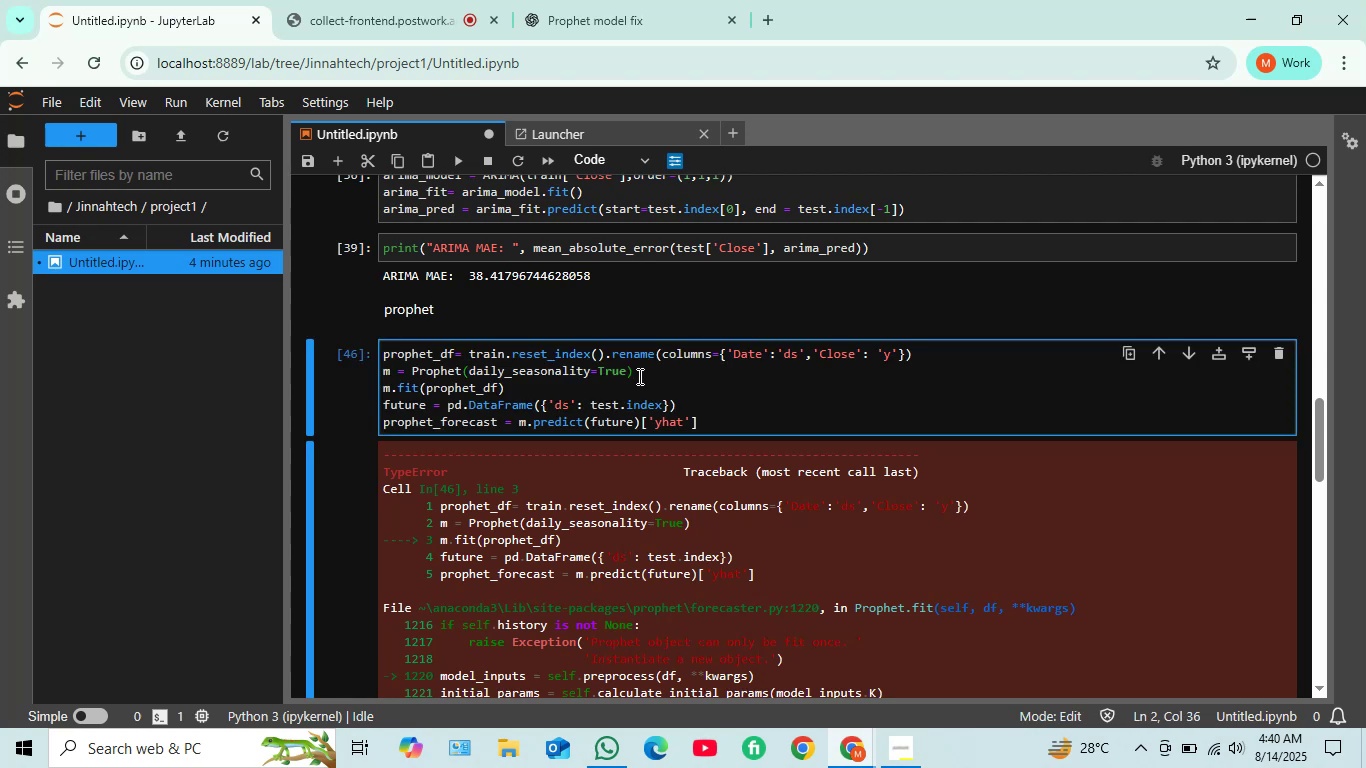 
key(Enter)
 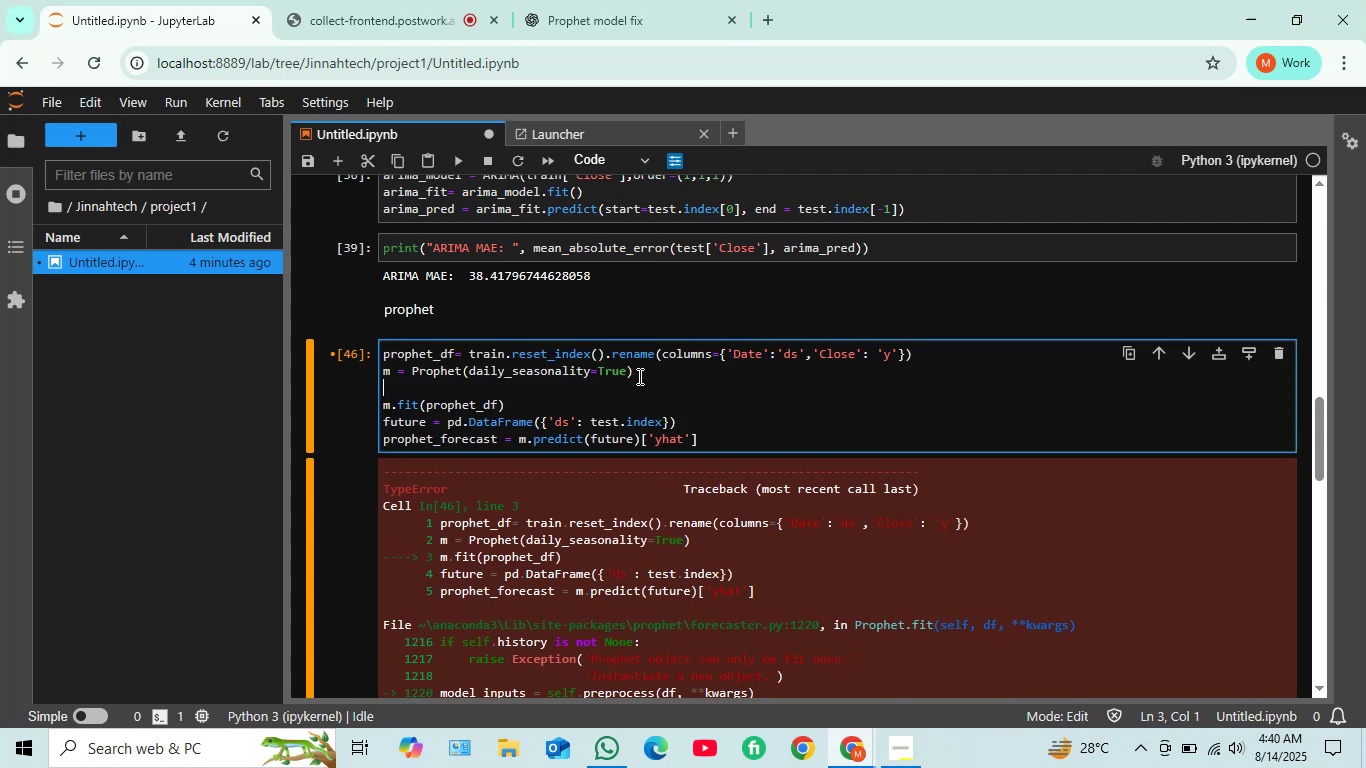 
key(Control+V)
 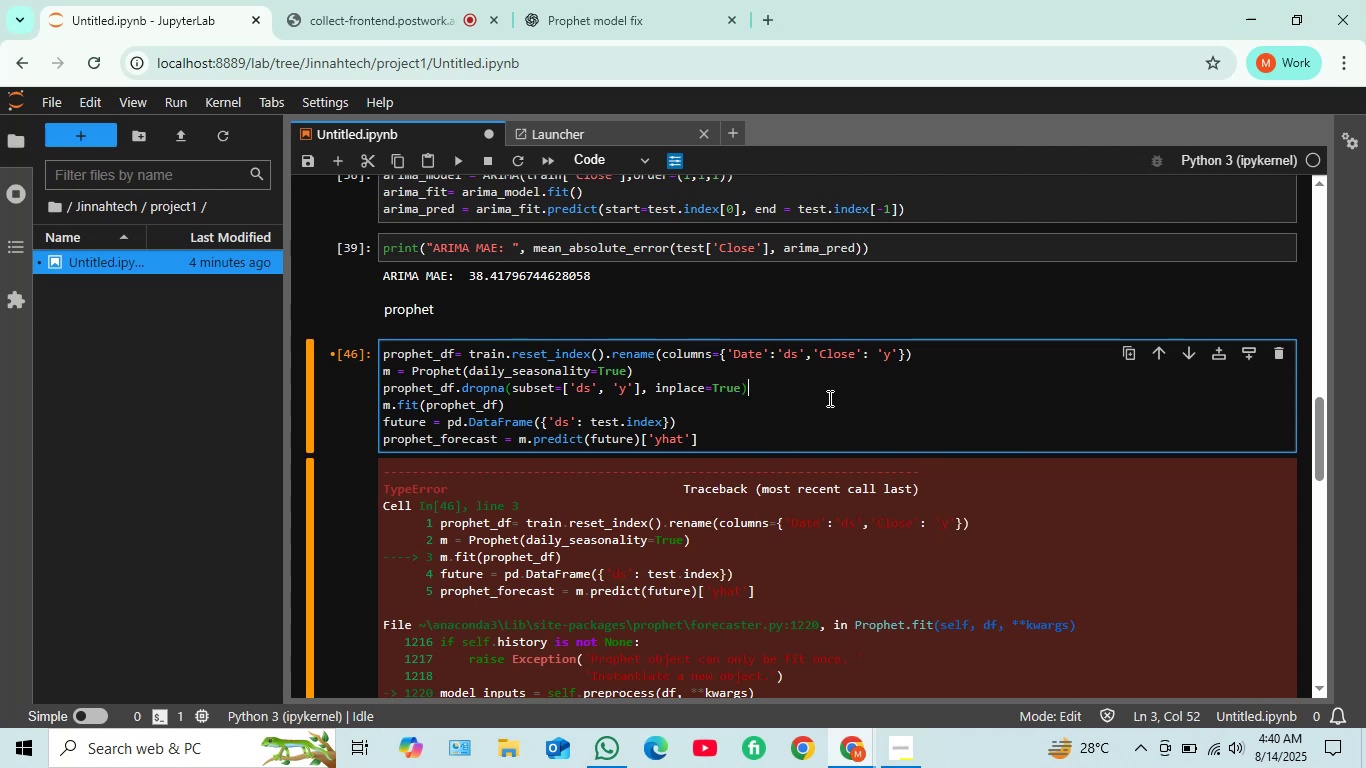 
wait(7.42)
 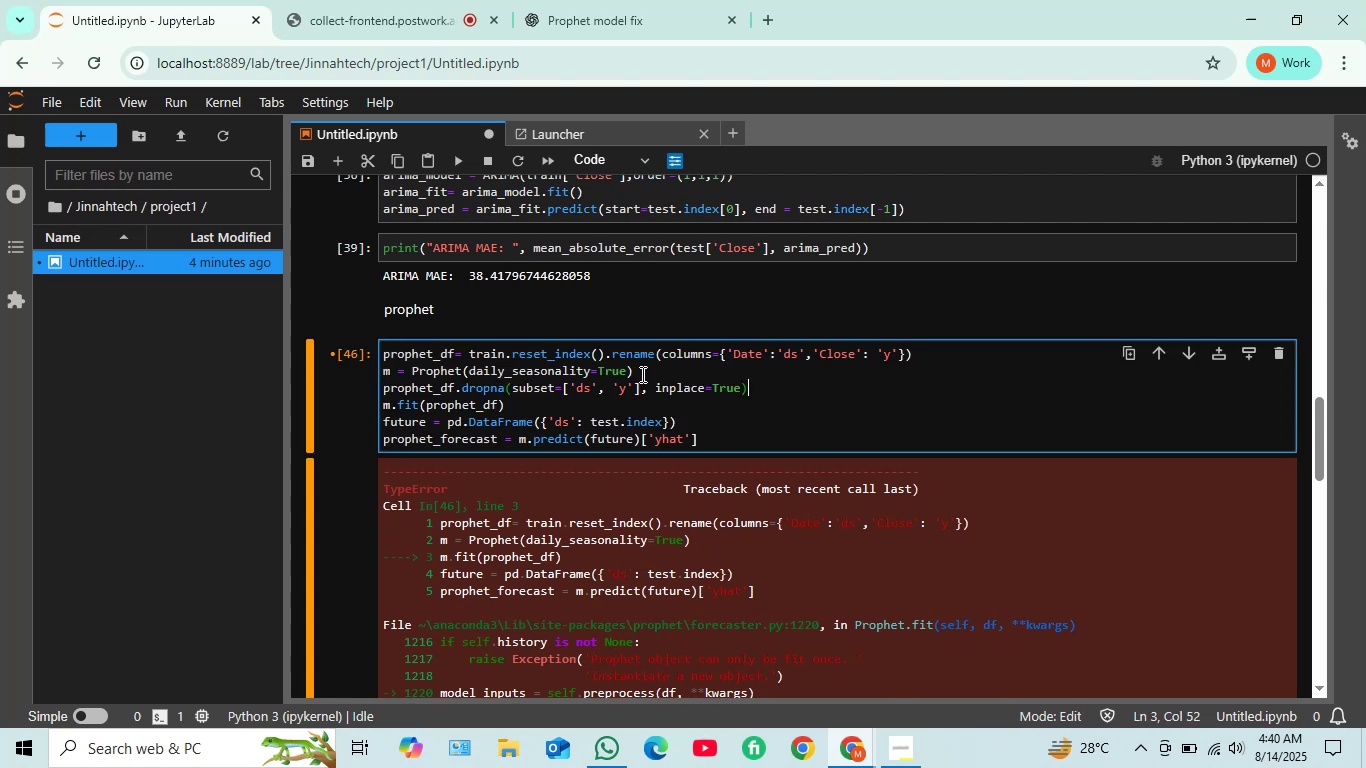 
key(Shift+ShiftRight)
 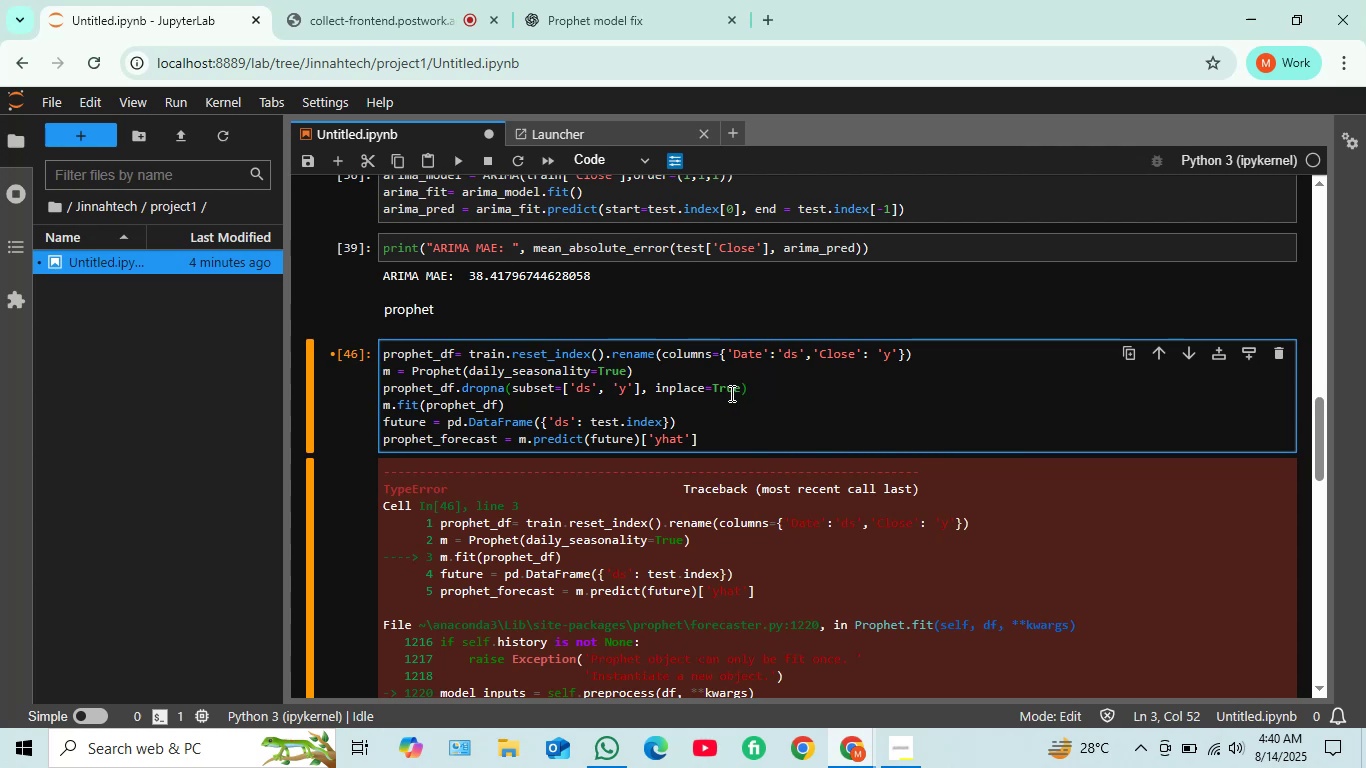 
key(Shift+Enter)
 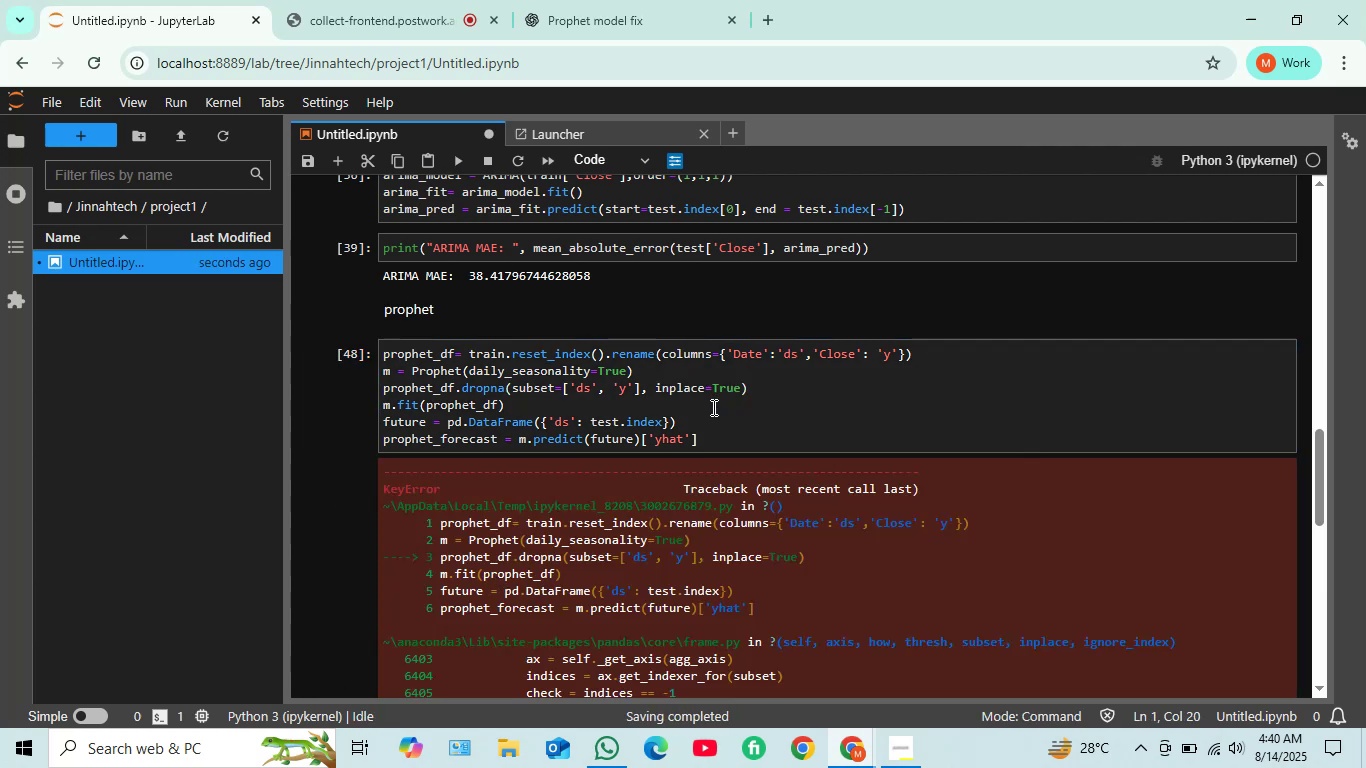 
scroll: coordinate [712, 407], scroll_direction: down, amount: 4.0
 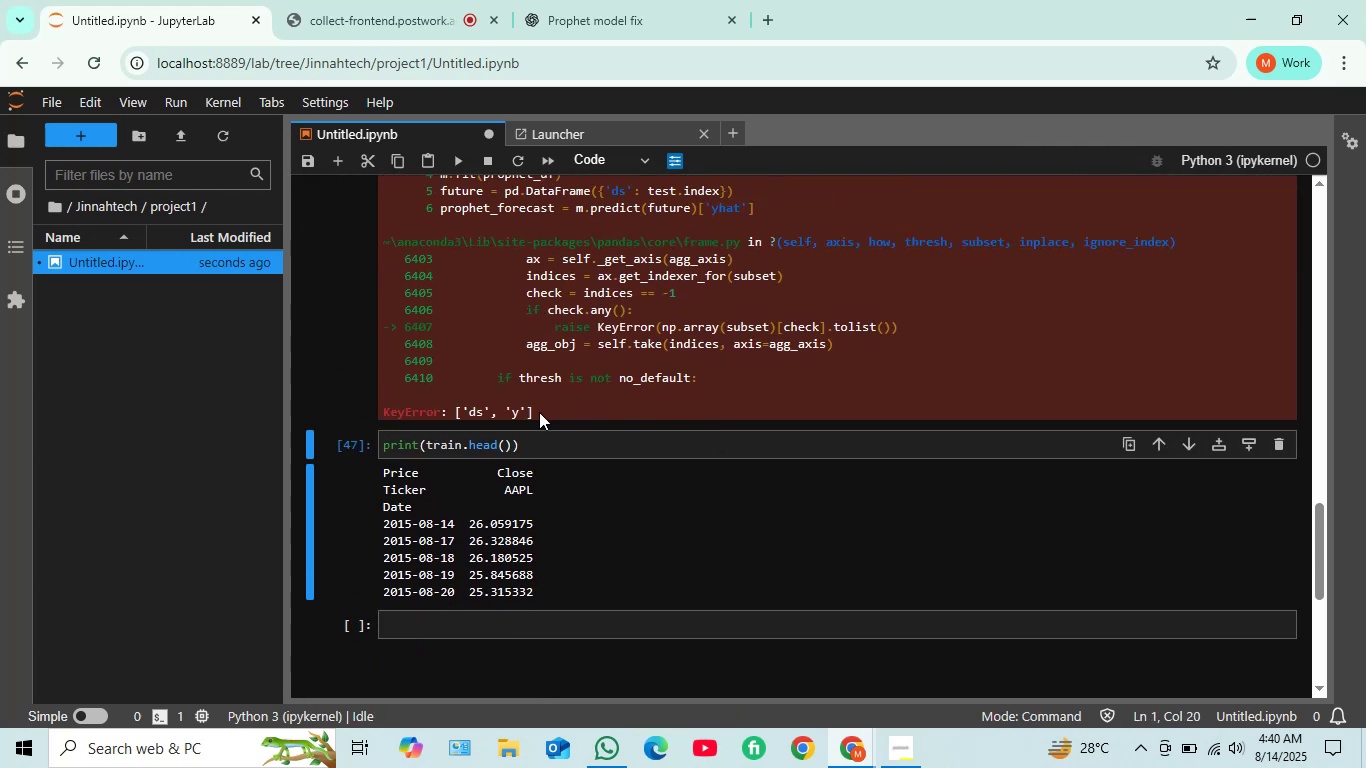 
scroll: coordinate [623, 424], scroll_direction: up, amount: 5.0
 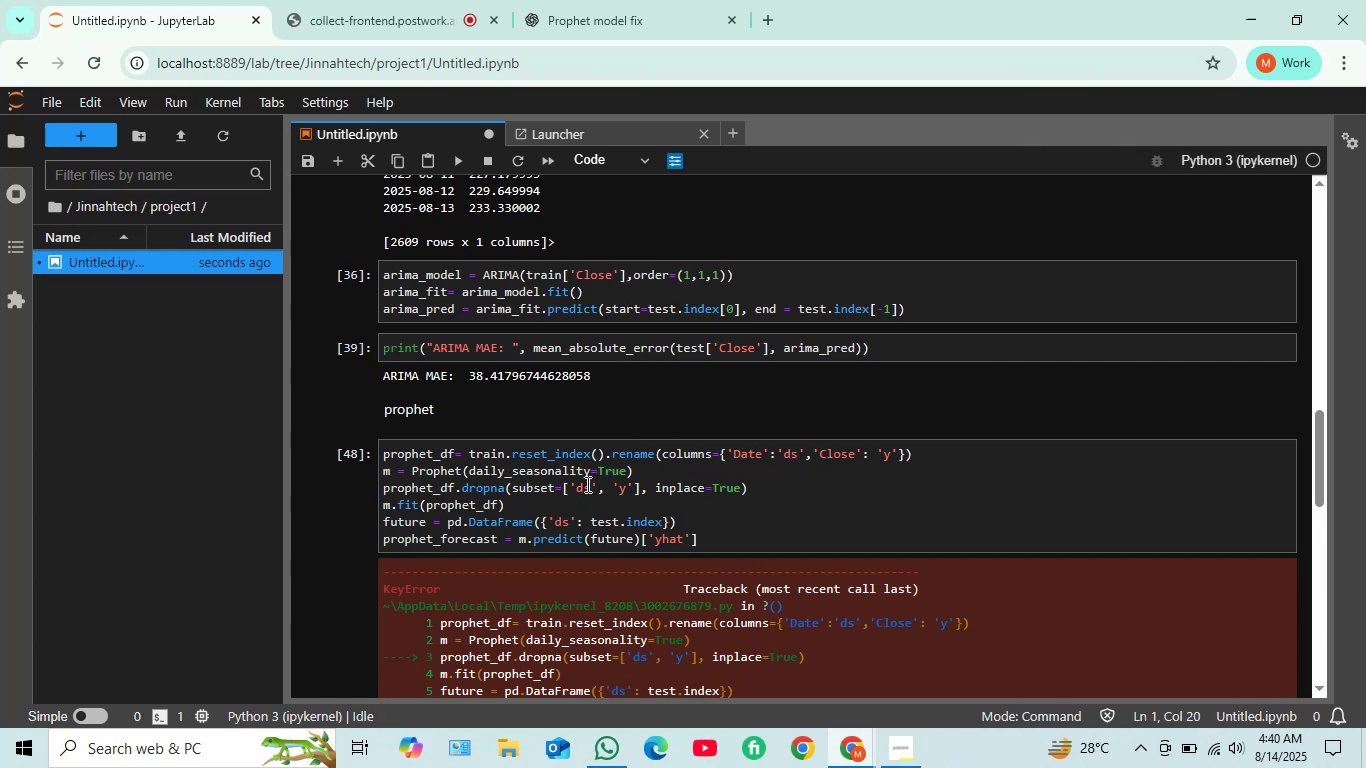 
wait(11.8)
 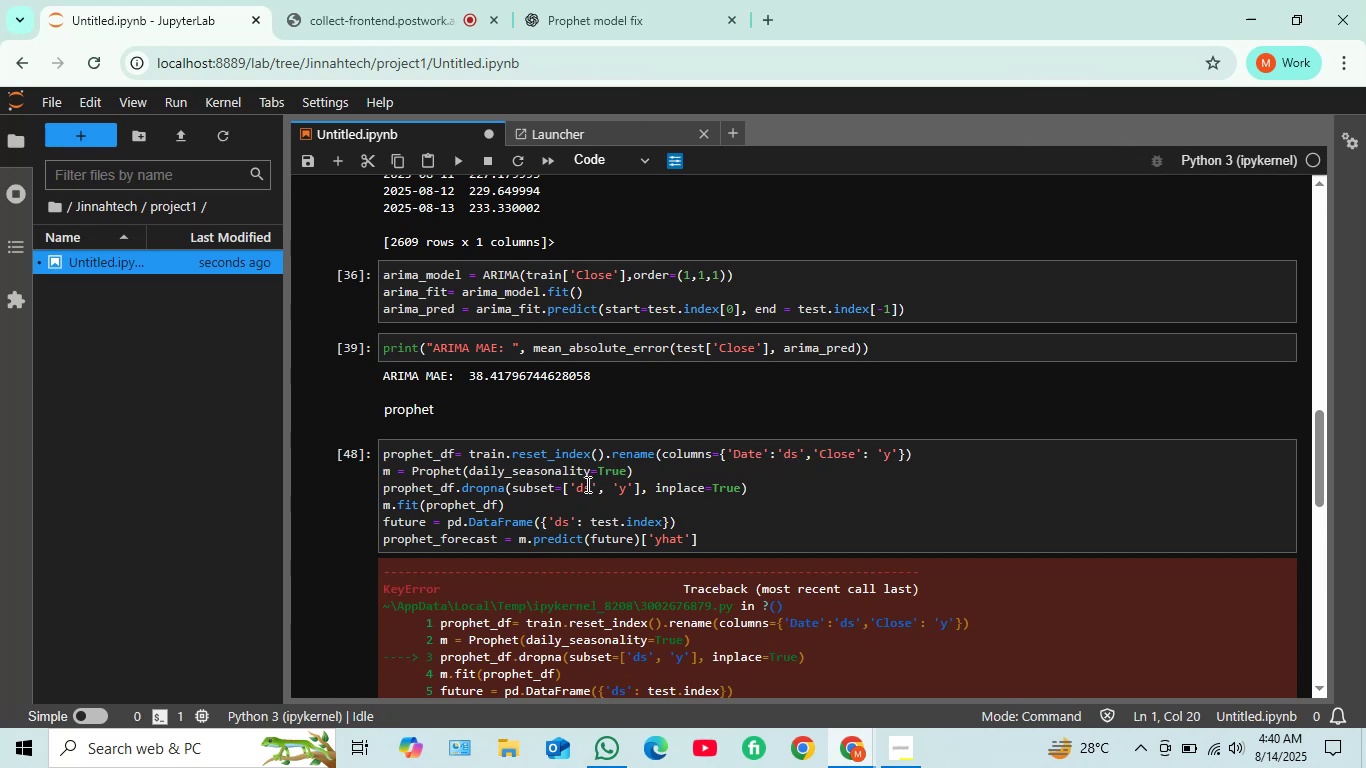 
scroll: coordinate [638, 485], scroll_direction: up, amount: 1.0
 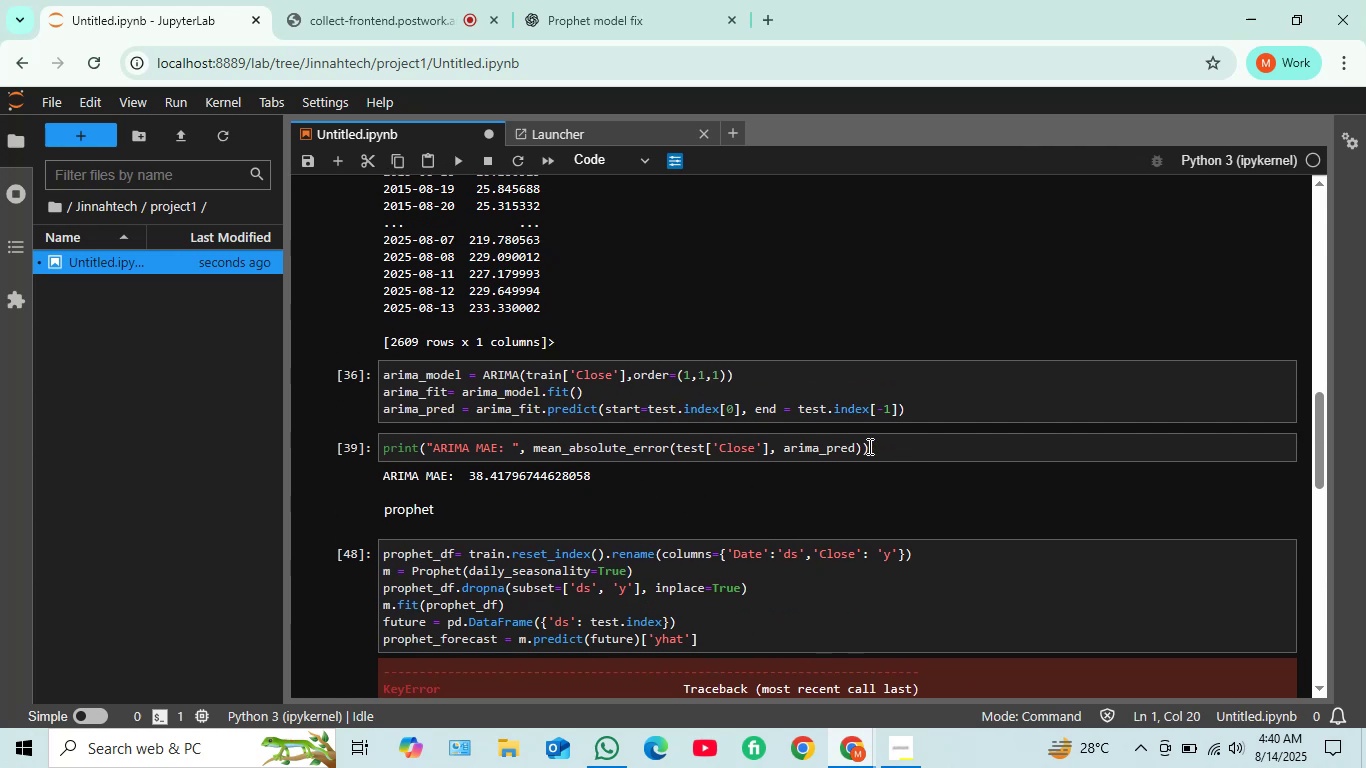 
wait(5.94)
 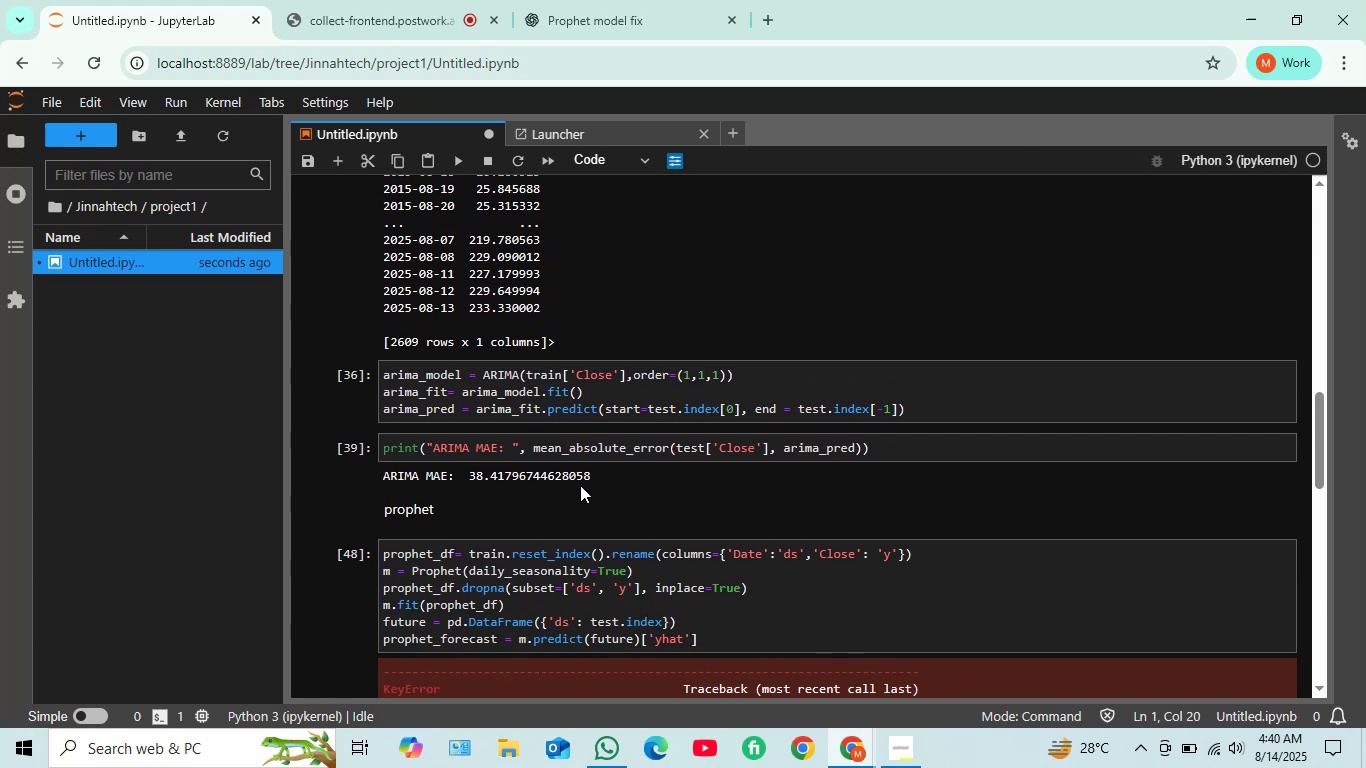 
left_click([893, 445])
 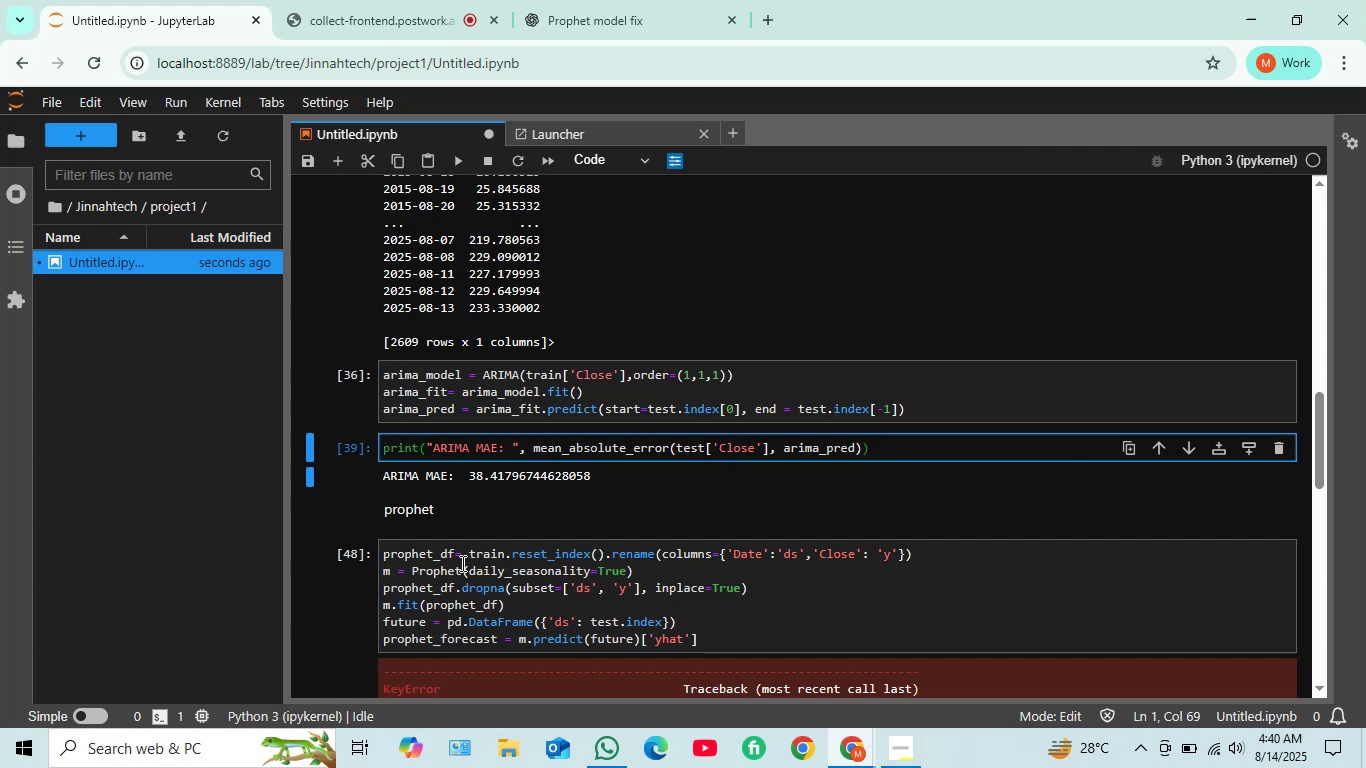 
wait(6.34)
 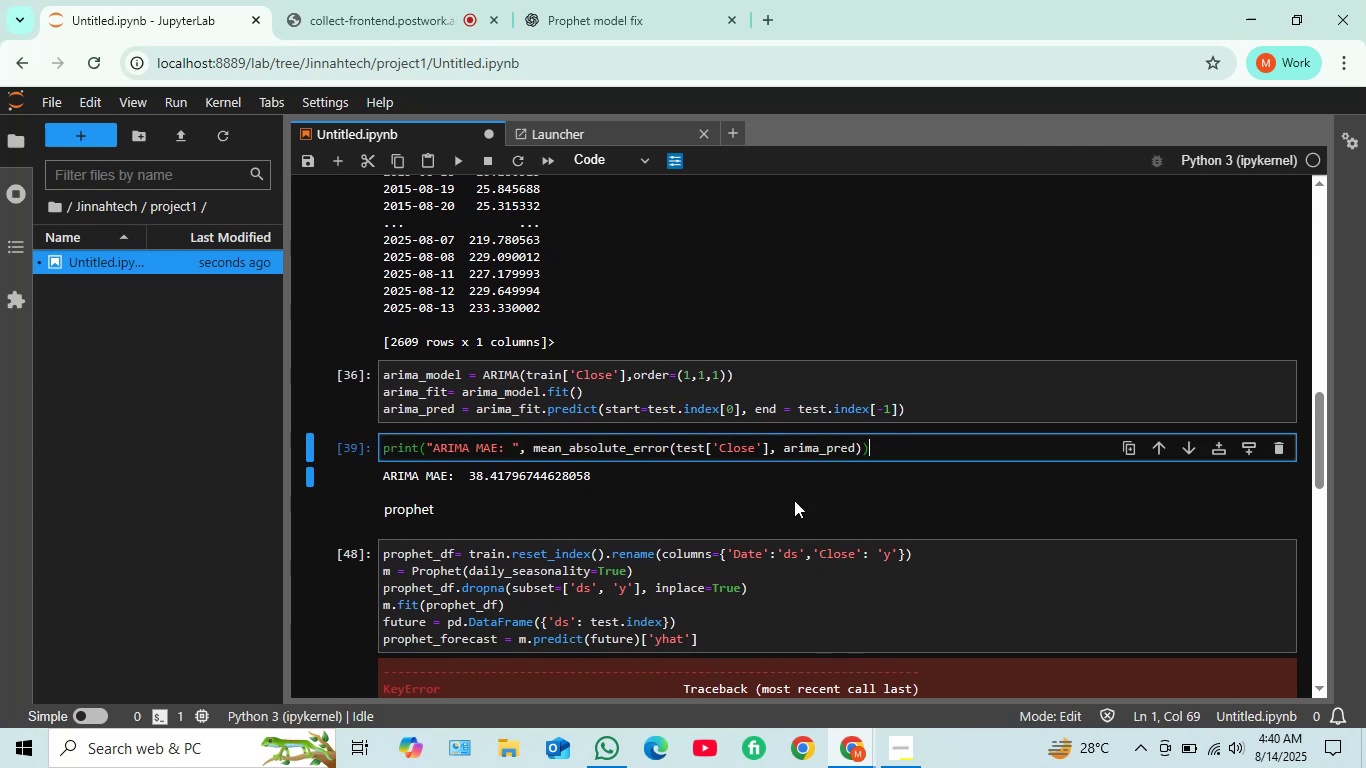 
scroll: coordinate [541, 595], scroll_direction: down, amount: 6.0
 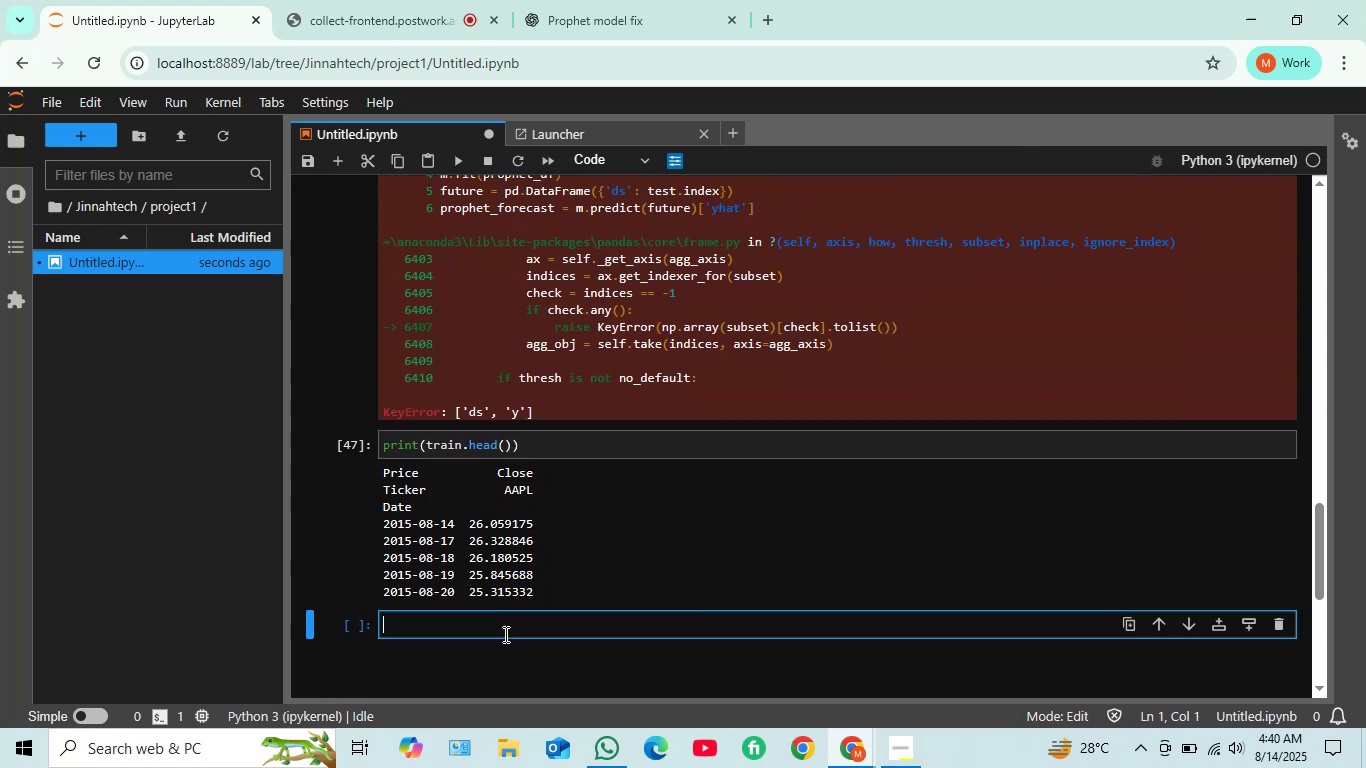 
type(prophet_df.head())
 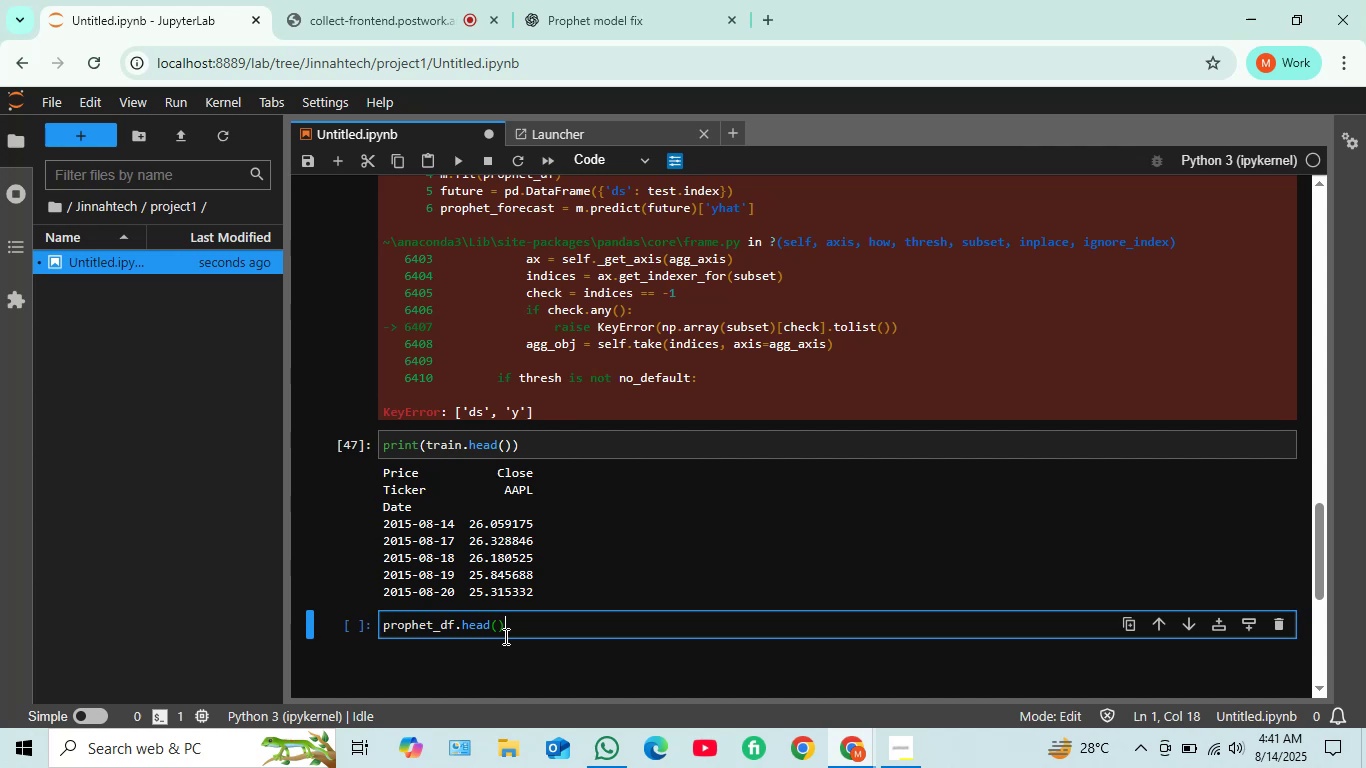 
key(Shift+Enter)
 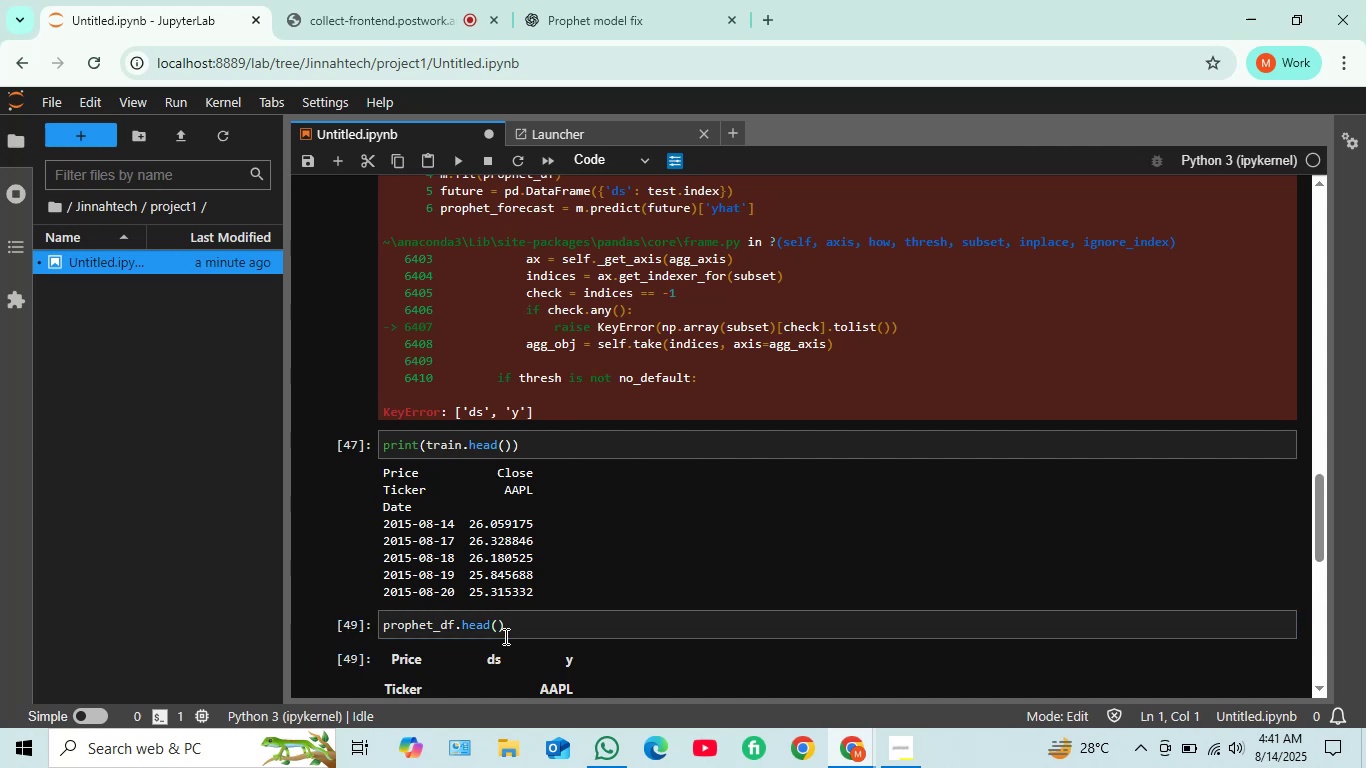 
scroll: coordinate [533, 623], scroll_direction: down, amount: 2.0
 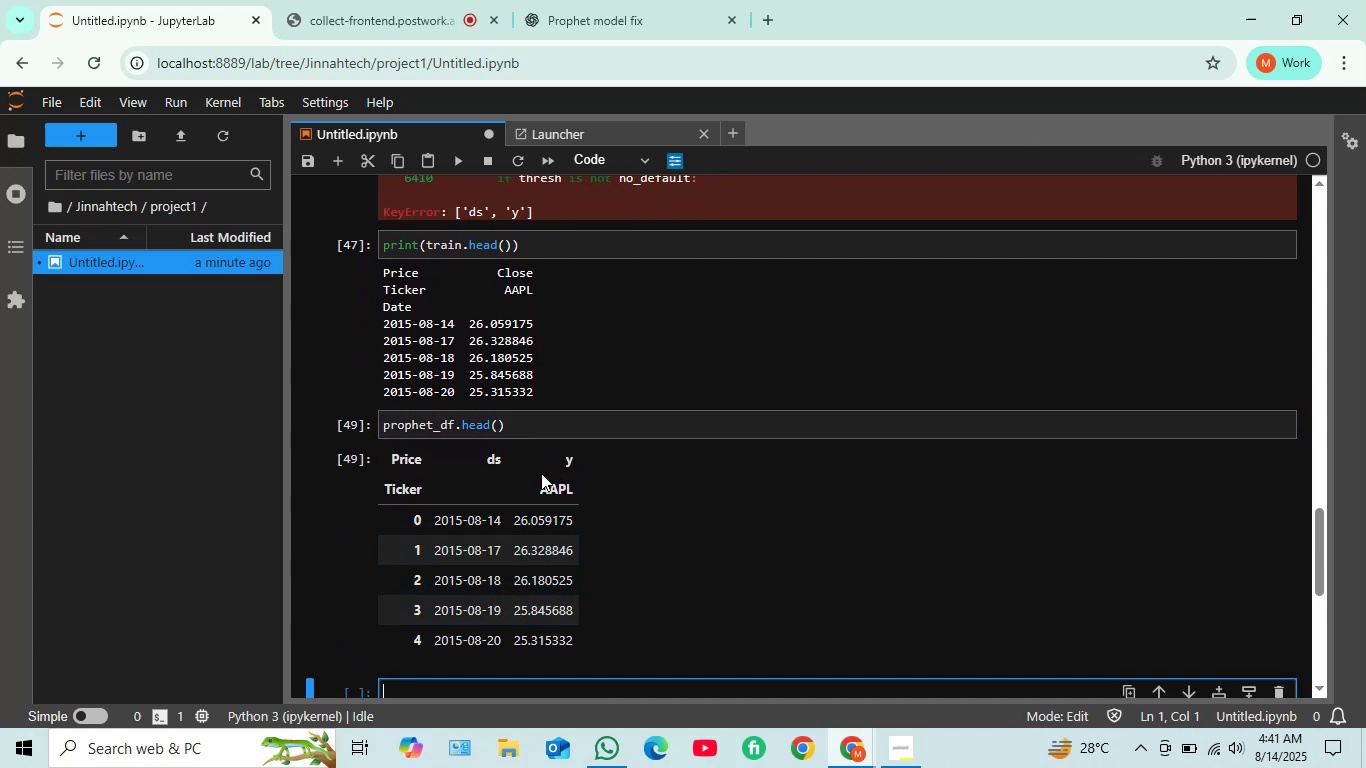 
wait(5.14)
 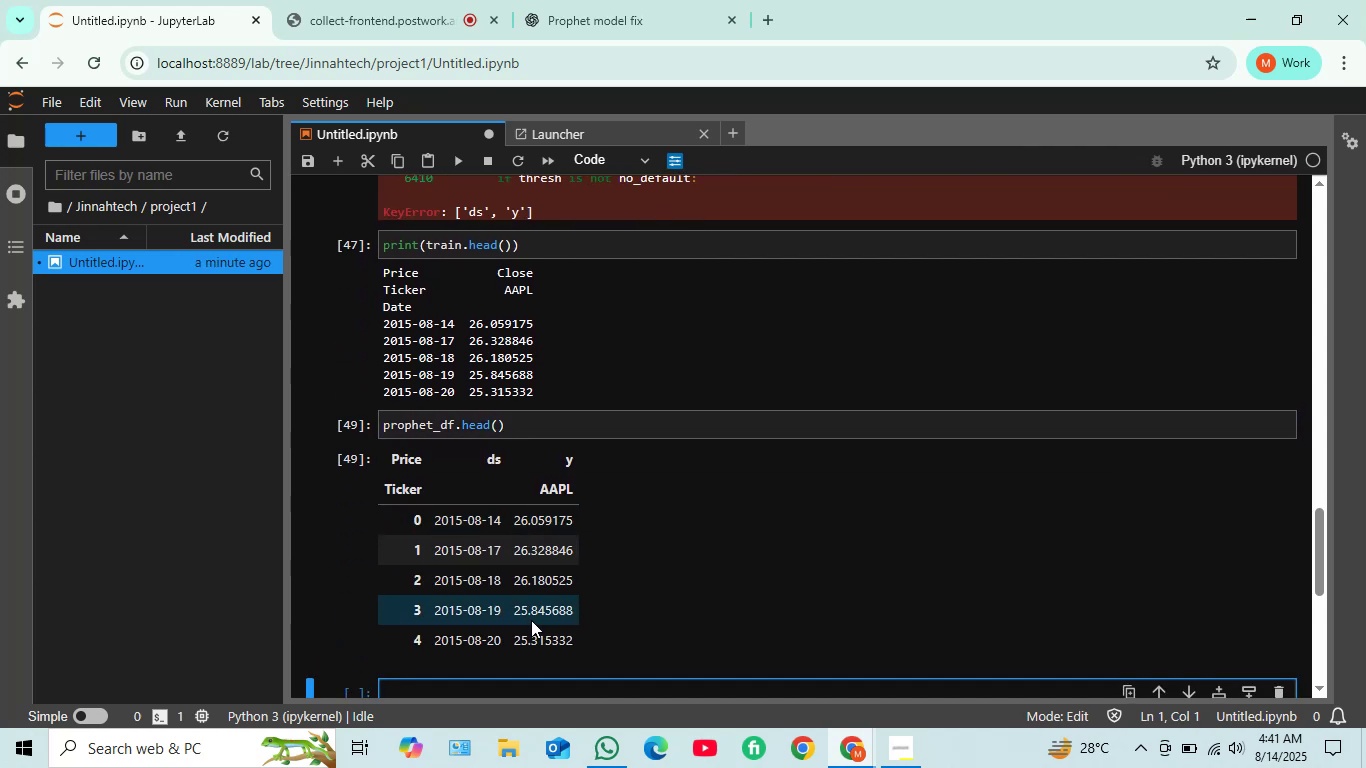 
scroll: coordinate [561, 394], scroll_direction: up, amount: 6.0
 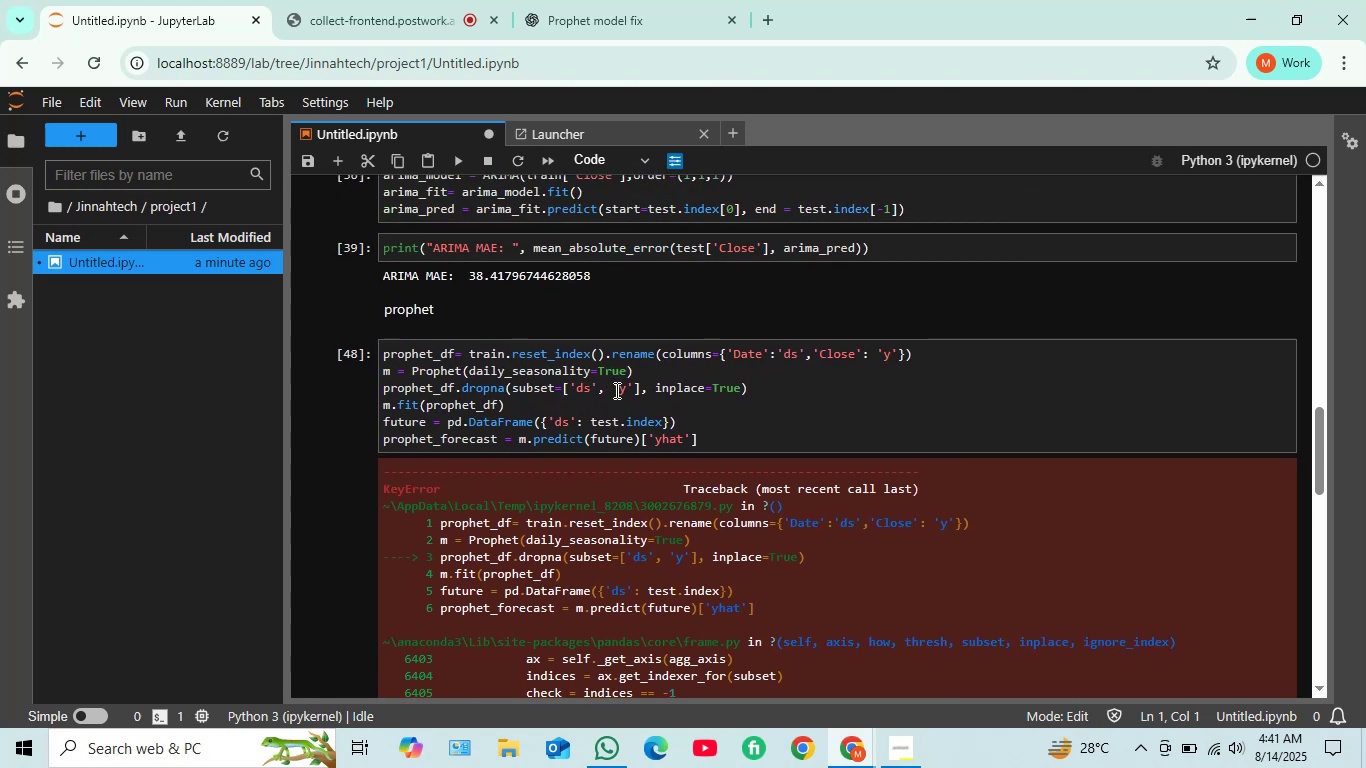 
scroll: coordinate [594, 426], scroll_direction: down, amount: 3.0
 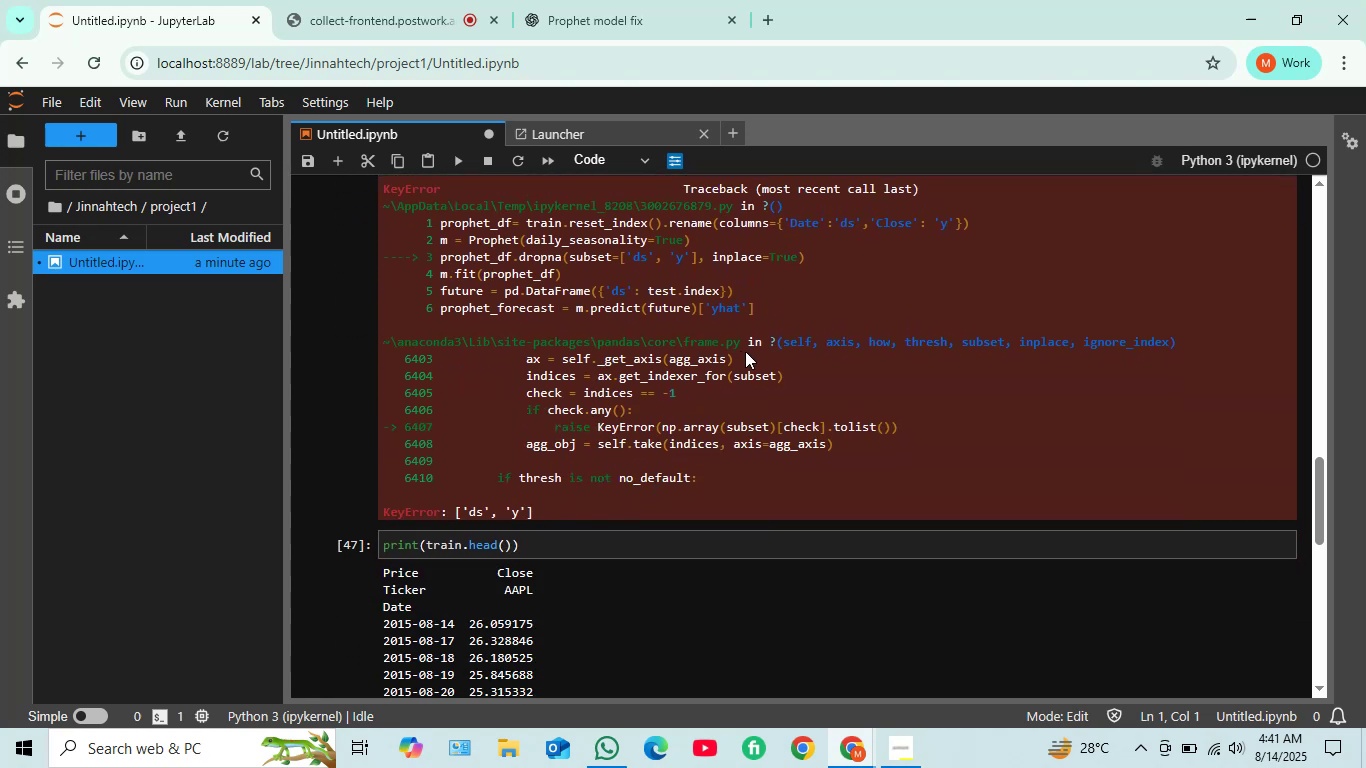 
scroll: coordinate [533, 447], scroll_direction: up, amount: 1.0
 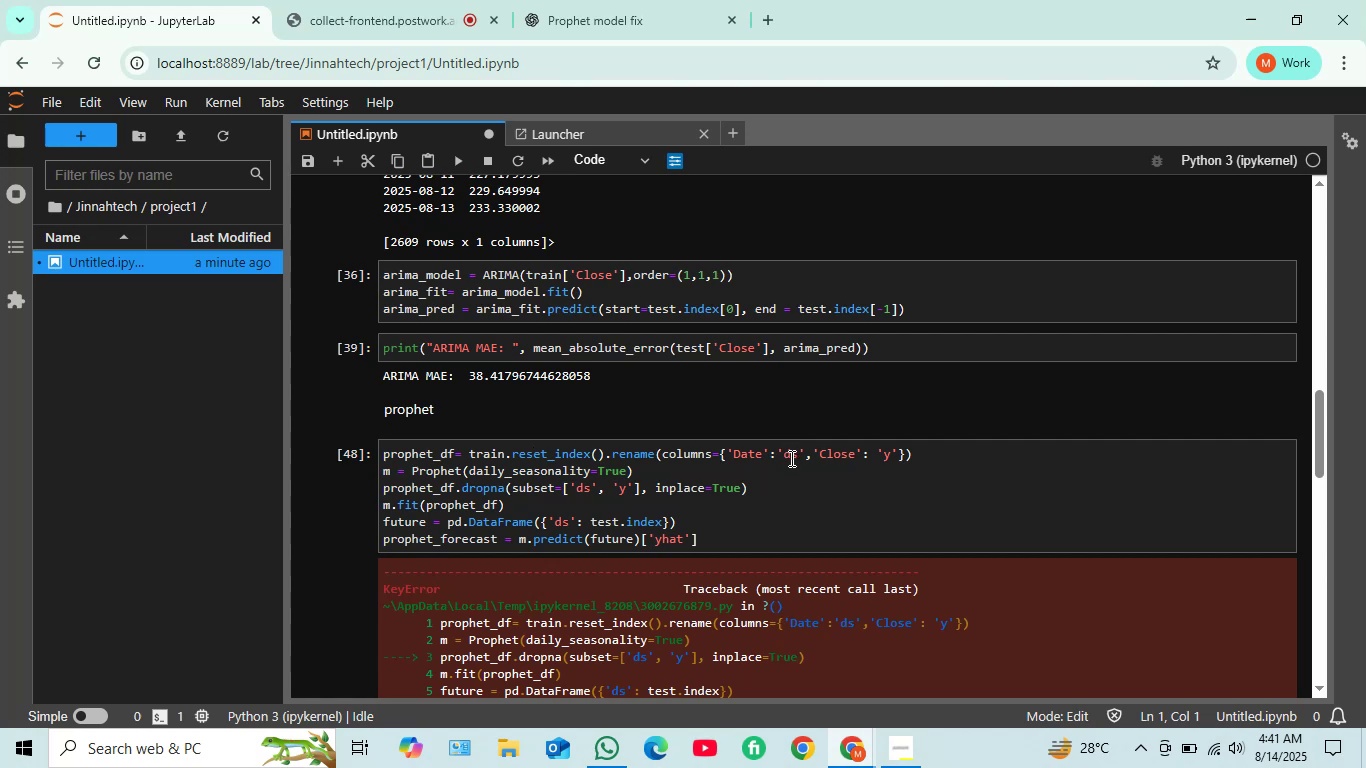 
scroll: coordinate [550, 510], scroll_direction: down, amount: 7.0
 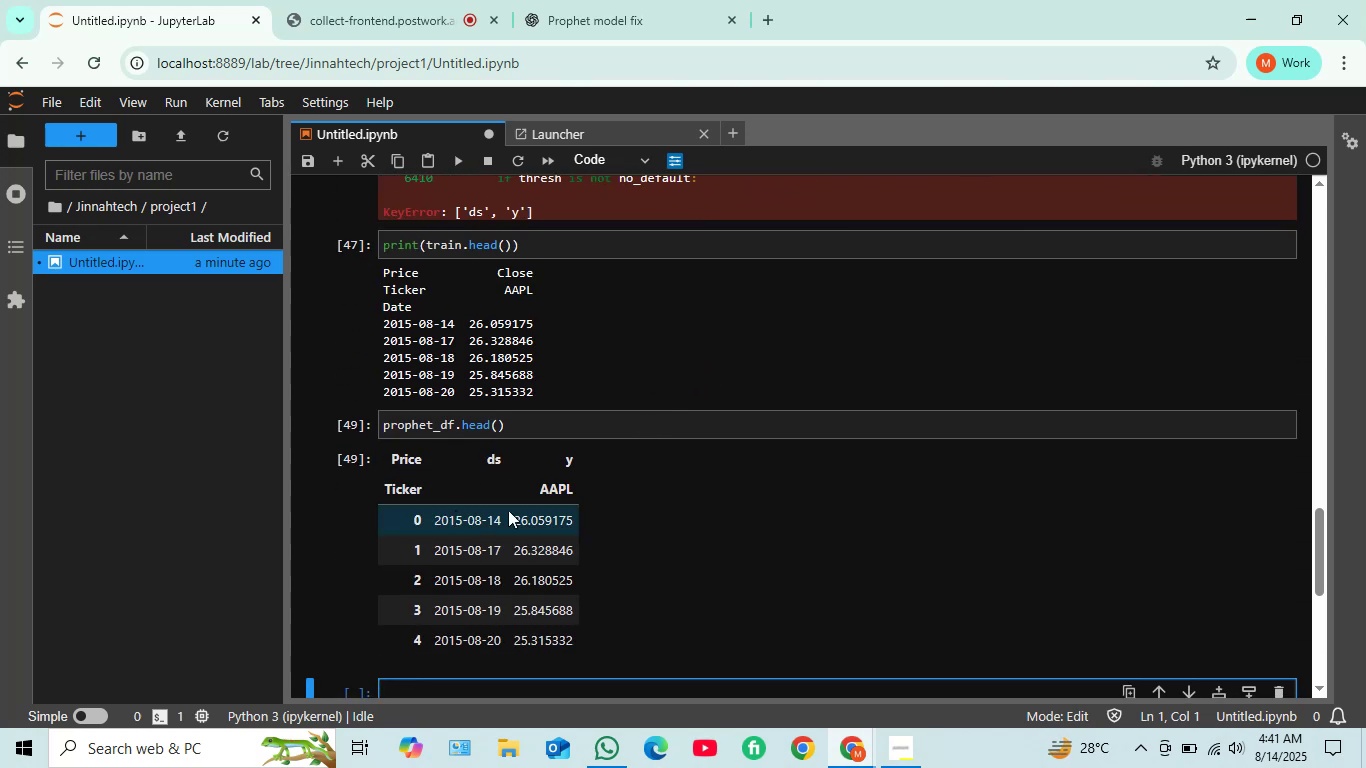 
wait(11.22)
 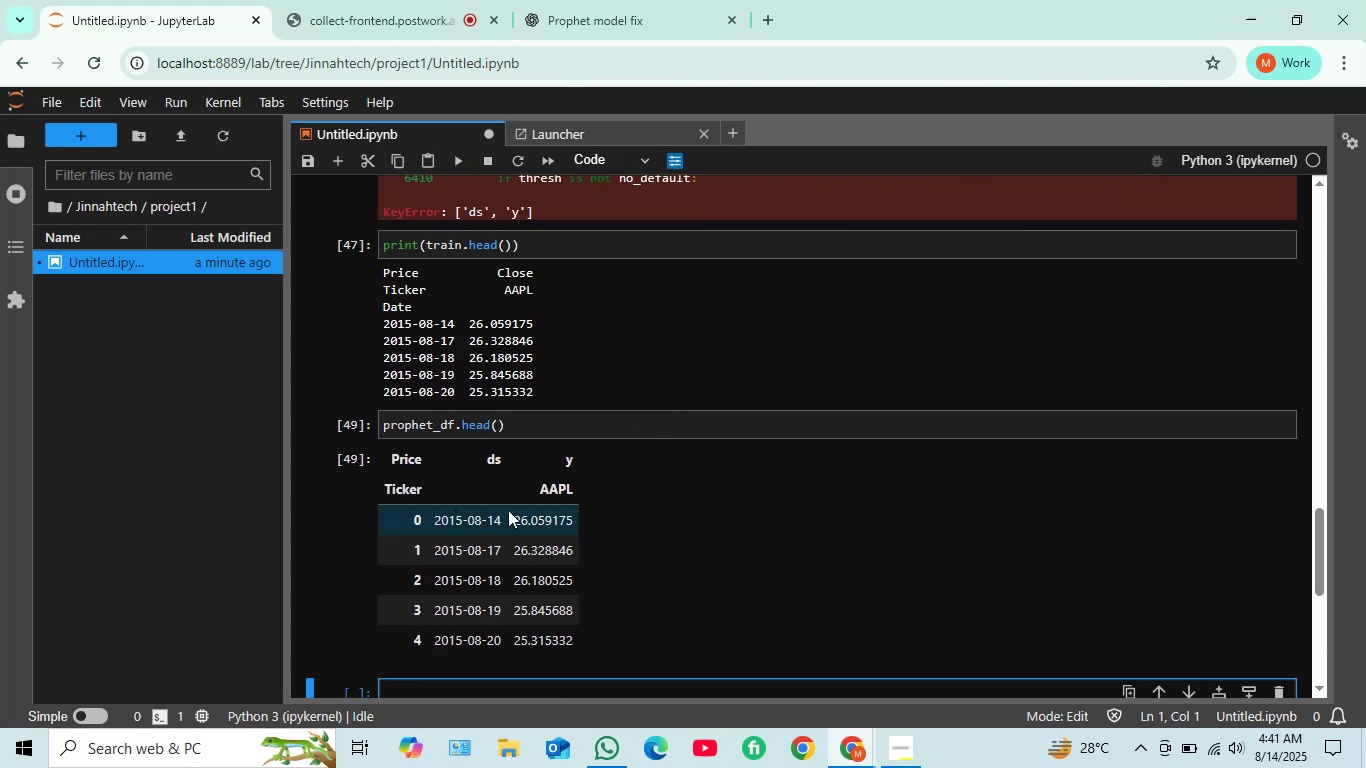 
scroll: coordinate [562, 417], scroll_direction: none, amount: 0.0
 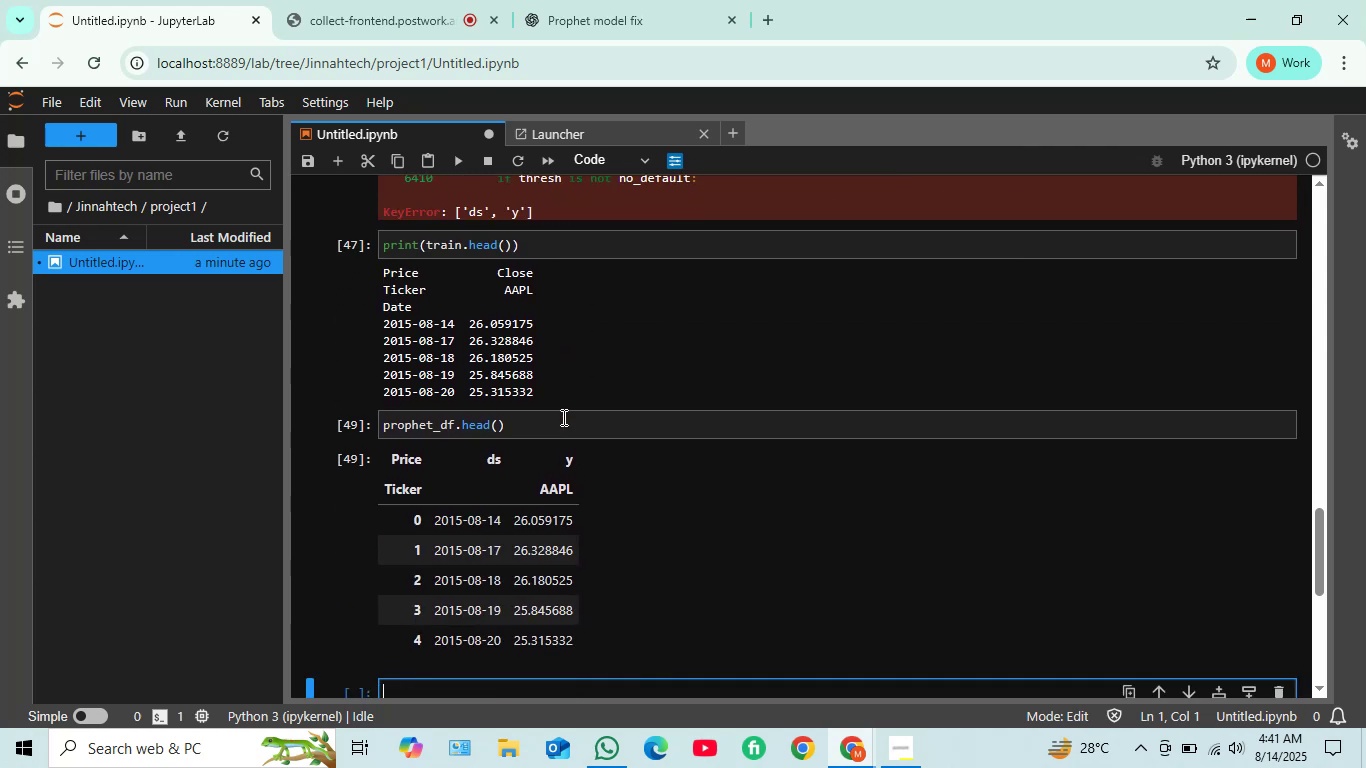 
scroll: coordinate [562, 417], scroll_direction: down, amount: 1.0
 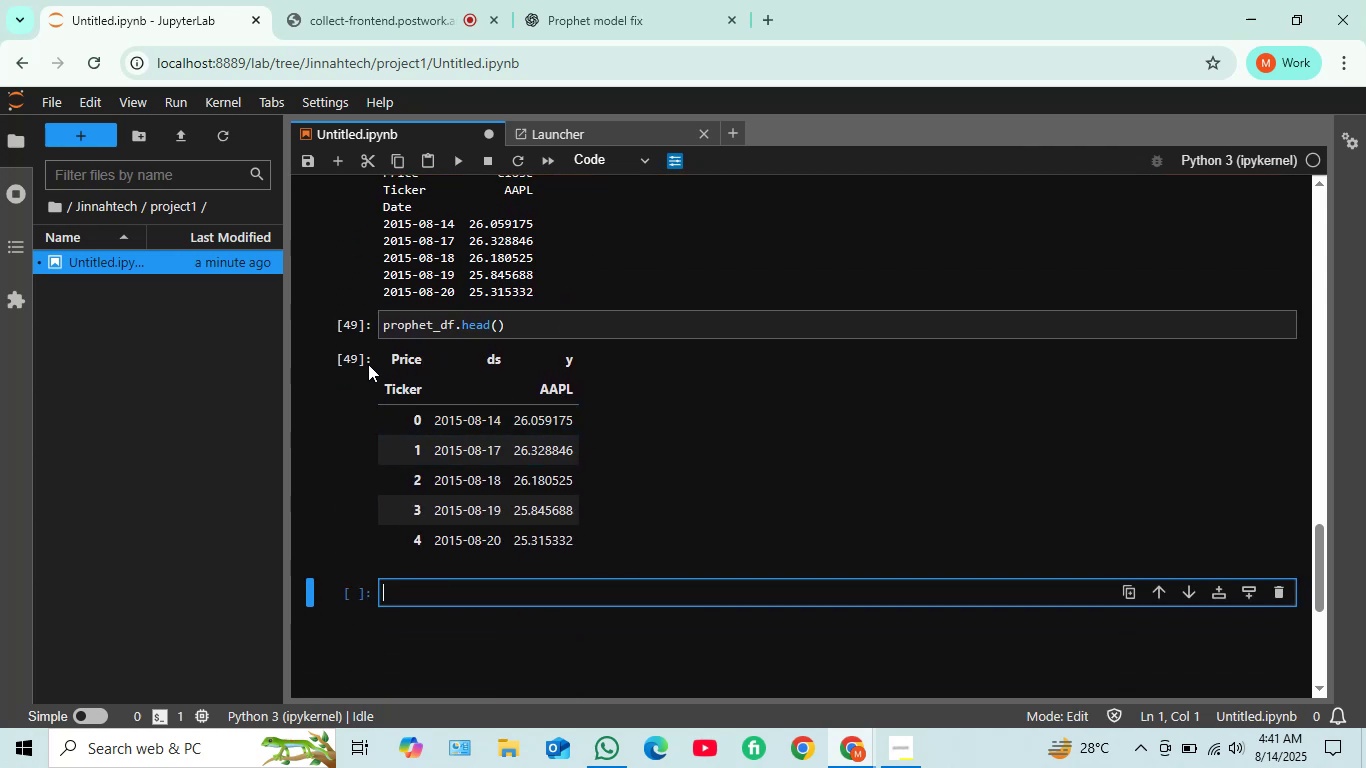 
left_click_drag(start_coordinate=[380, 351], to_coordinate=[578, 540])
 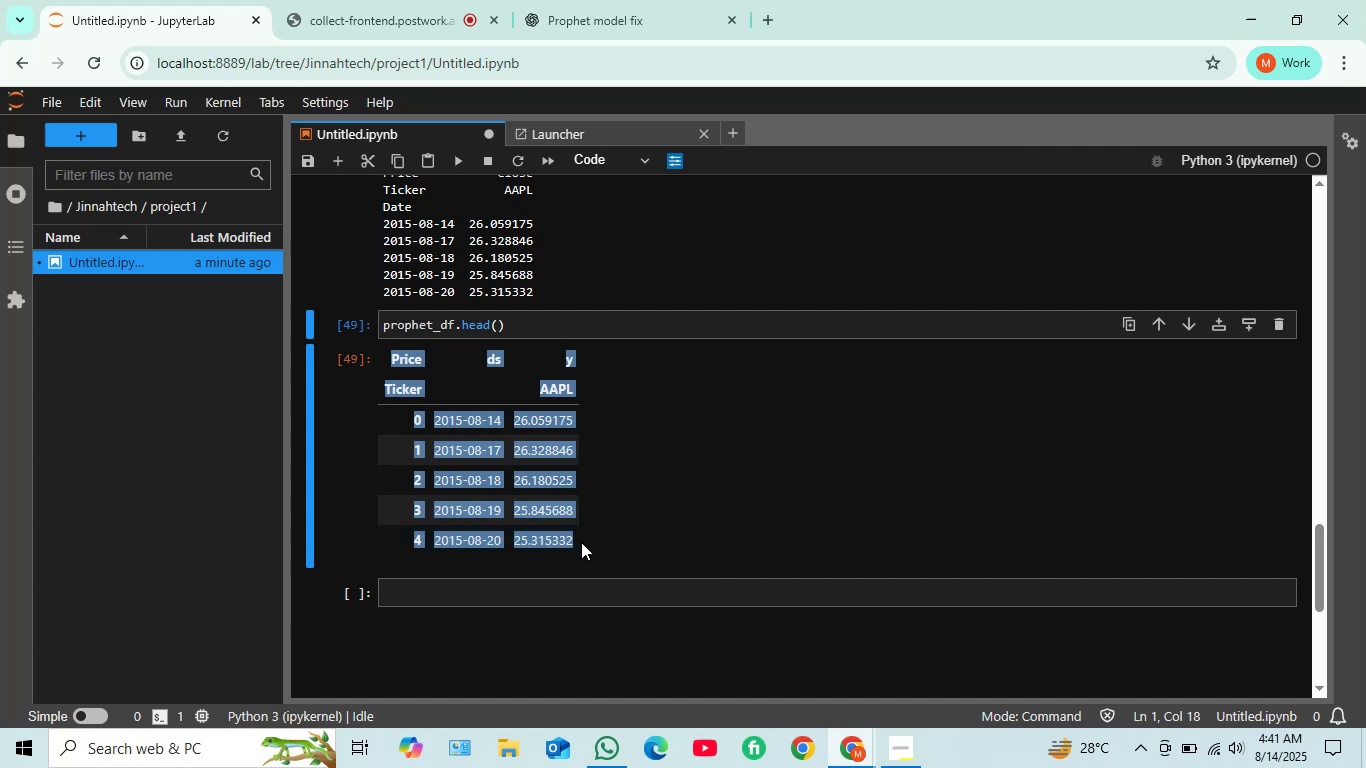 
key(Control+C)
 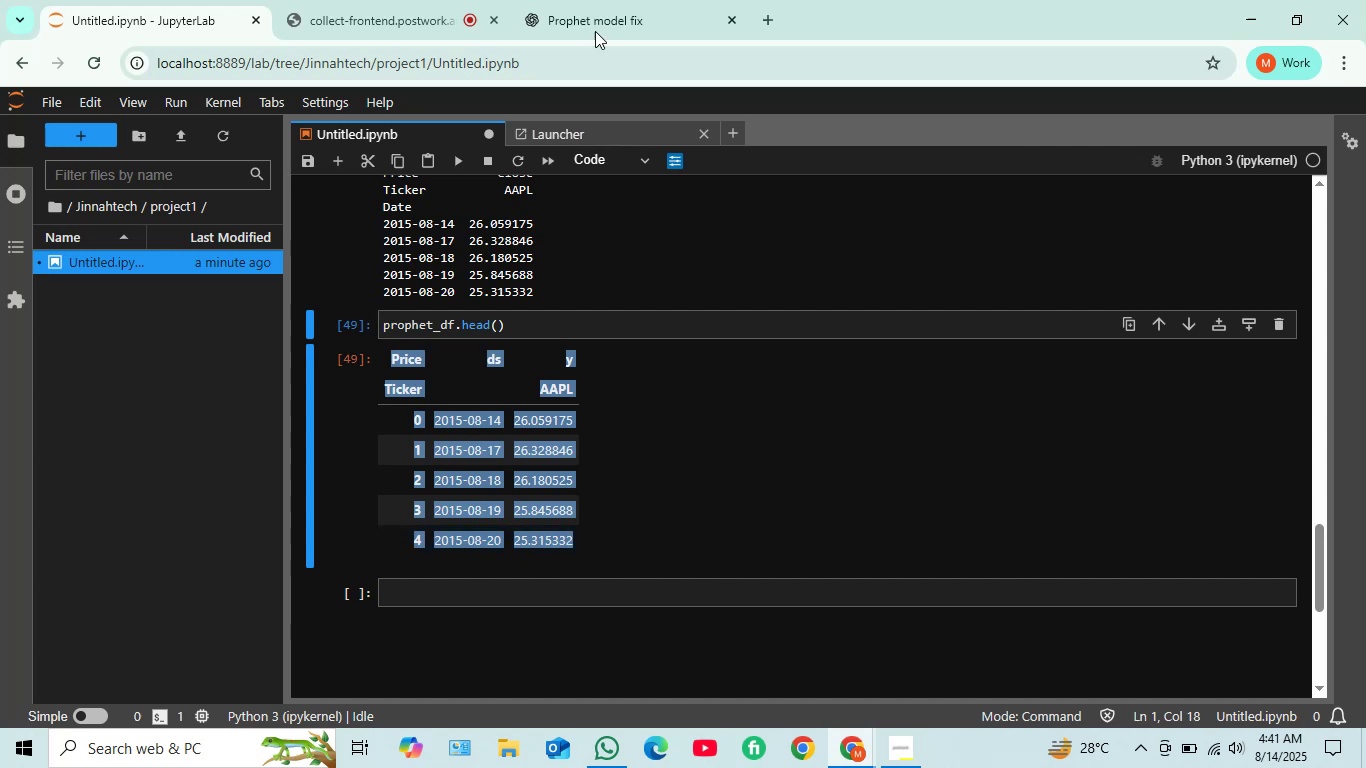 
left_click([595, 21])
 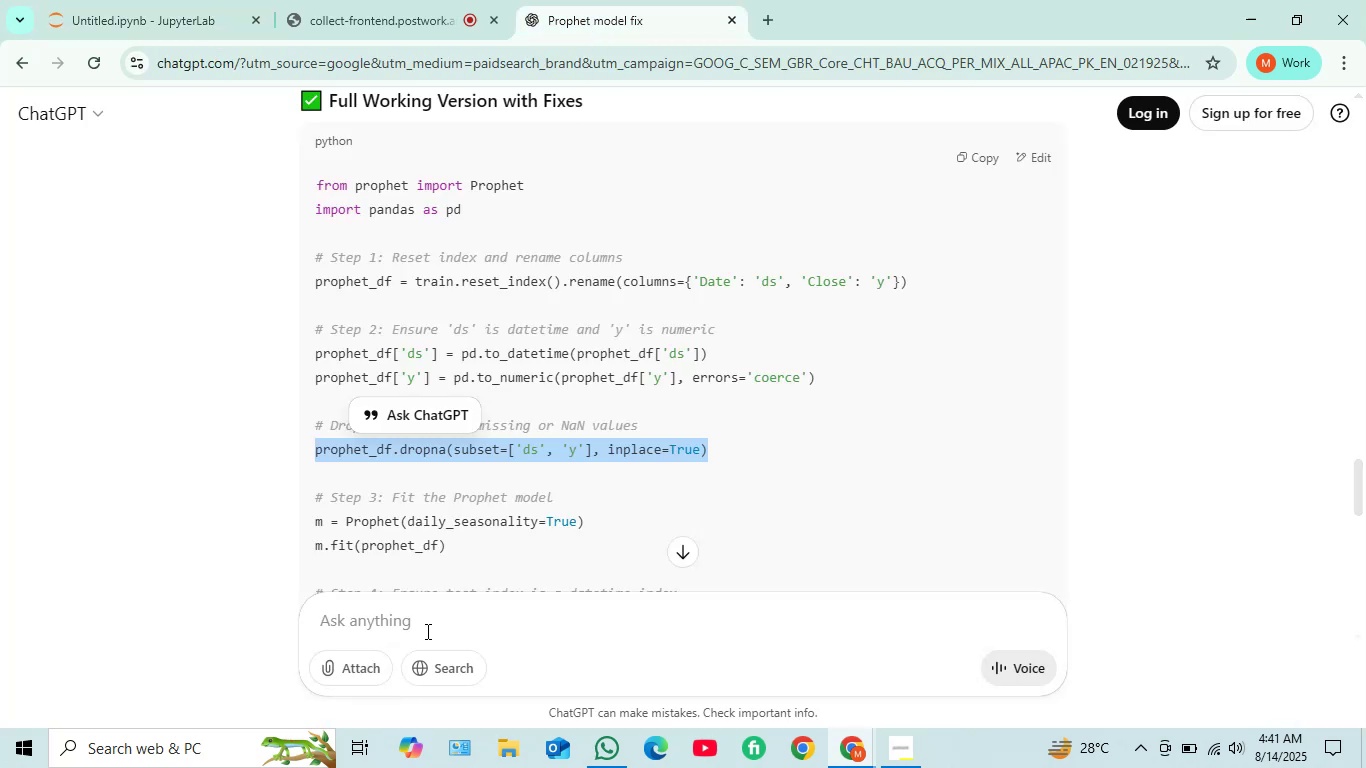 
left_click([426, 622])
 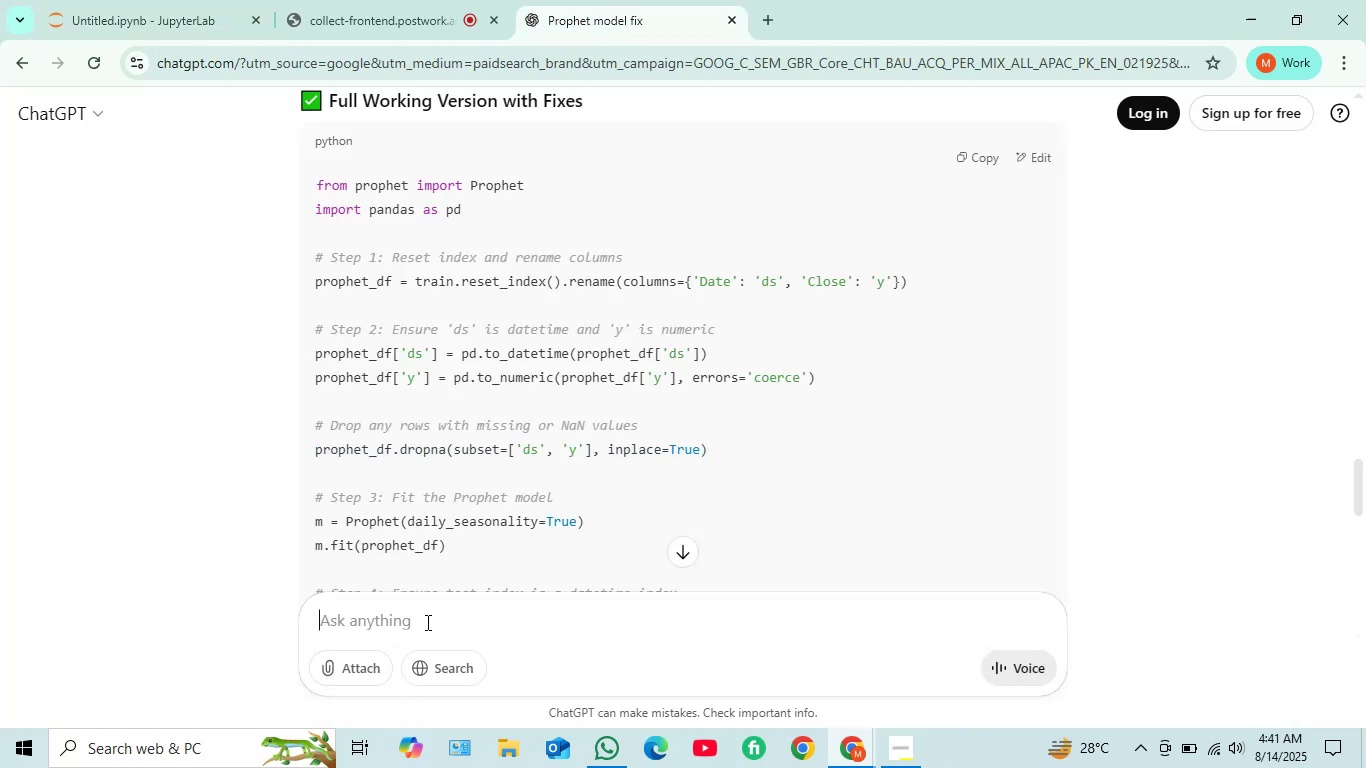 
key(Control+V)
 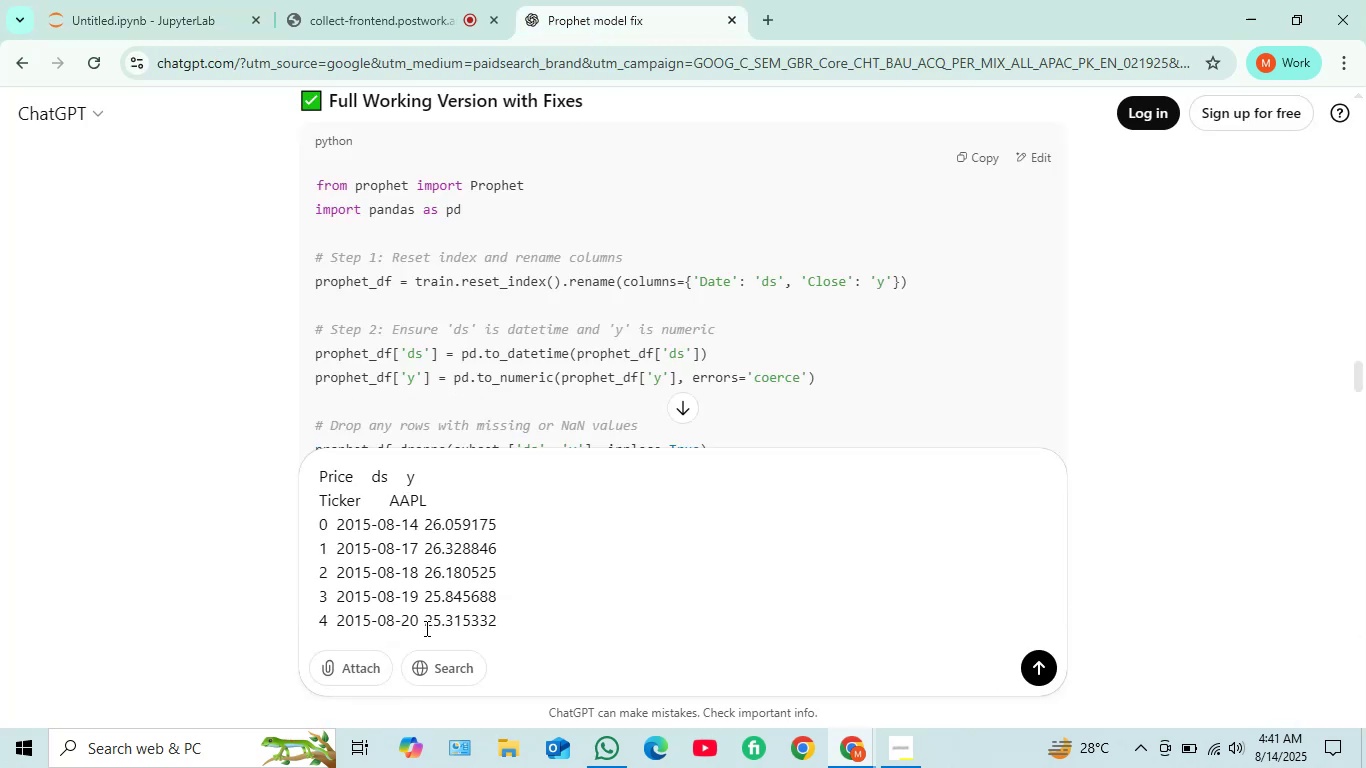 
key(Shift+Enter)
 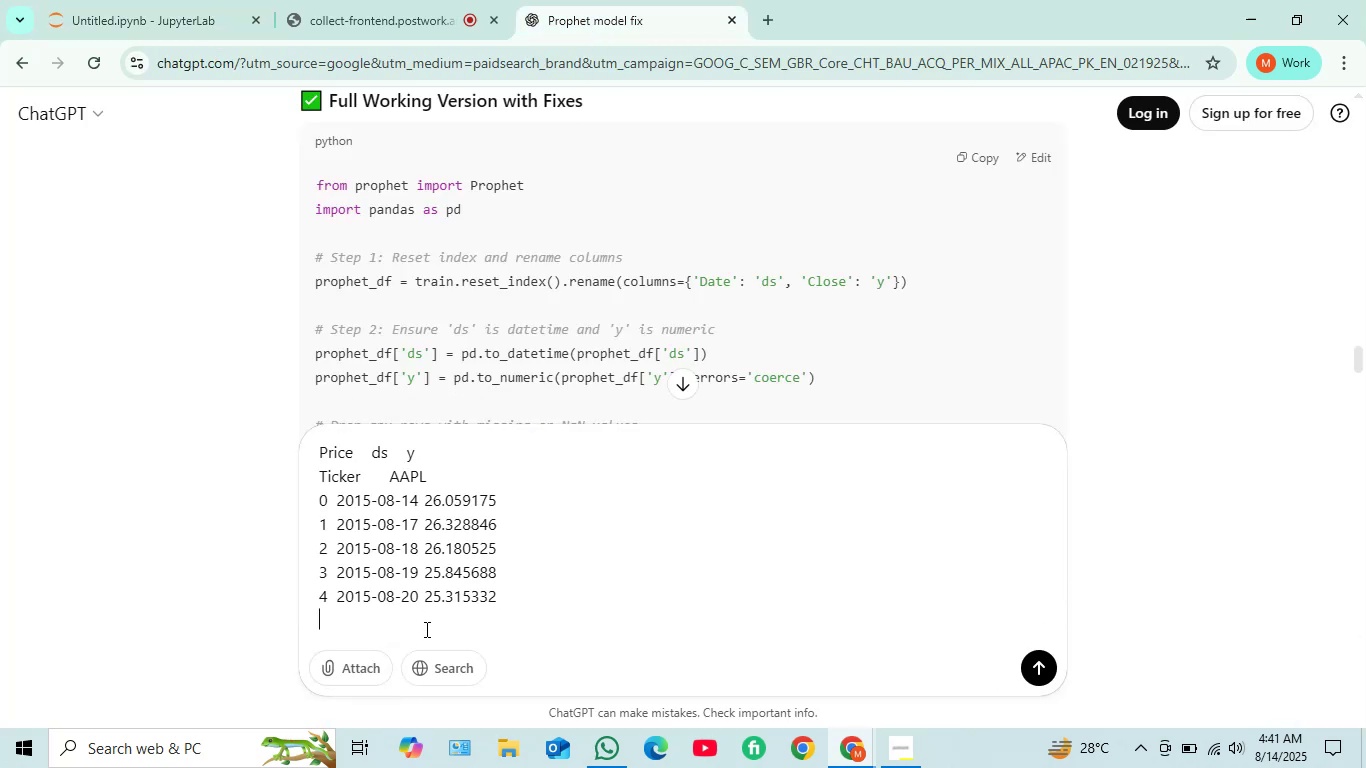 
key(Shift+Enter)
 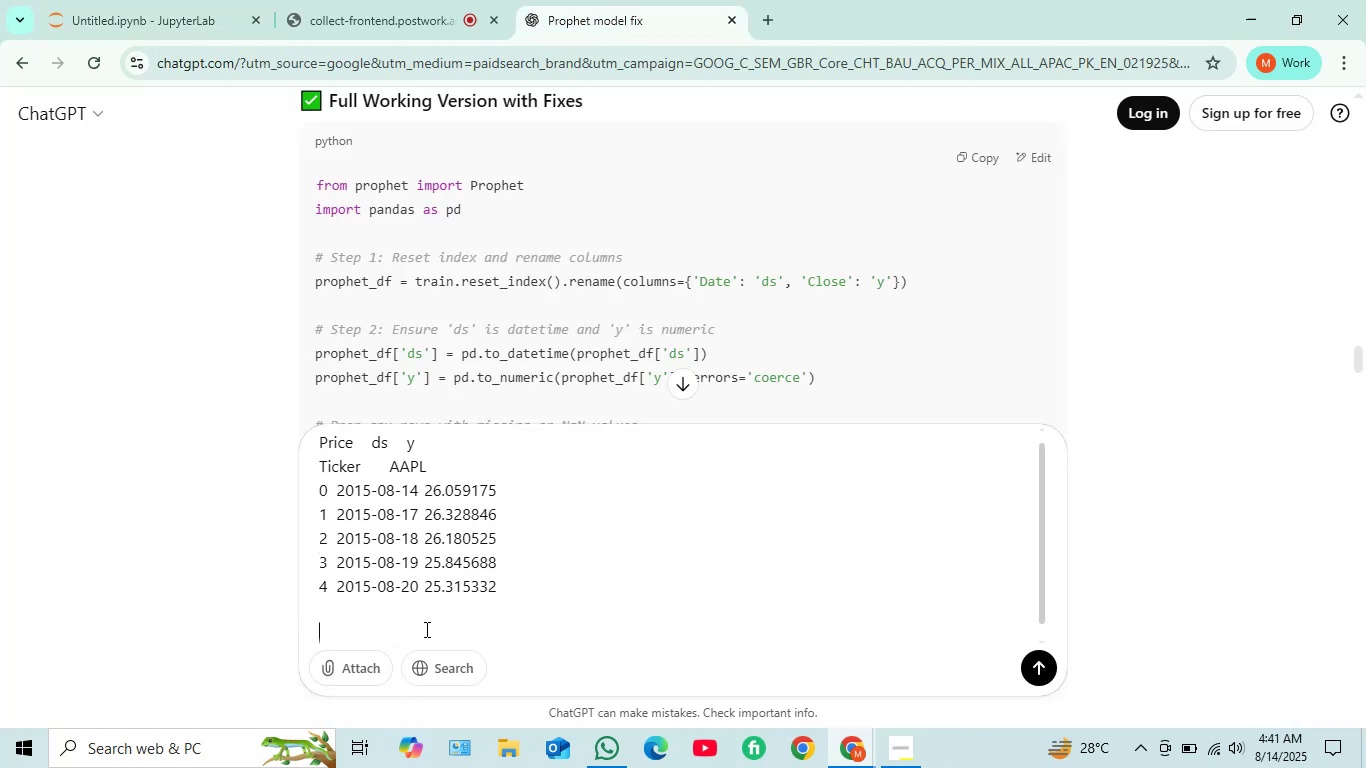 
key(Shift+Enter)
 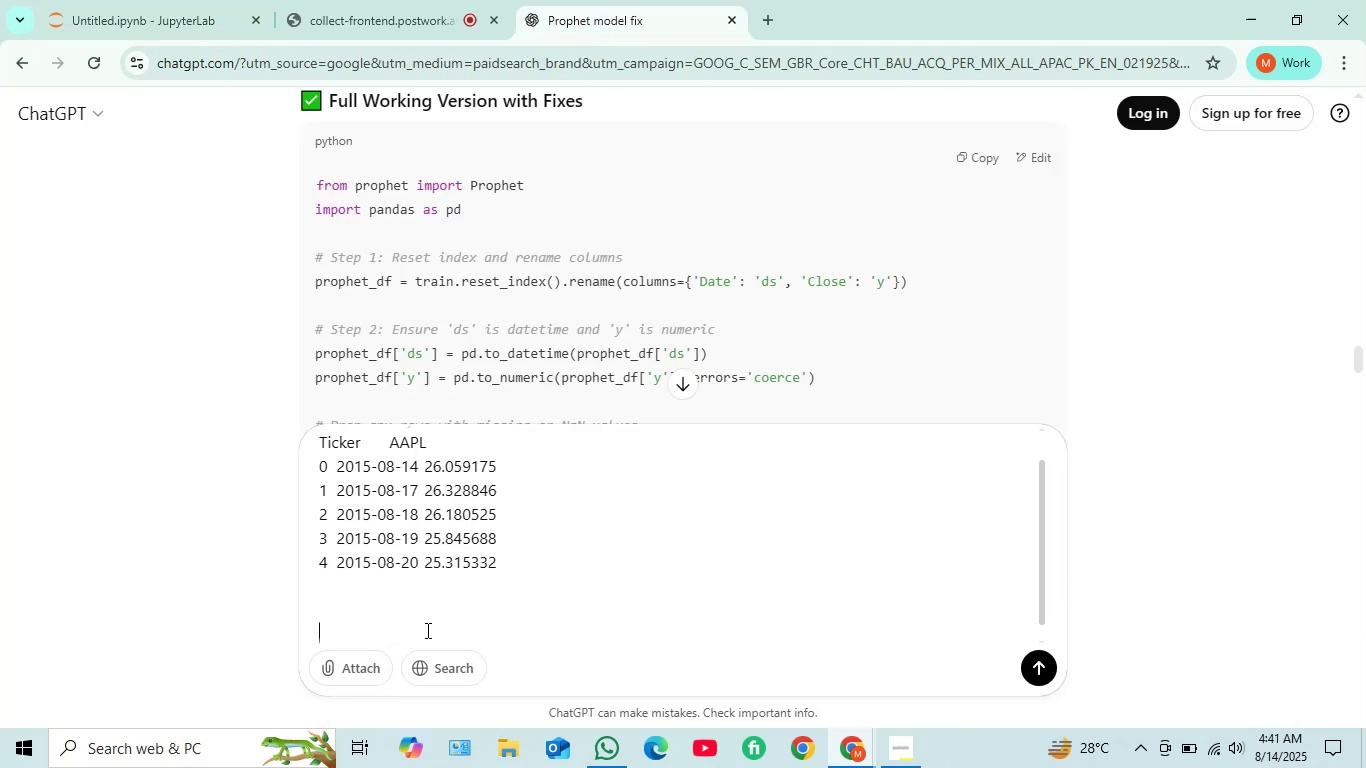 
type(my dataset is like this)
 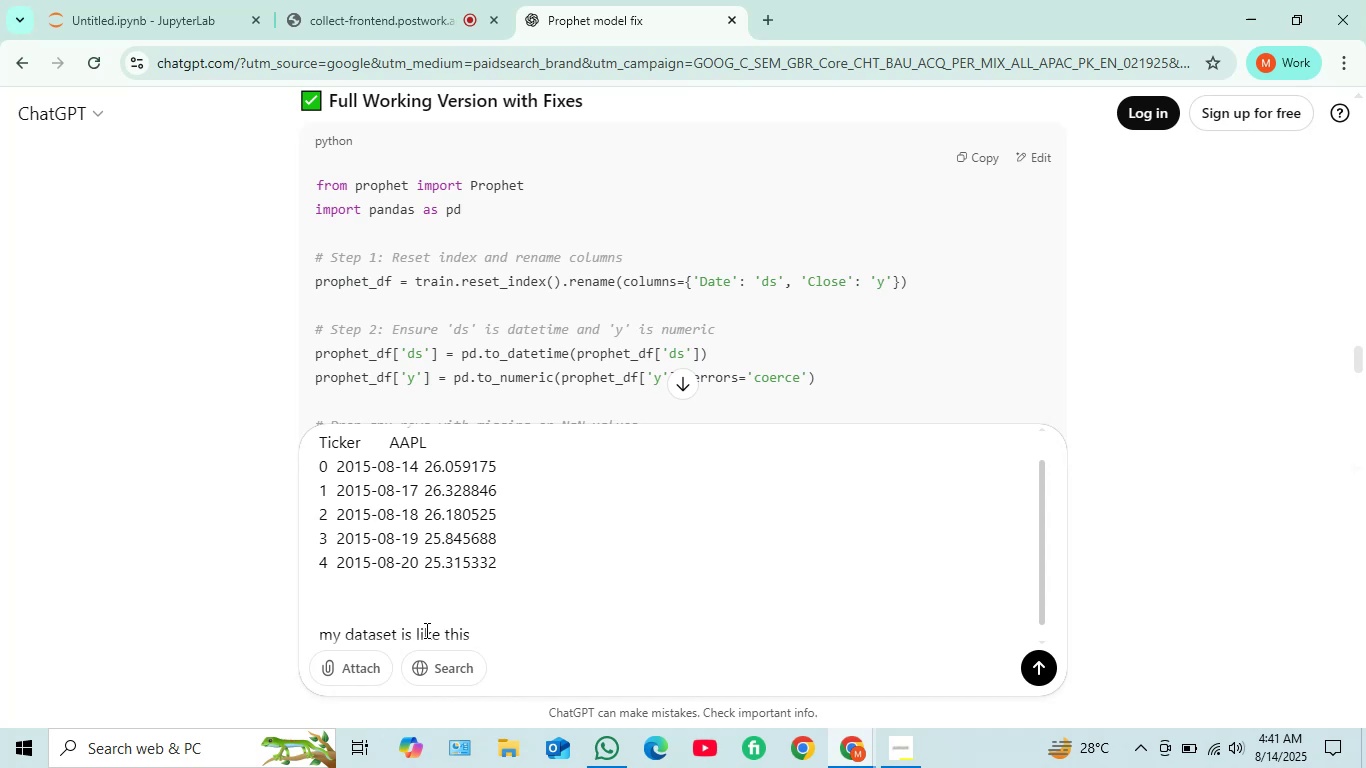 
key(Enter)
 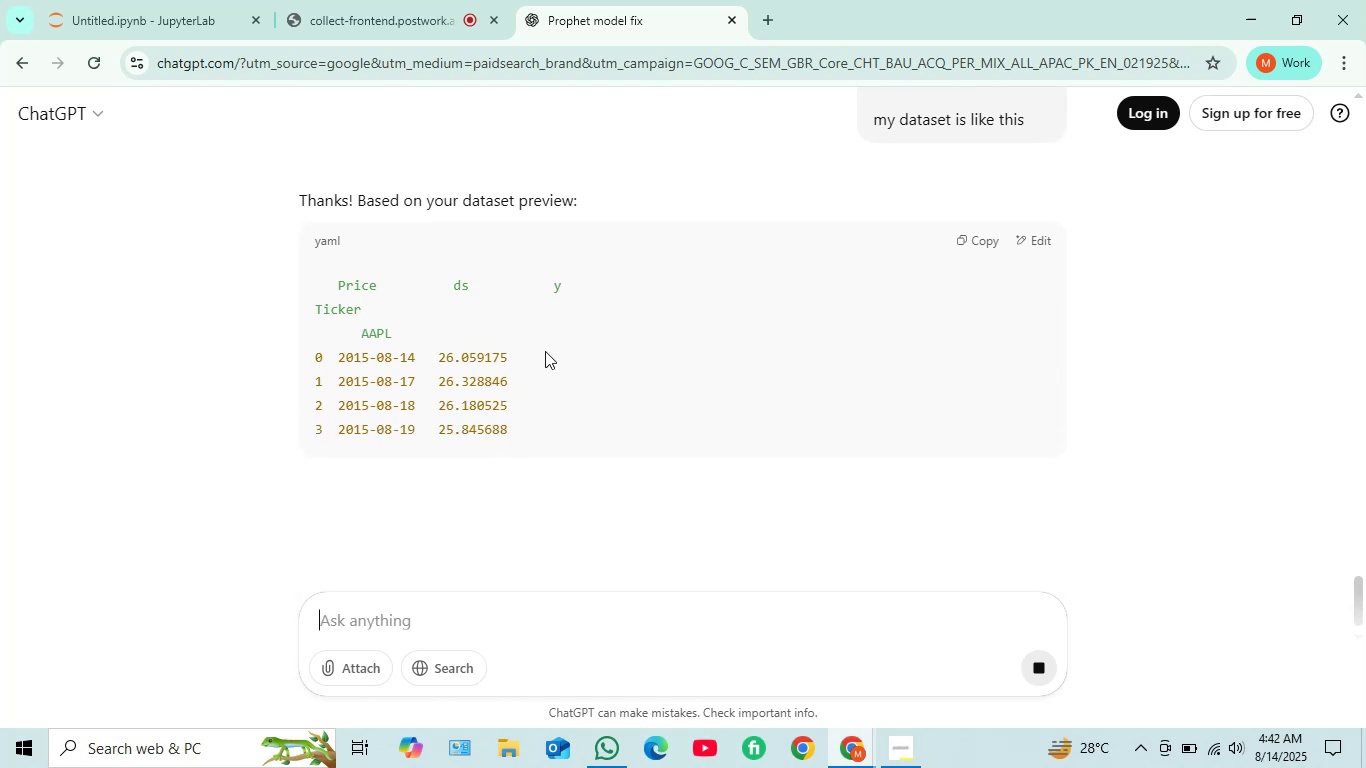 
wait(5.13)
 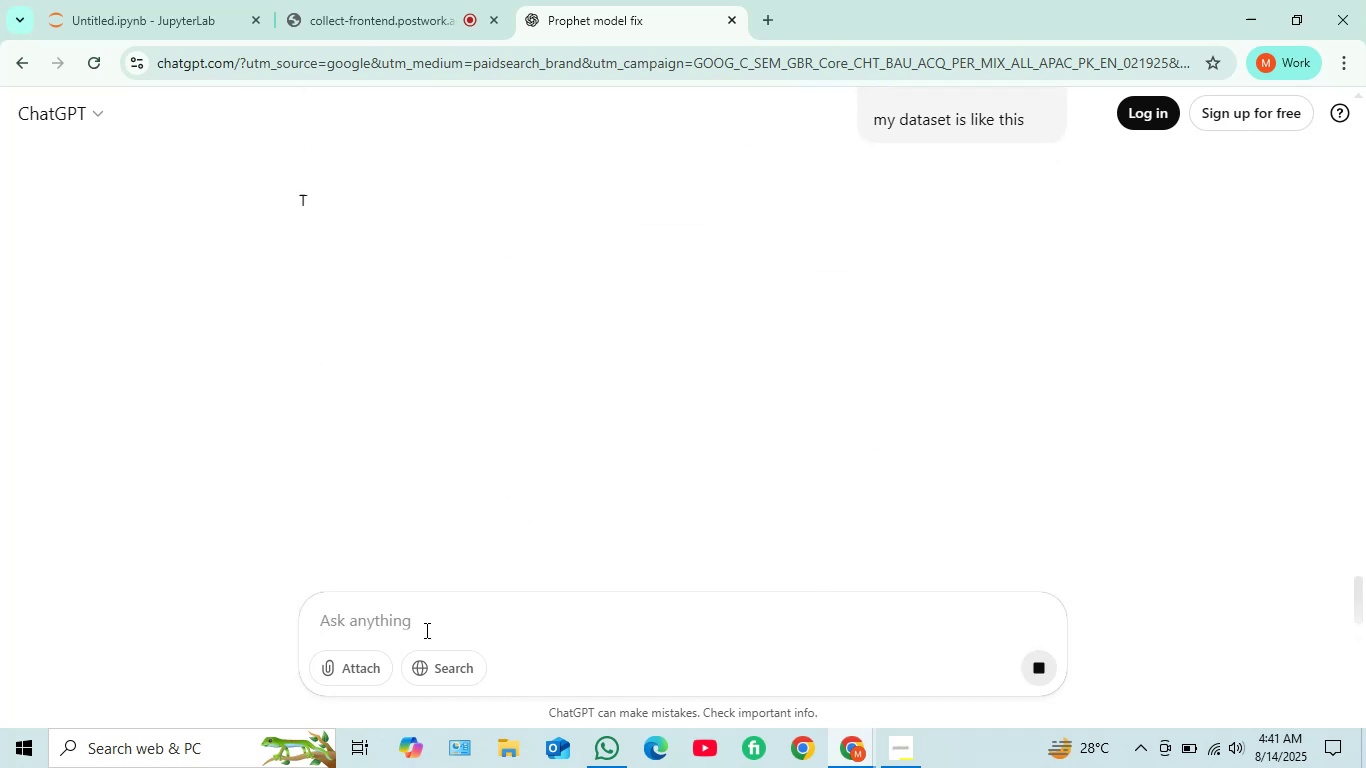 
scroll: coordinate [506, 458], scroll_direction: down, amount: 1.0
 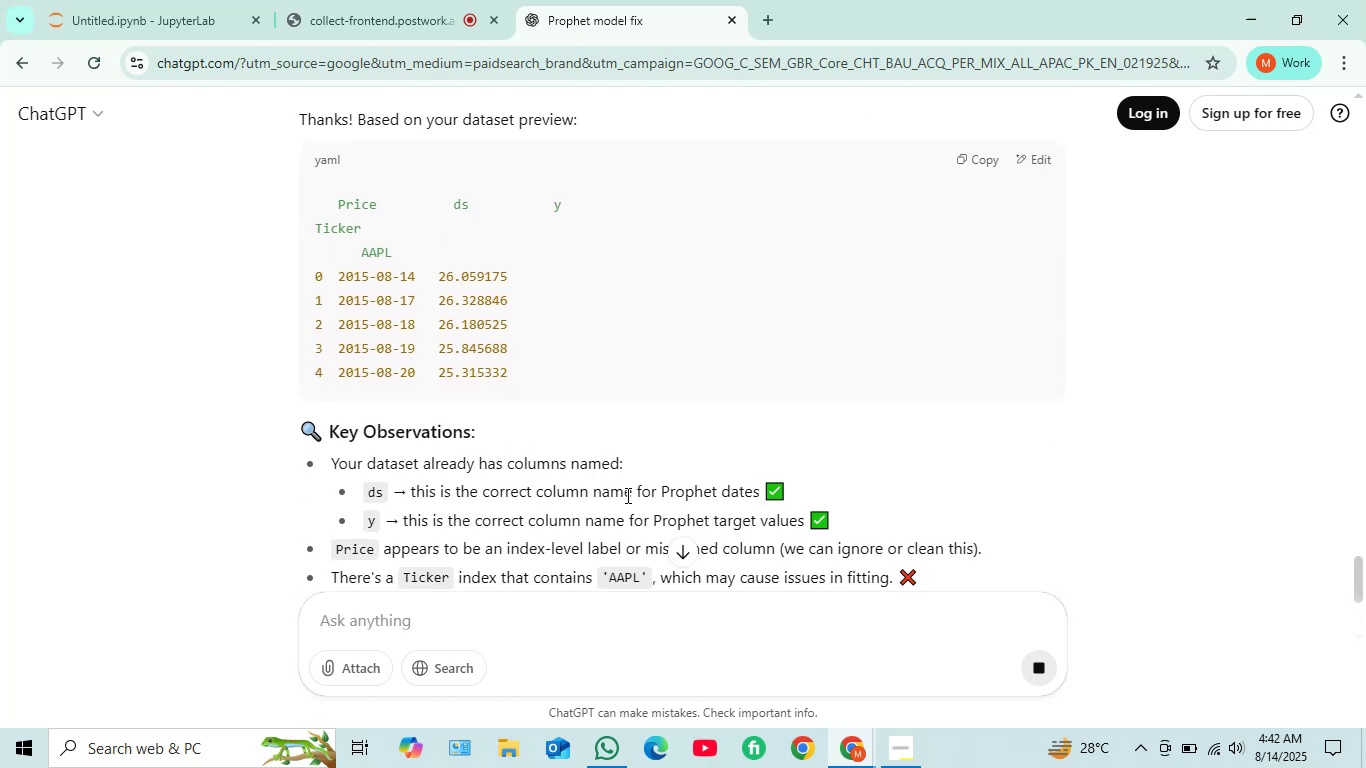 
wait(8.03)
 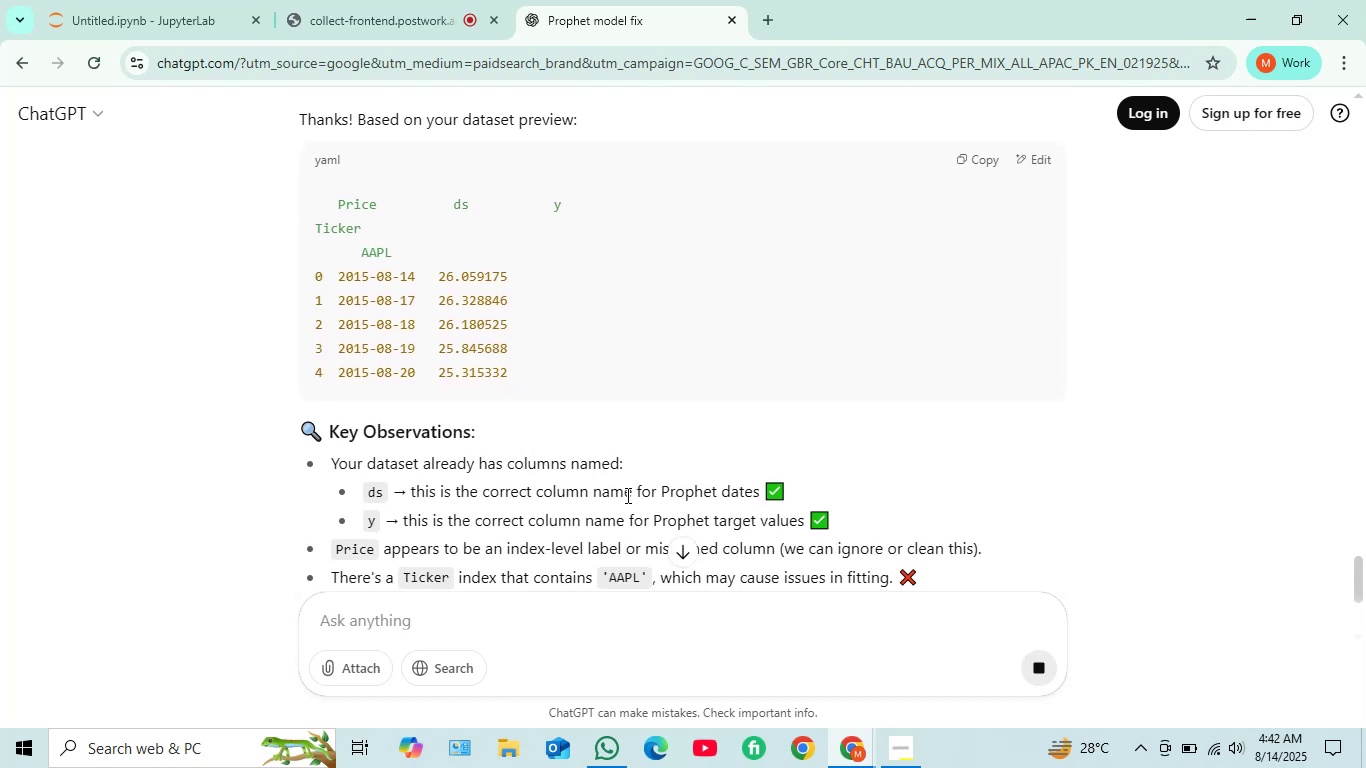 
scroll: coordinate [496, 531], scroll_direction: down, amount: 1.0
 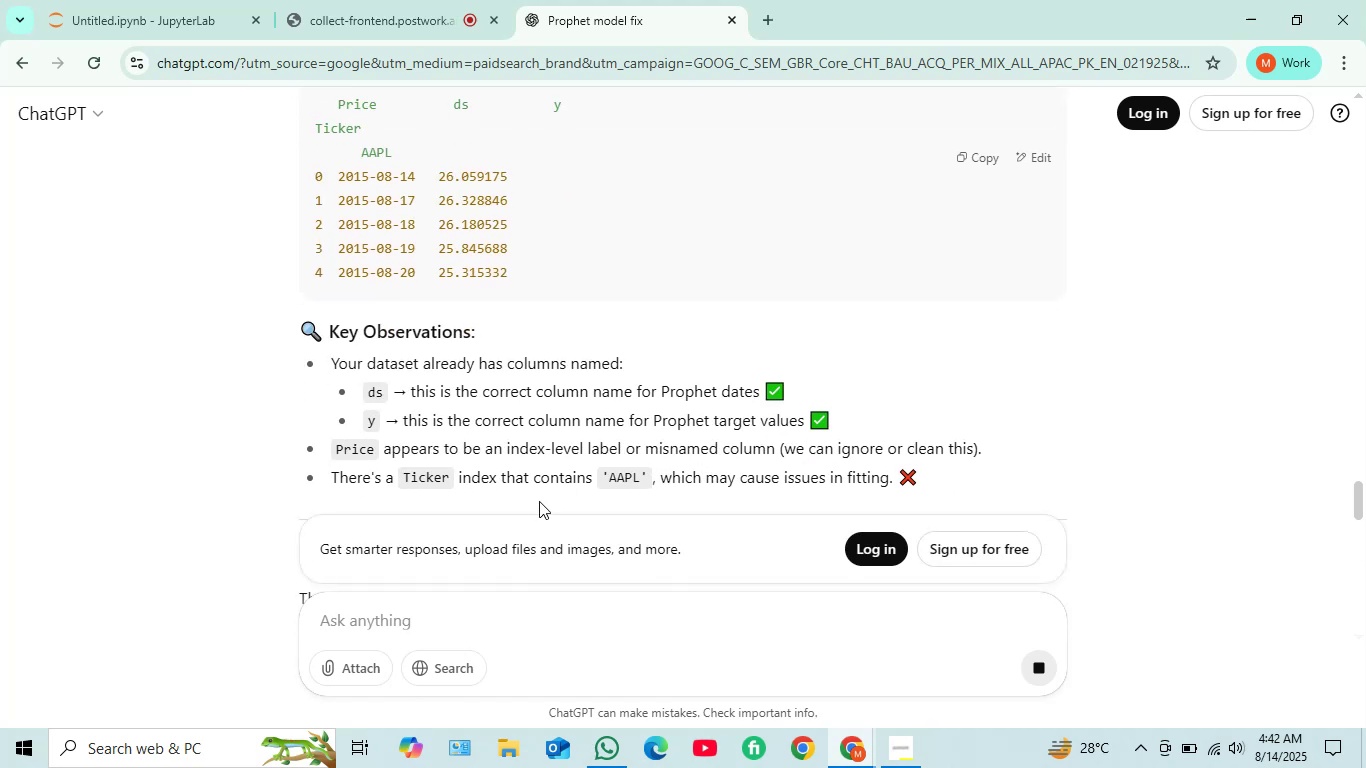 
wait(6.51)
 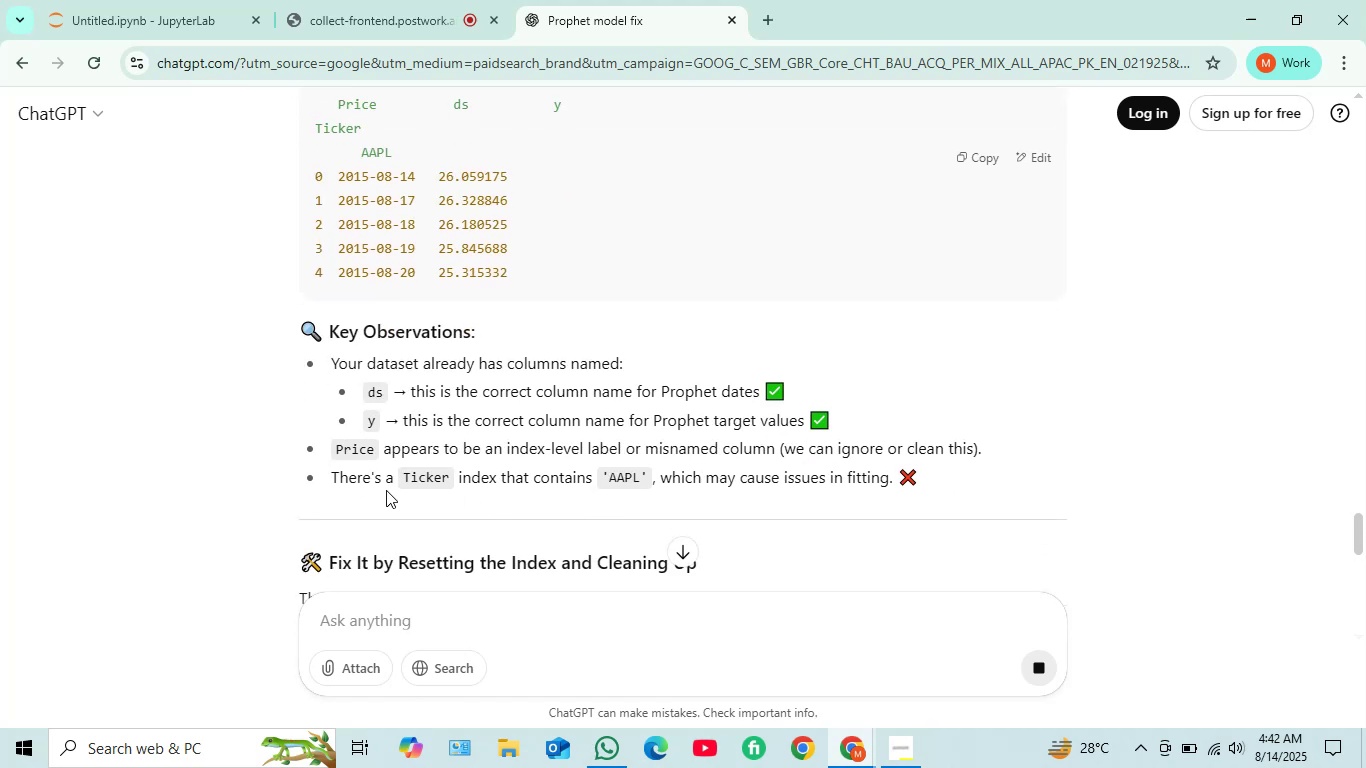 
scroll: coordinate [498, 479], scroll_direction: down, amount: 1.0
 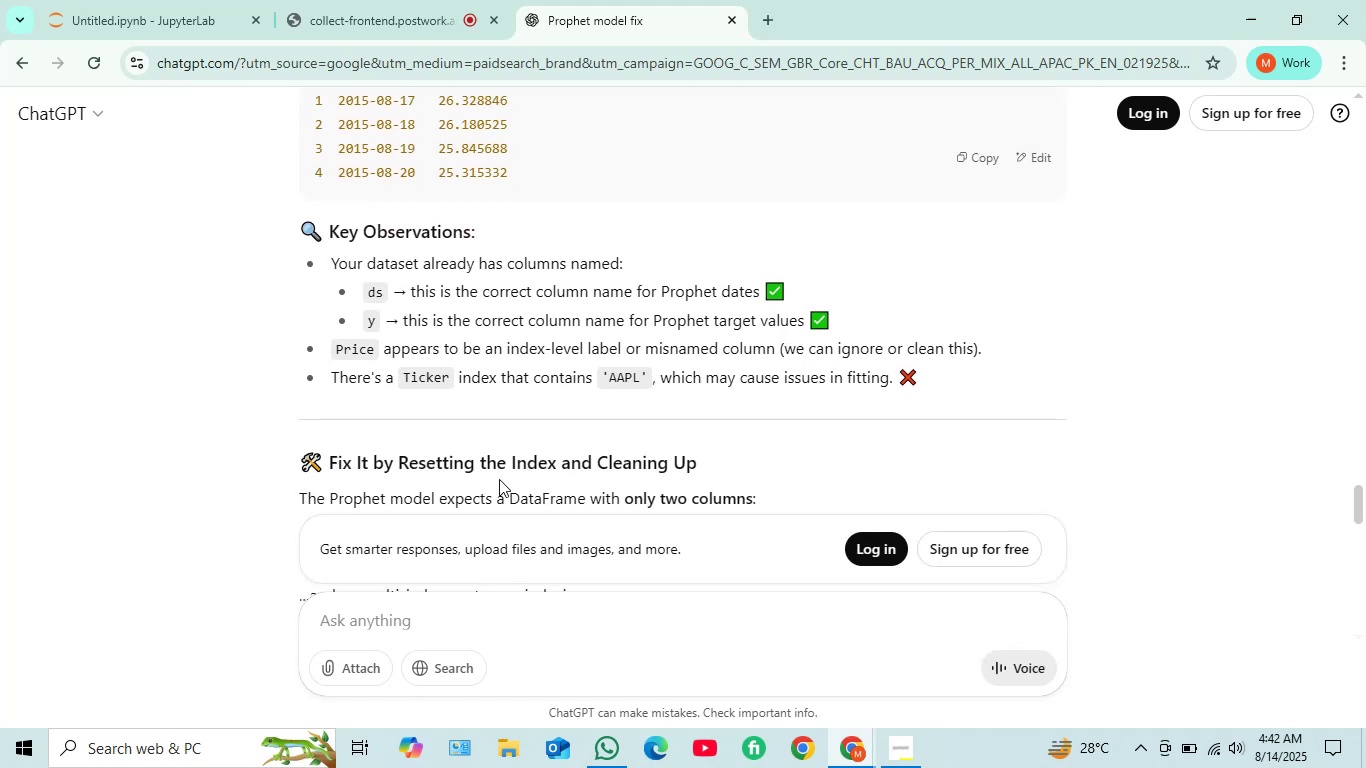 
scroll: coordinate [499, 479], scroll_direction: up, amount: 2.0
 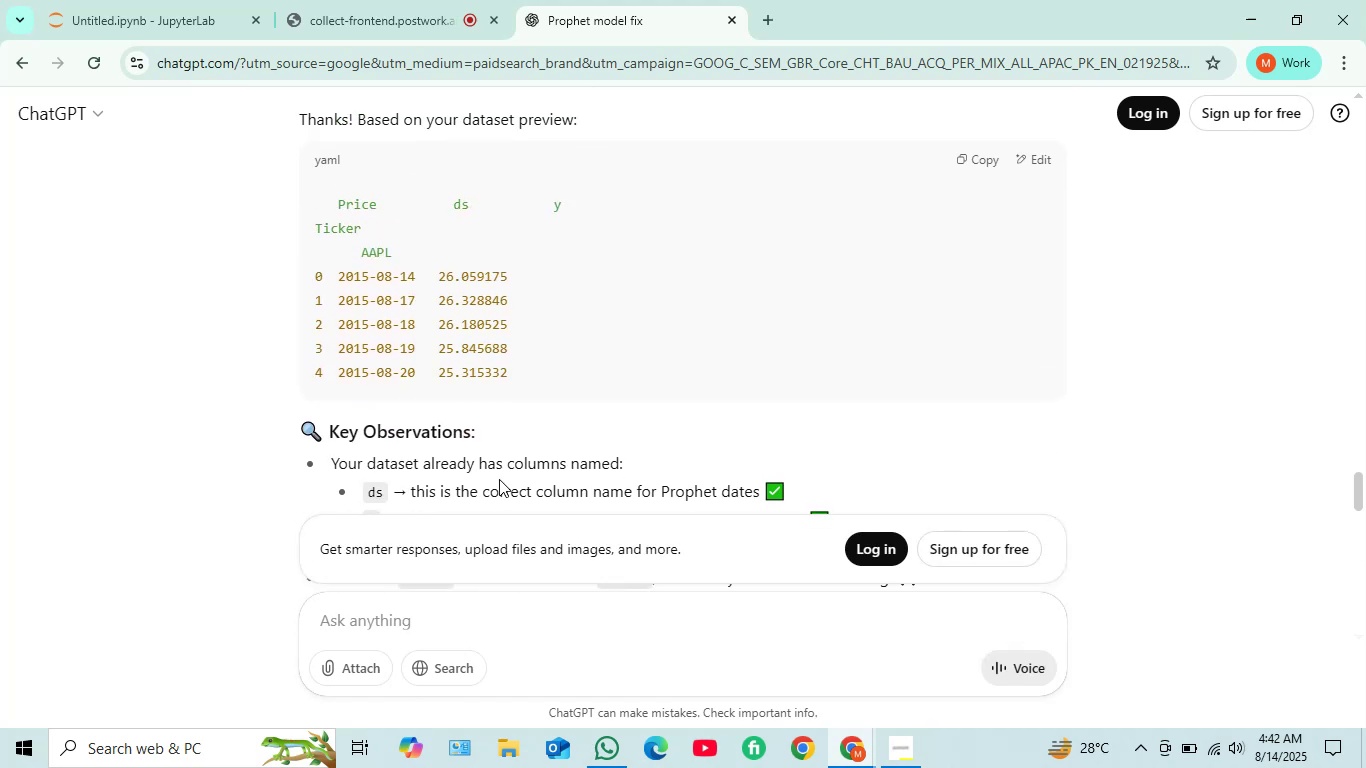 
scroll: coordinate [458, 372], scroll_direction: down, amount: 7.0
 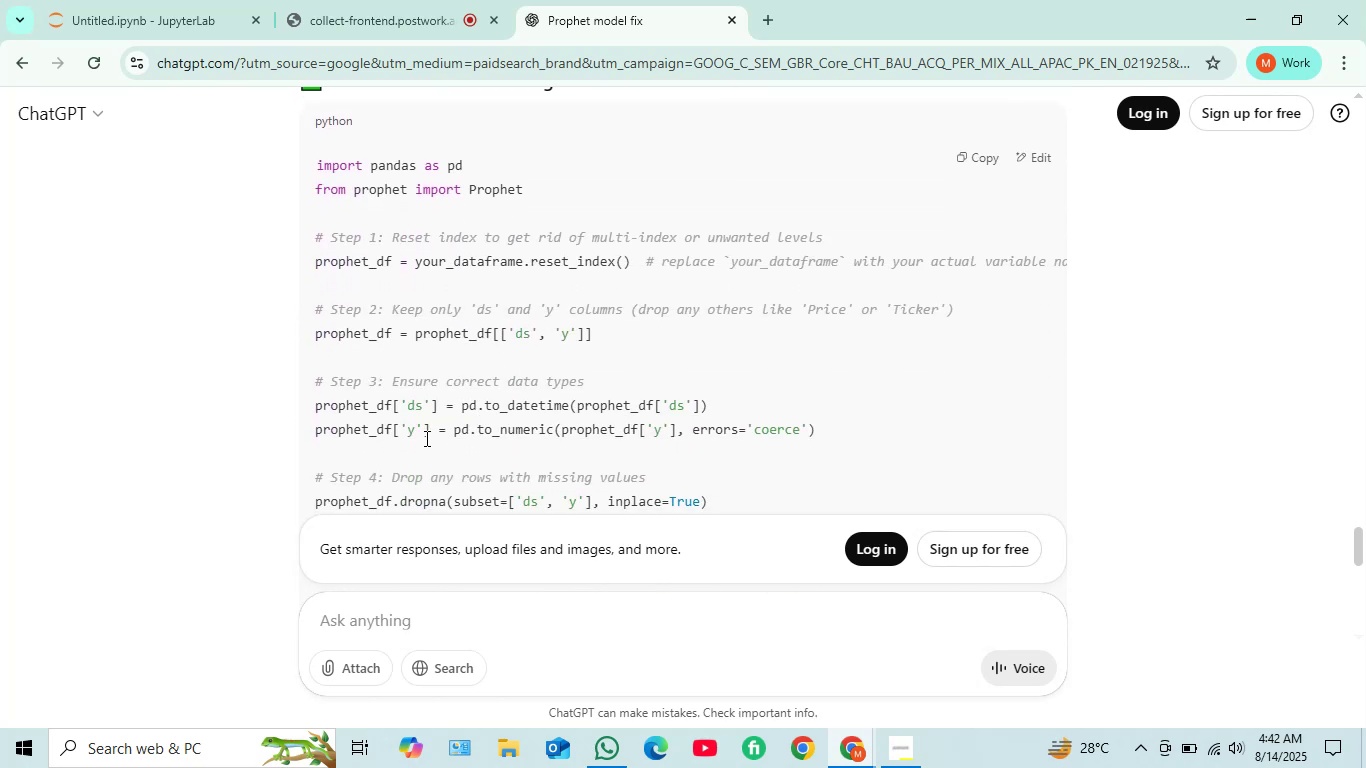 
wait(7.04)
 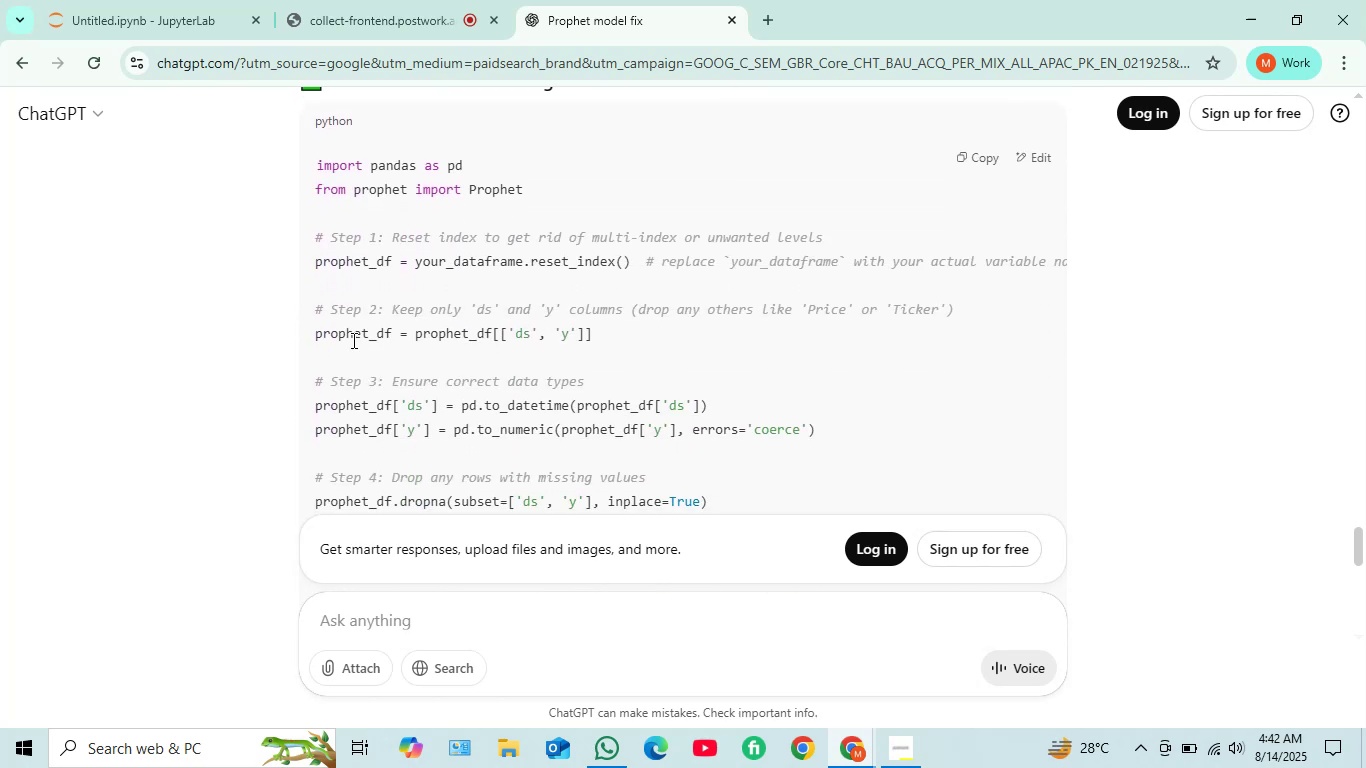 
scroll: coordinate [478, 436], scroll_direction: down, amount: 1.0
 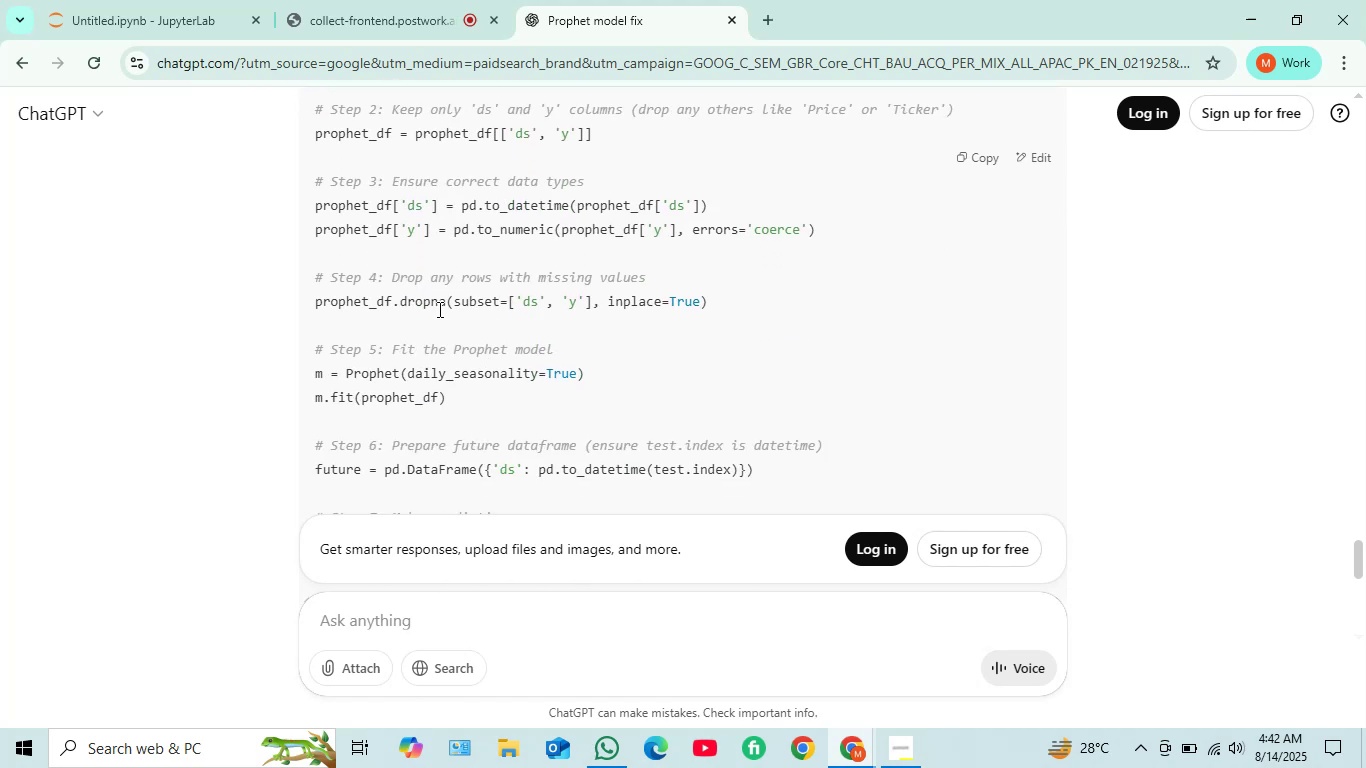 
wait(8.95)
 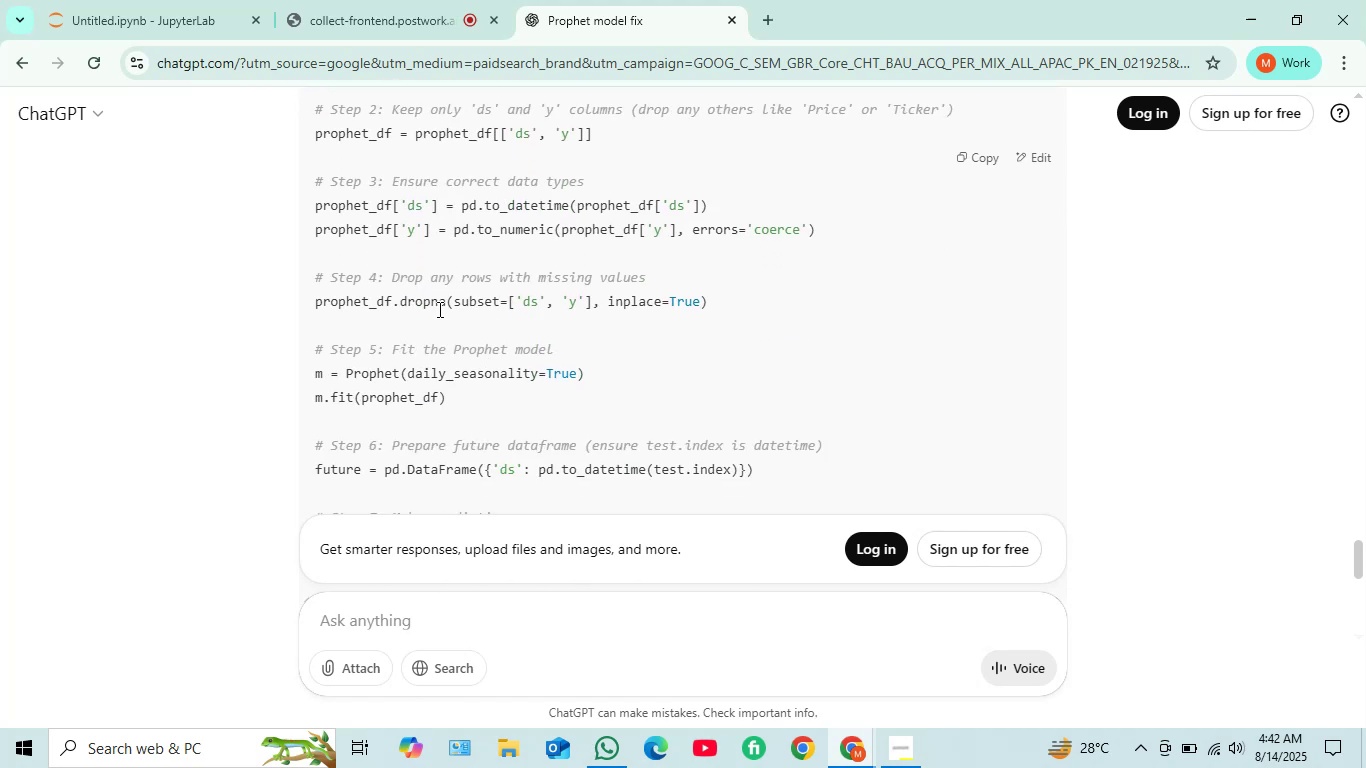 
left_click([114, 0])
 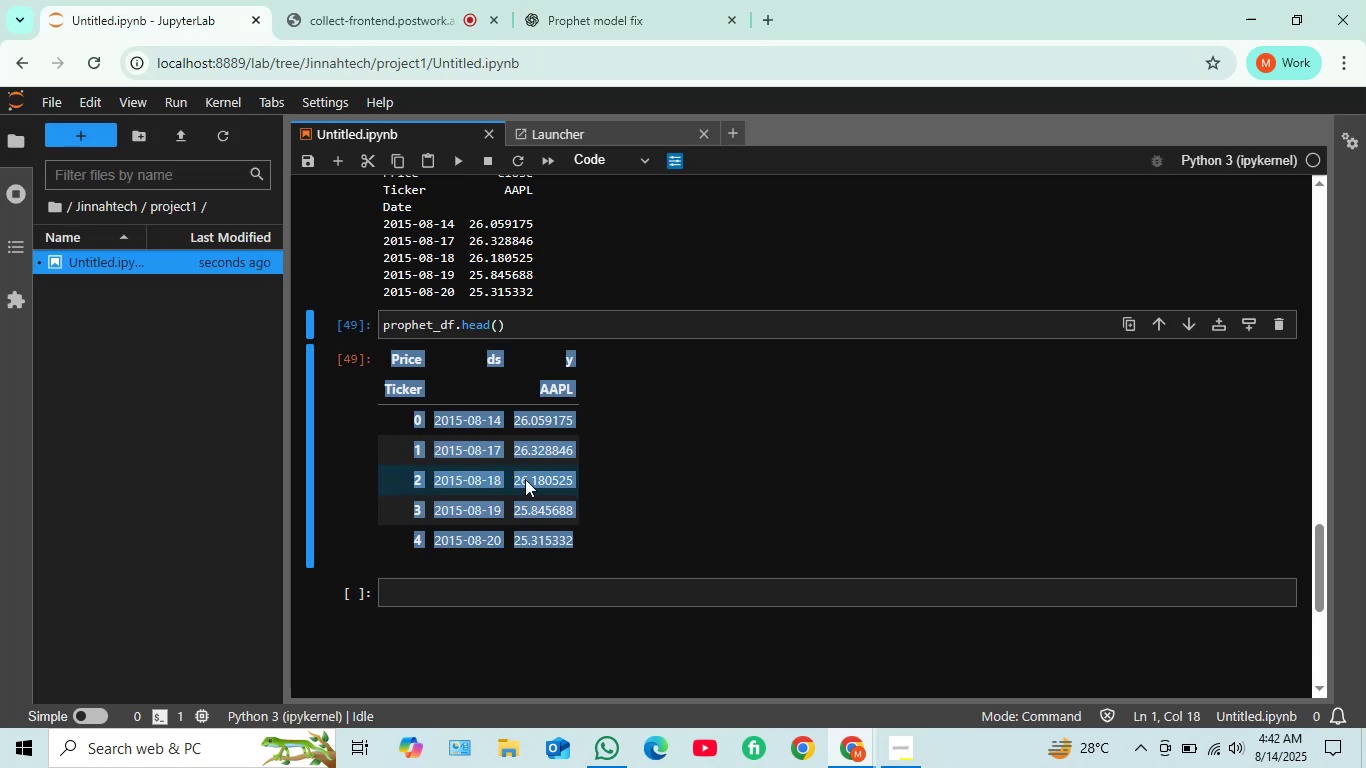 
scroll: coordinate [554, 423], scroll_direction: up, amount: 8.0
 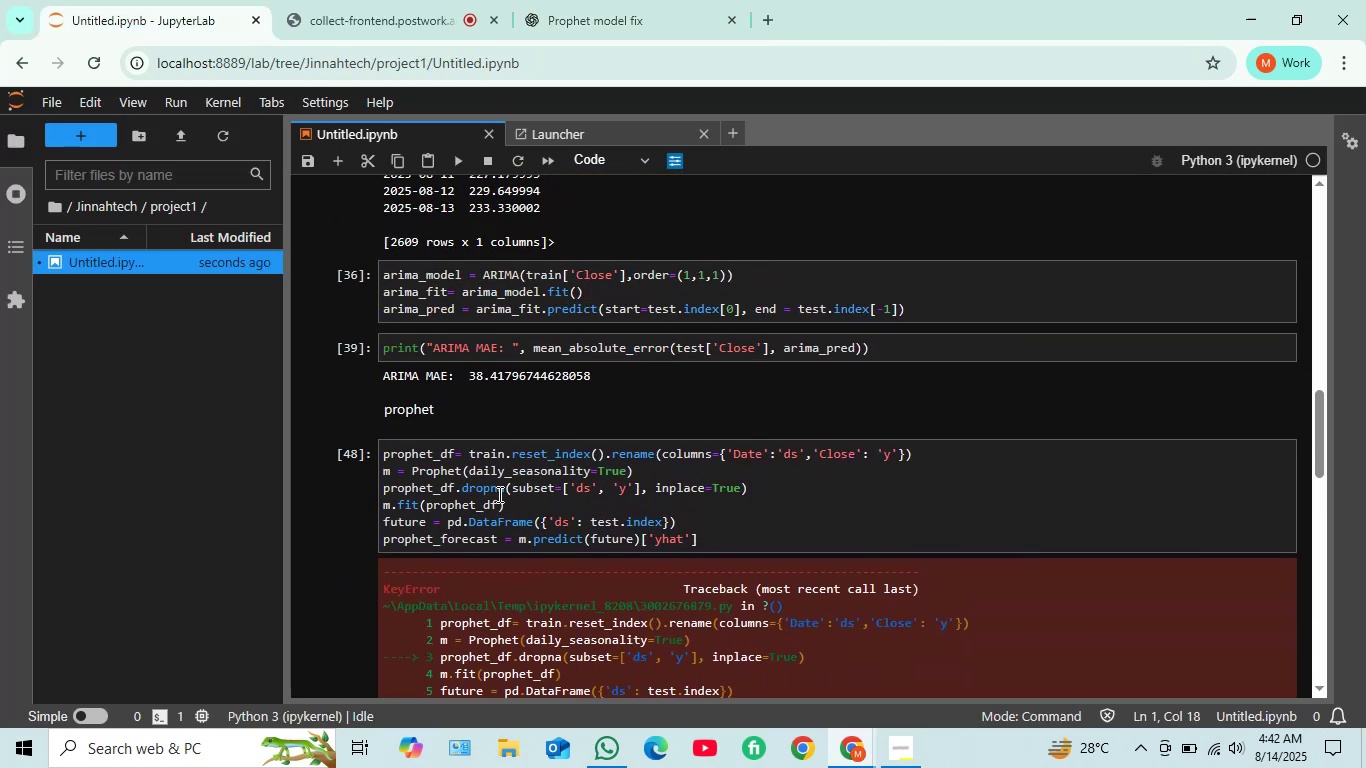 
wait(5.46)
 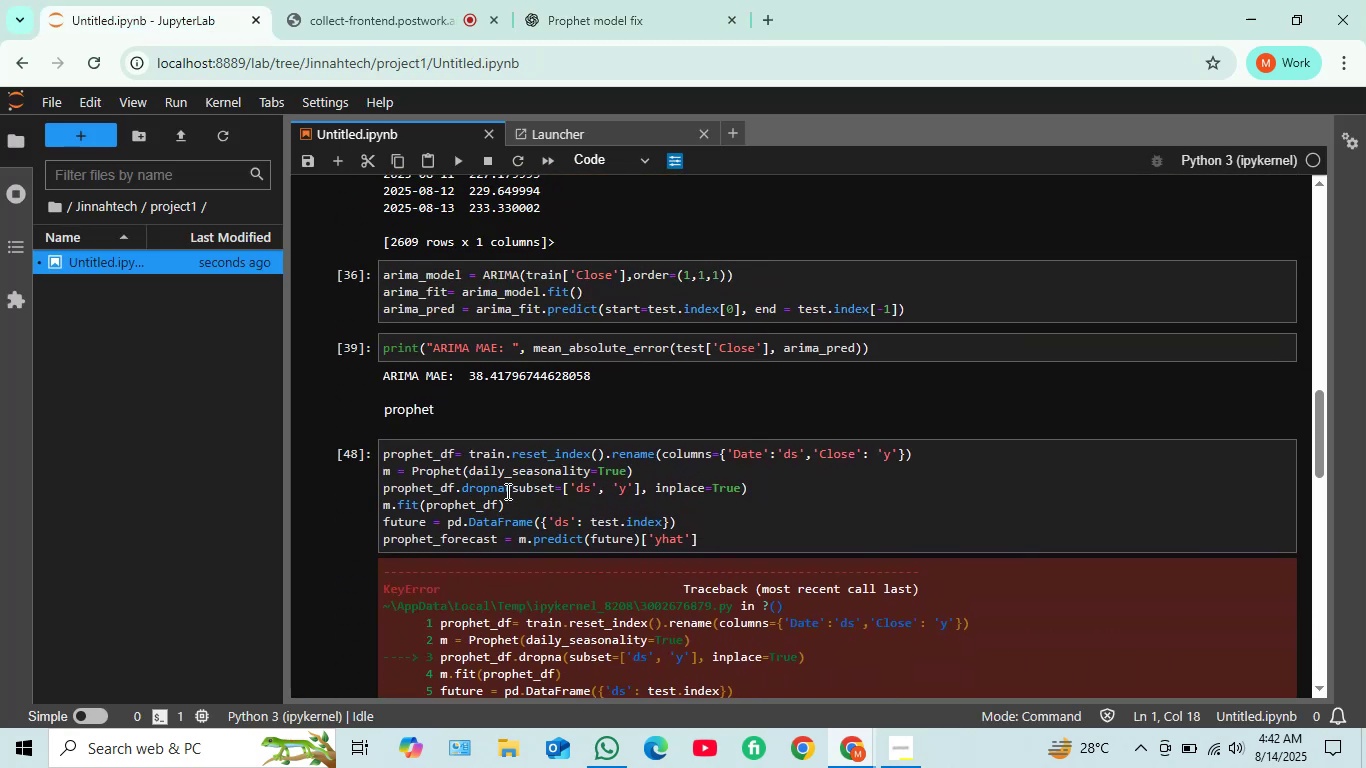 
scroll: coordinate [565, 454], scroll_direction: down, amount: 1.0
 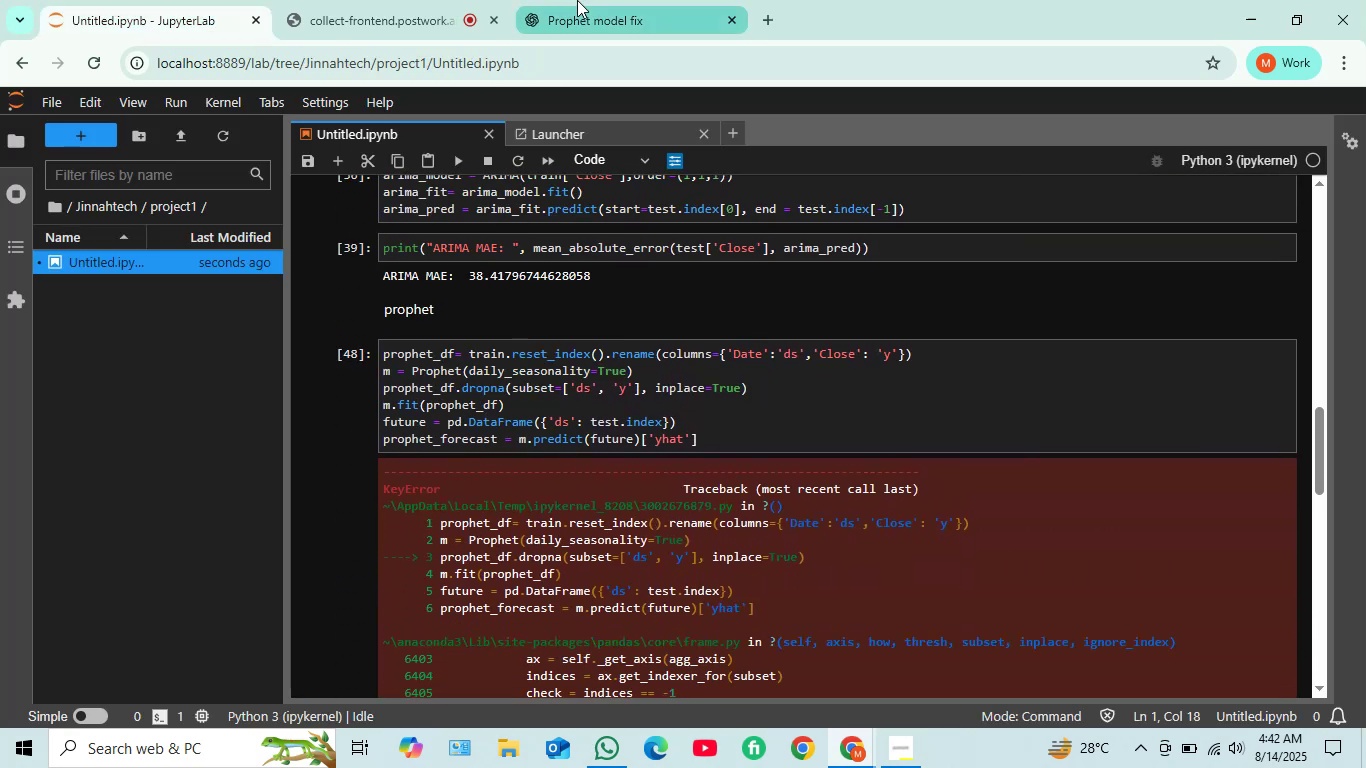 
left_click([577, 0])
 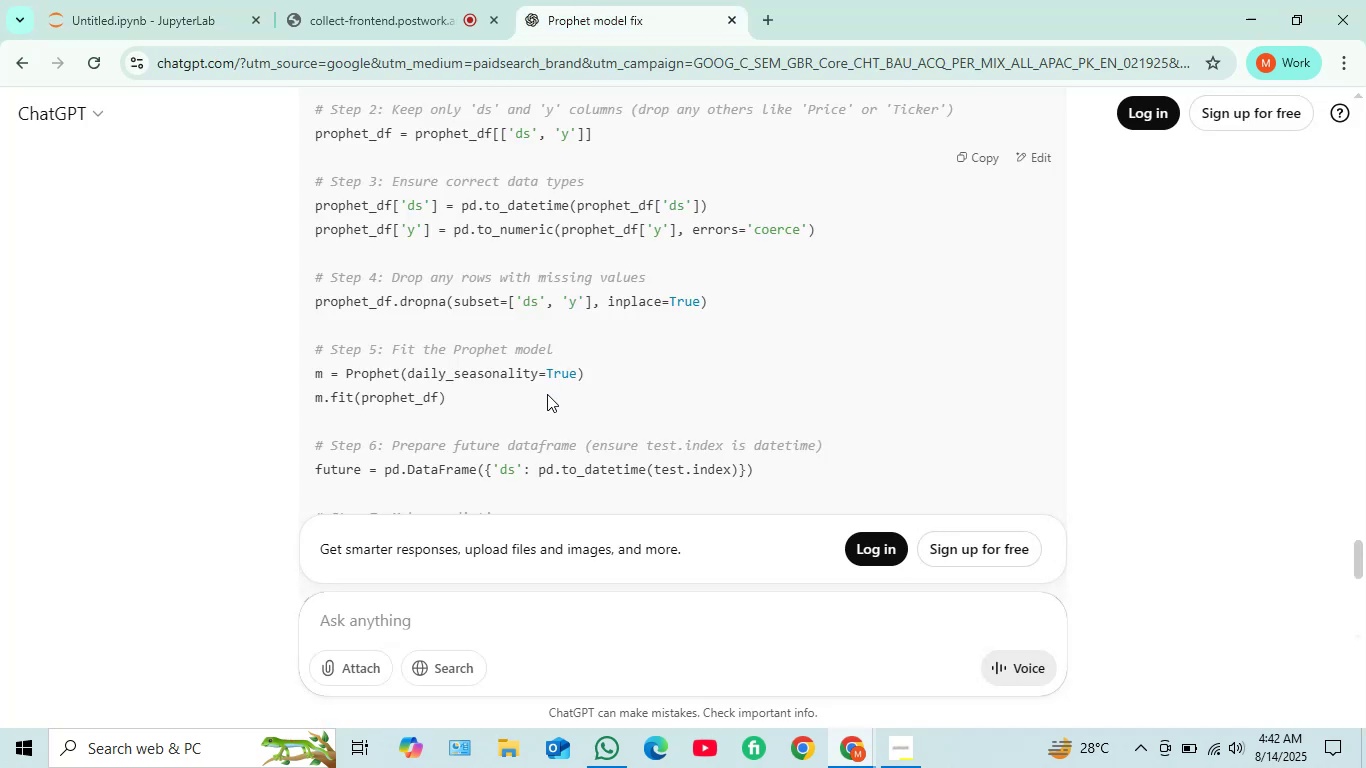 
scroll: coordinate [545, 397], scroll_direction: down, amount: 1.0
 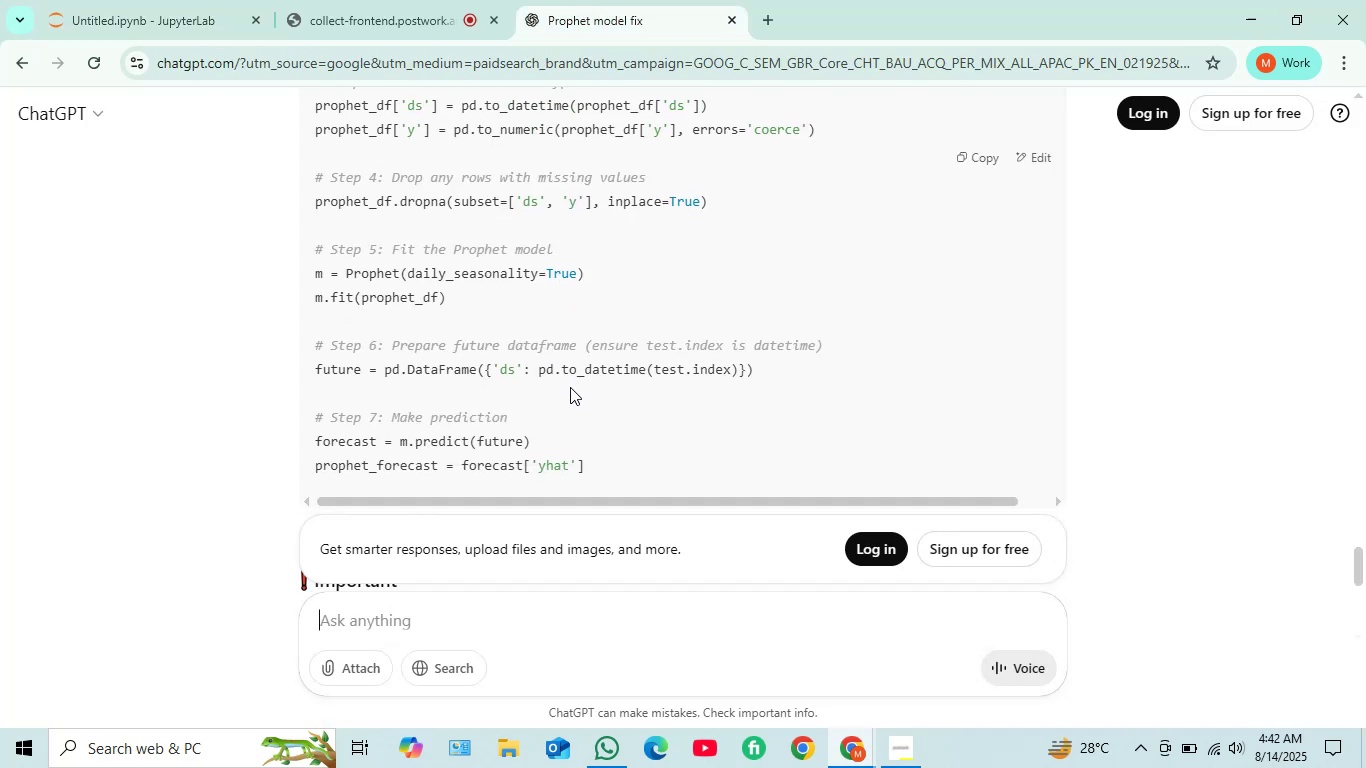 
wait(9.66)
 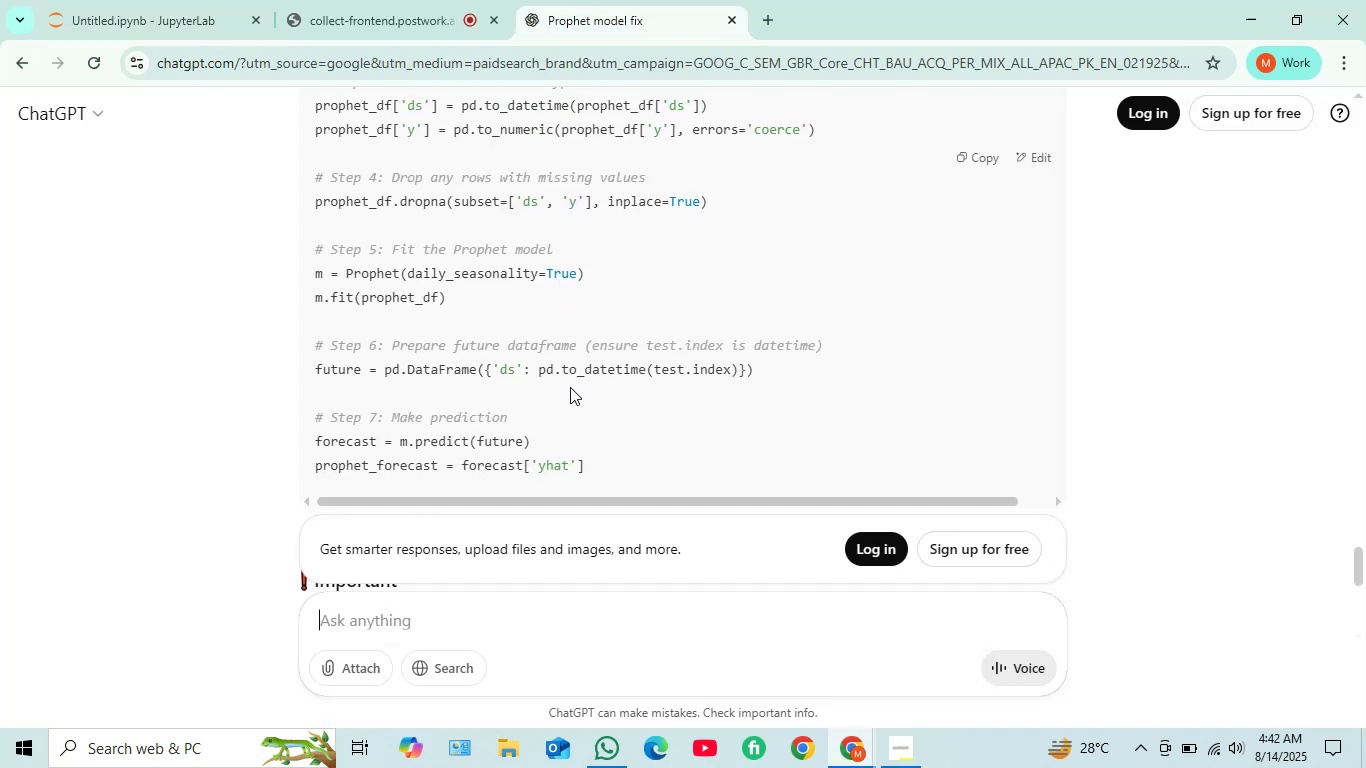 
scroll: coordinate [546, 470], scroll_direction: up, amount: 1.0
 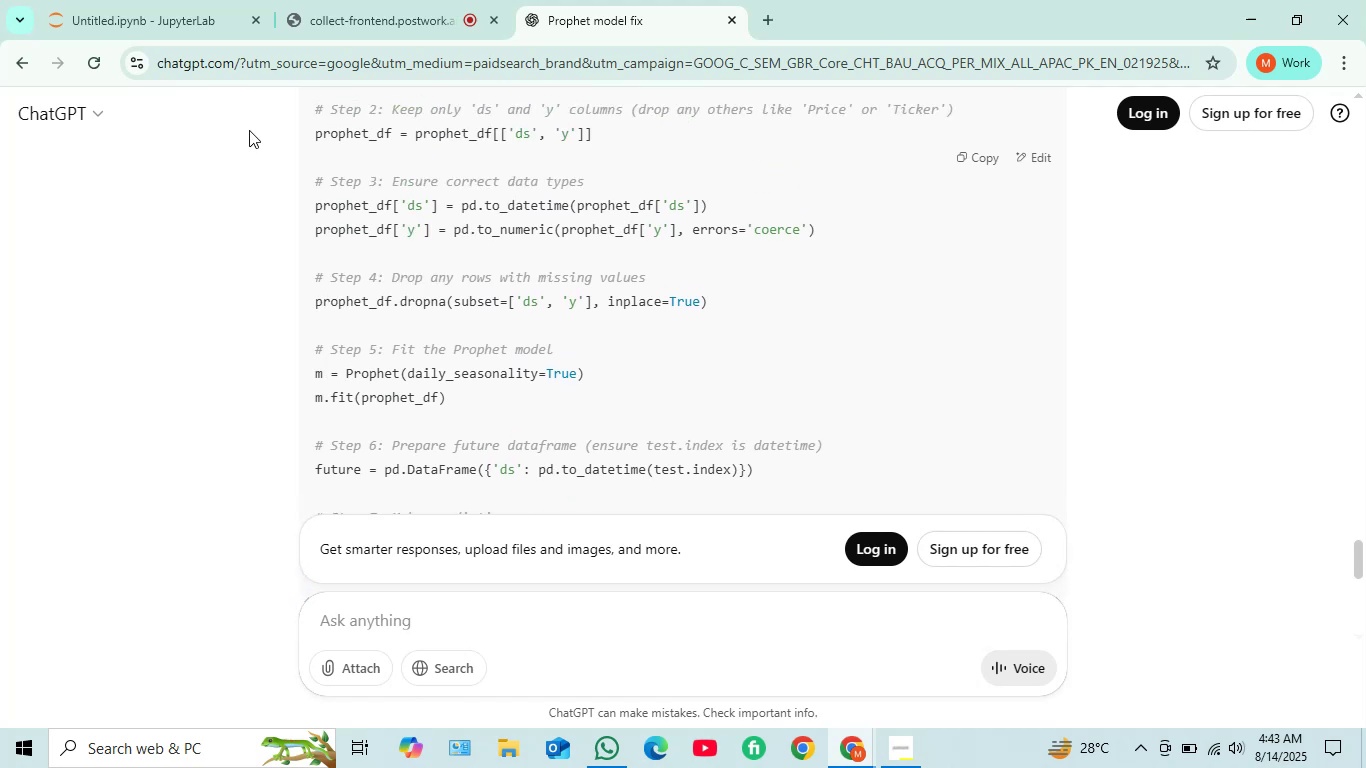 
left_click([131, 0])
 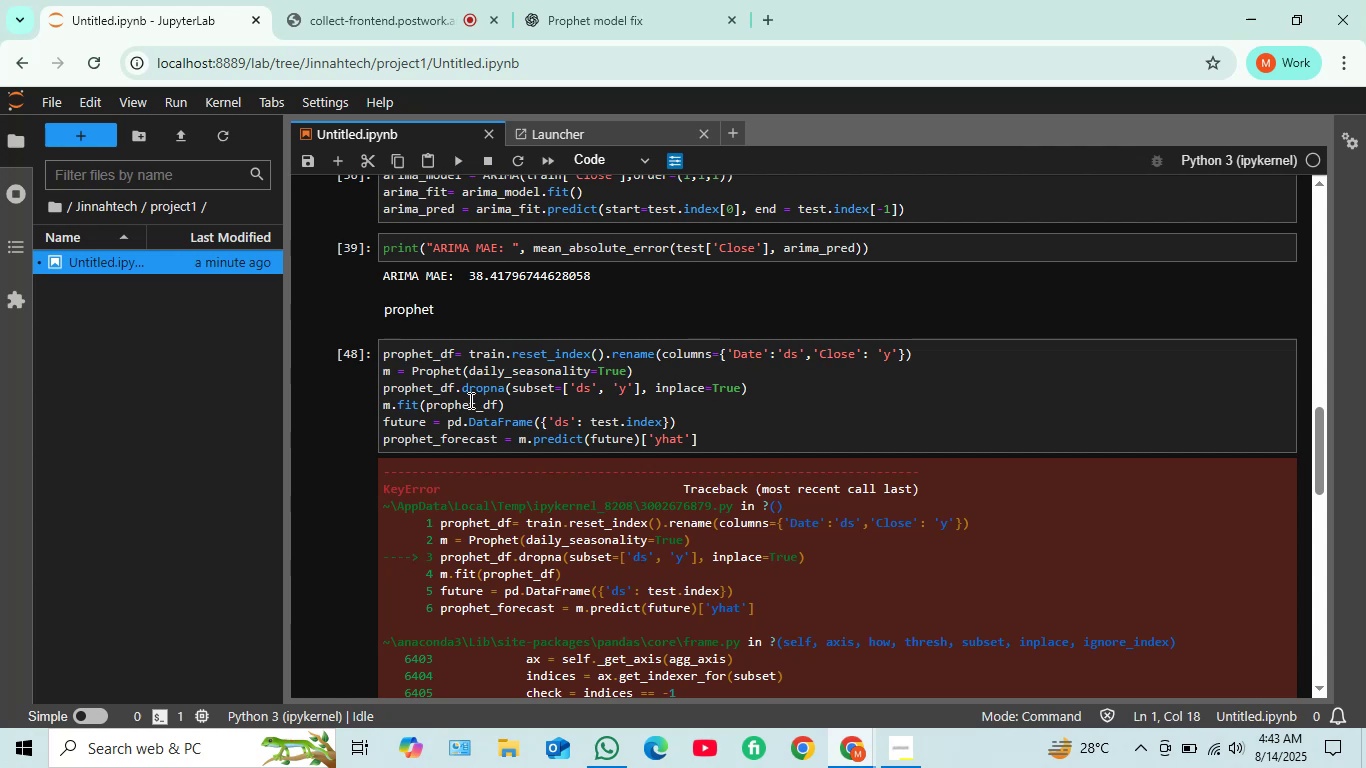 
wait(17.2)
 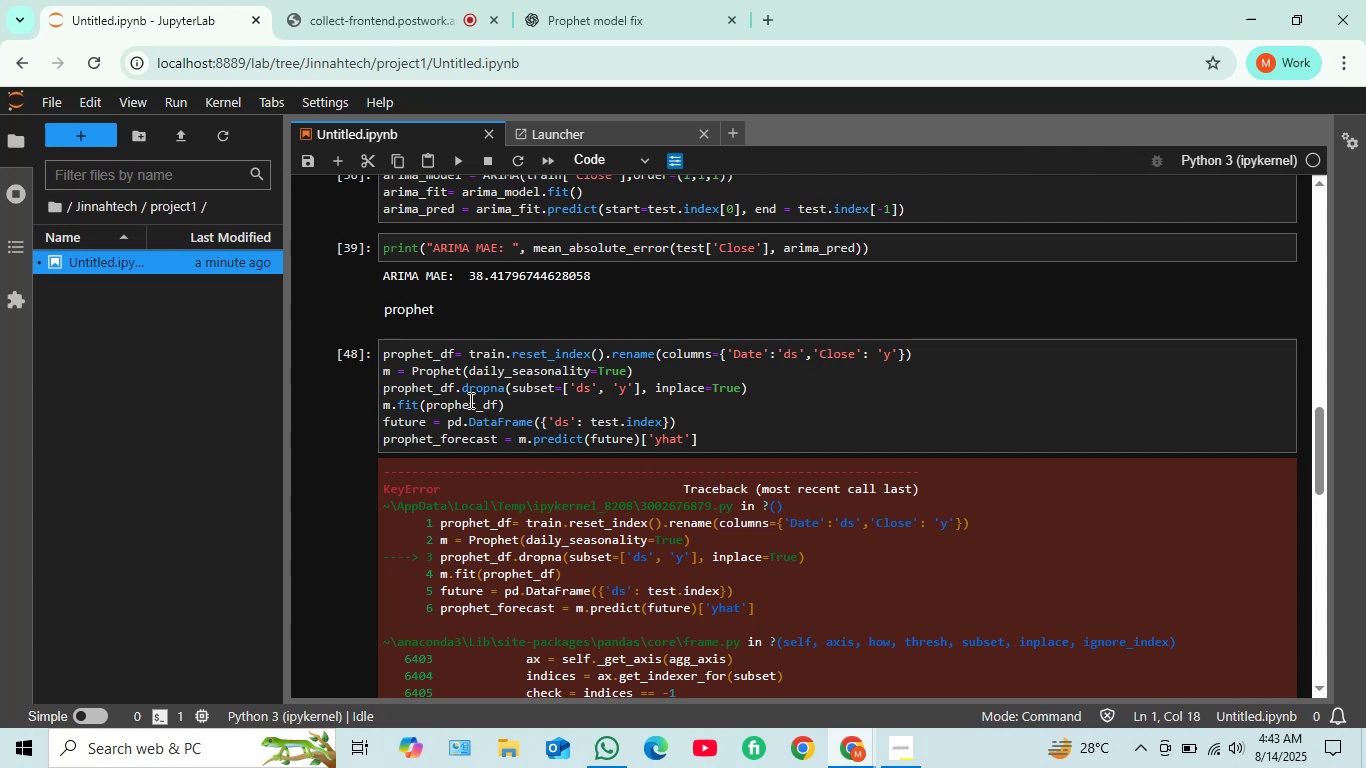 
left_click_drag(start_coordinate=[710, 441], to_coordinate=[389, 345])
 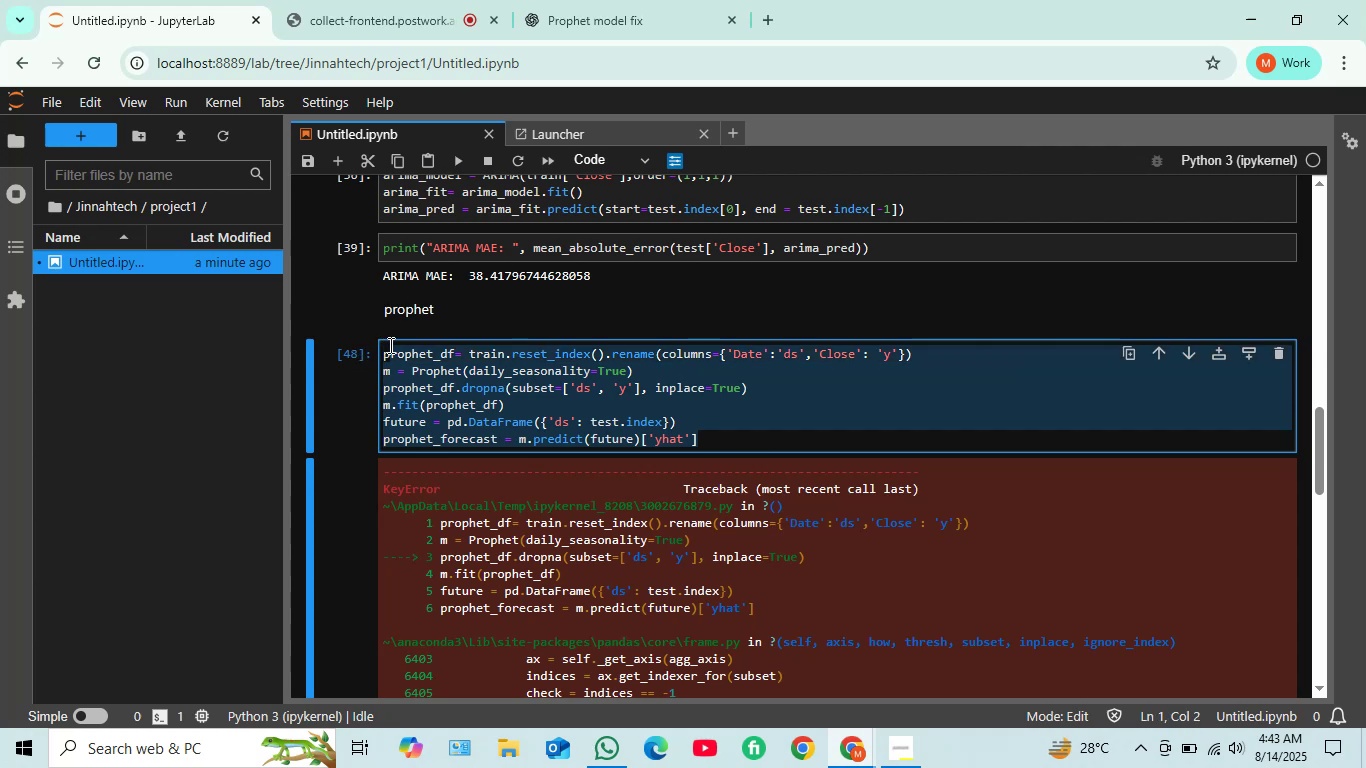 
key(Control+C)
 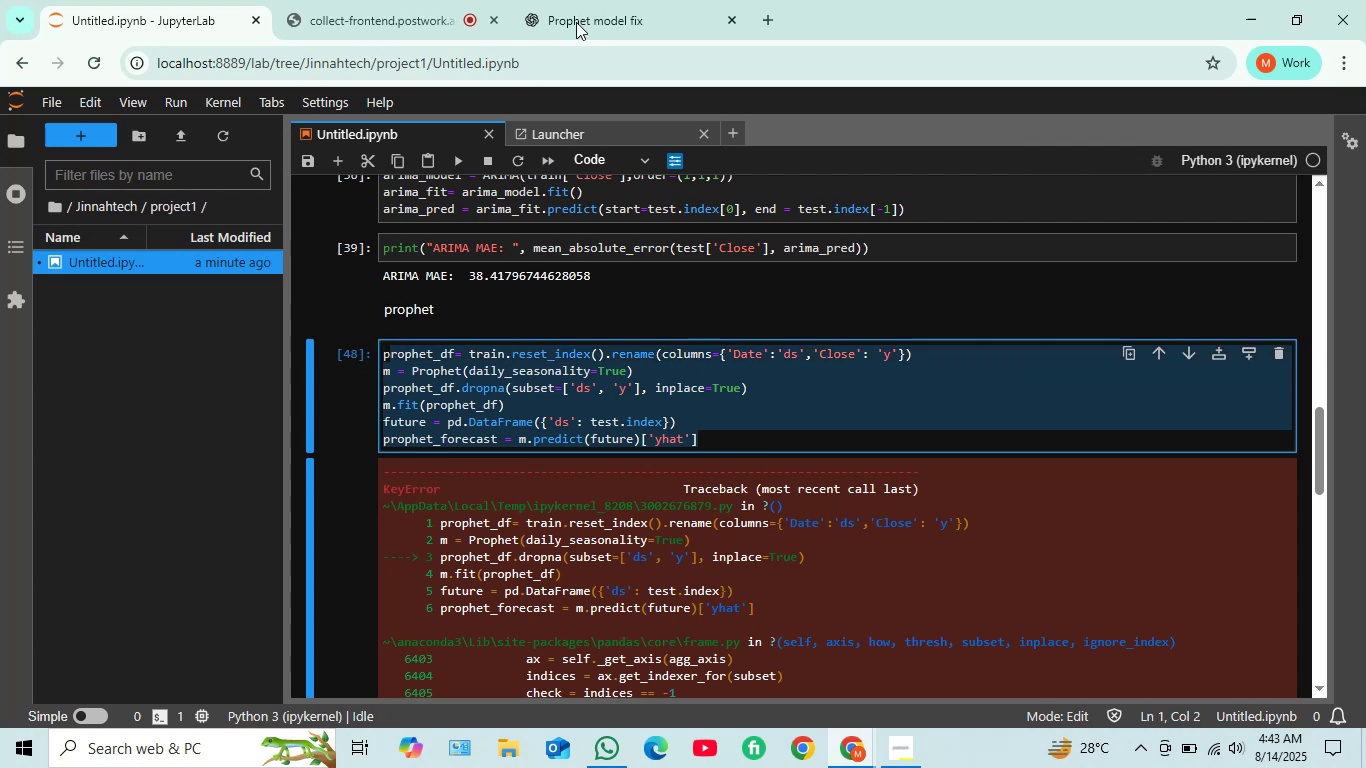 
left_click([594, 0])
 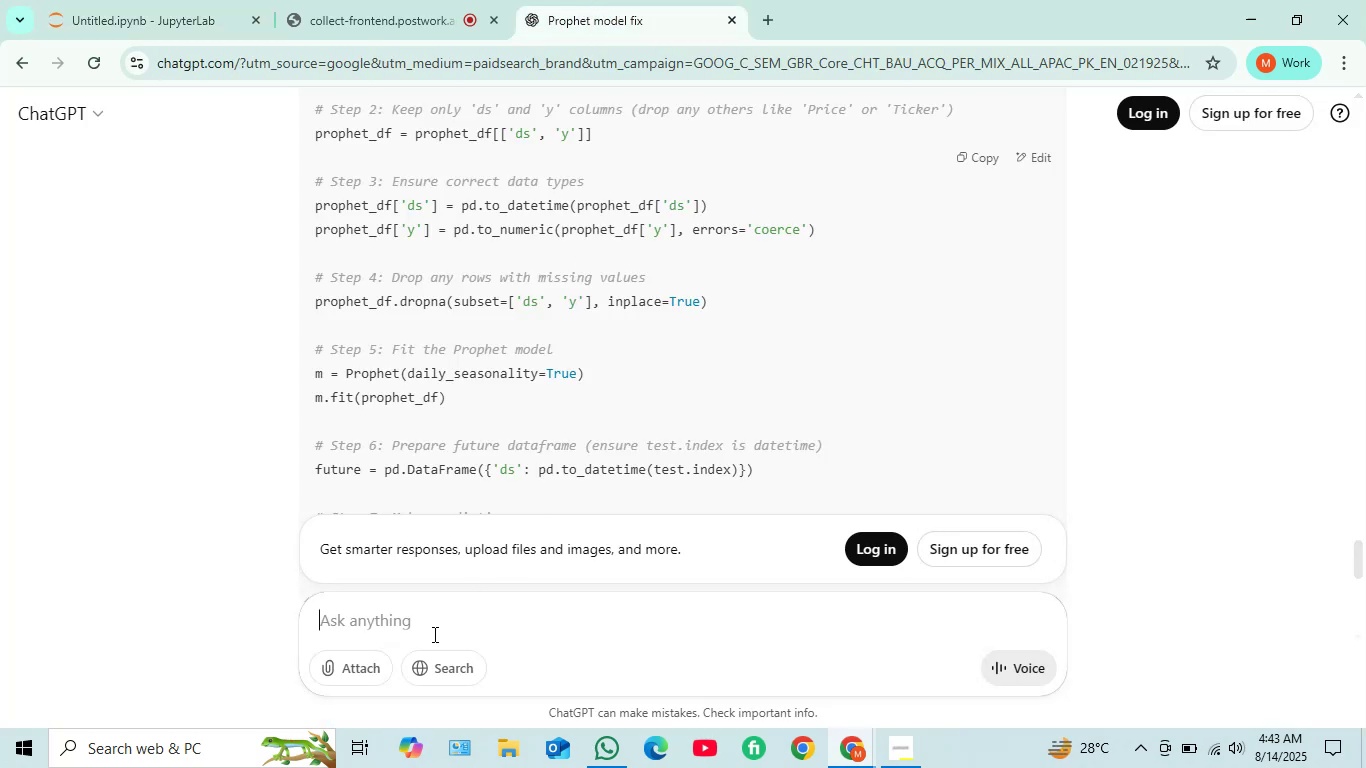 
left_click([433, 618])
 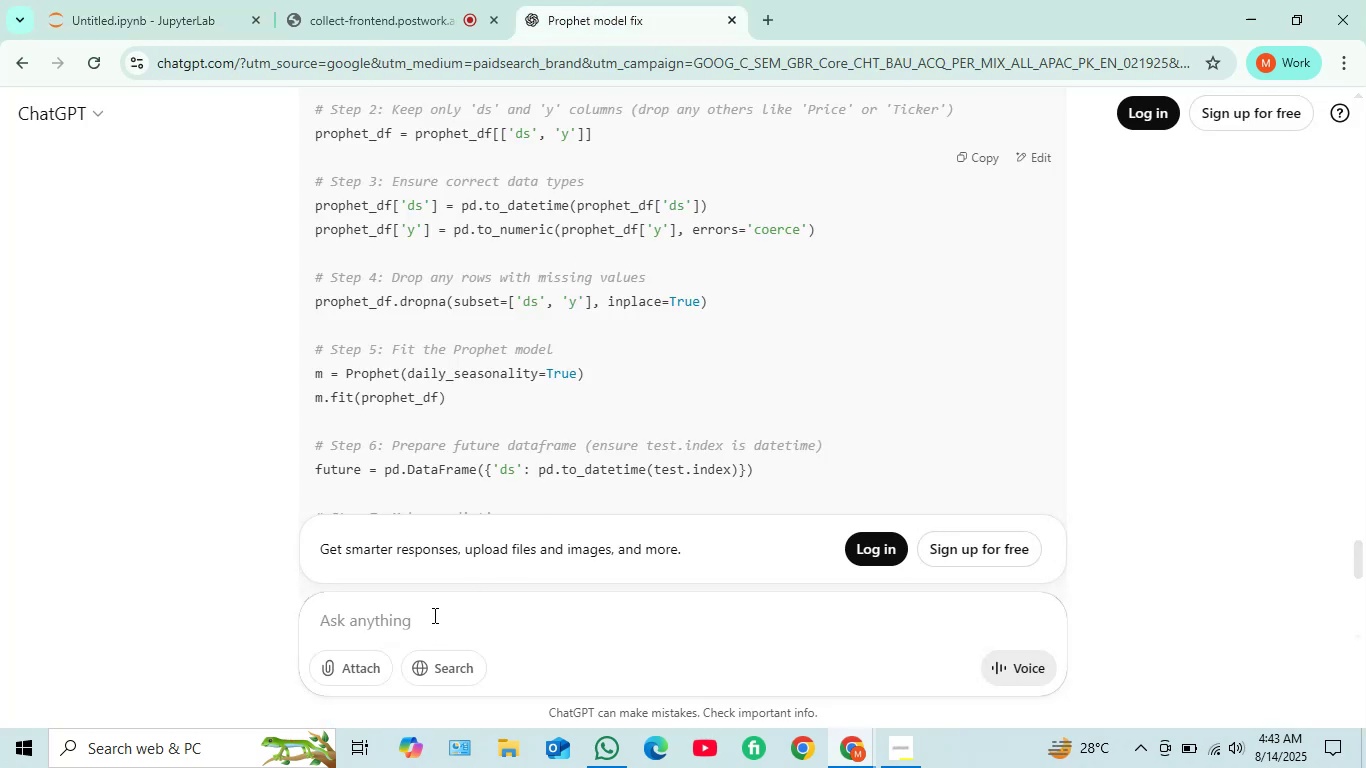 
key(Control+V)
 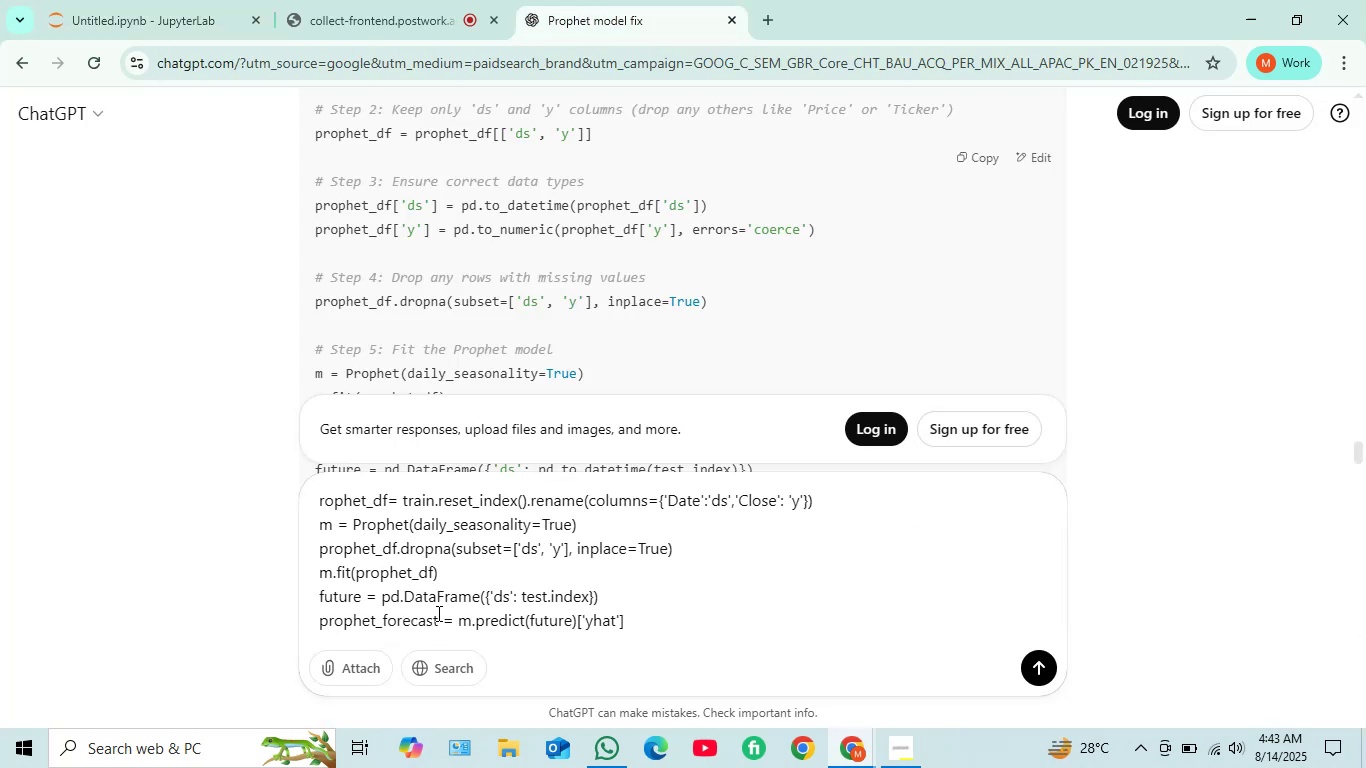 
key(Shift+Enter)
 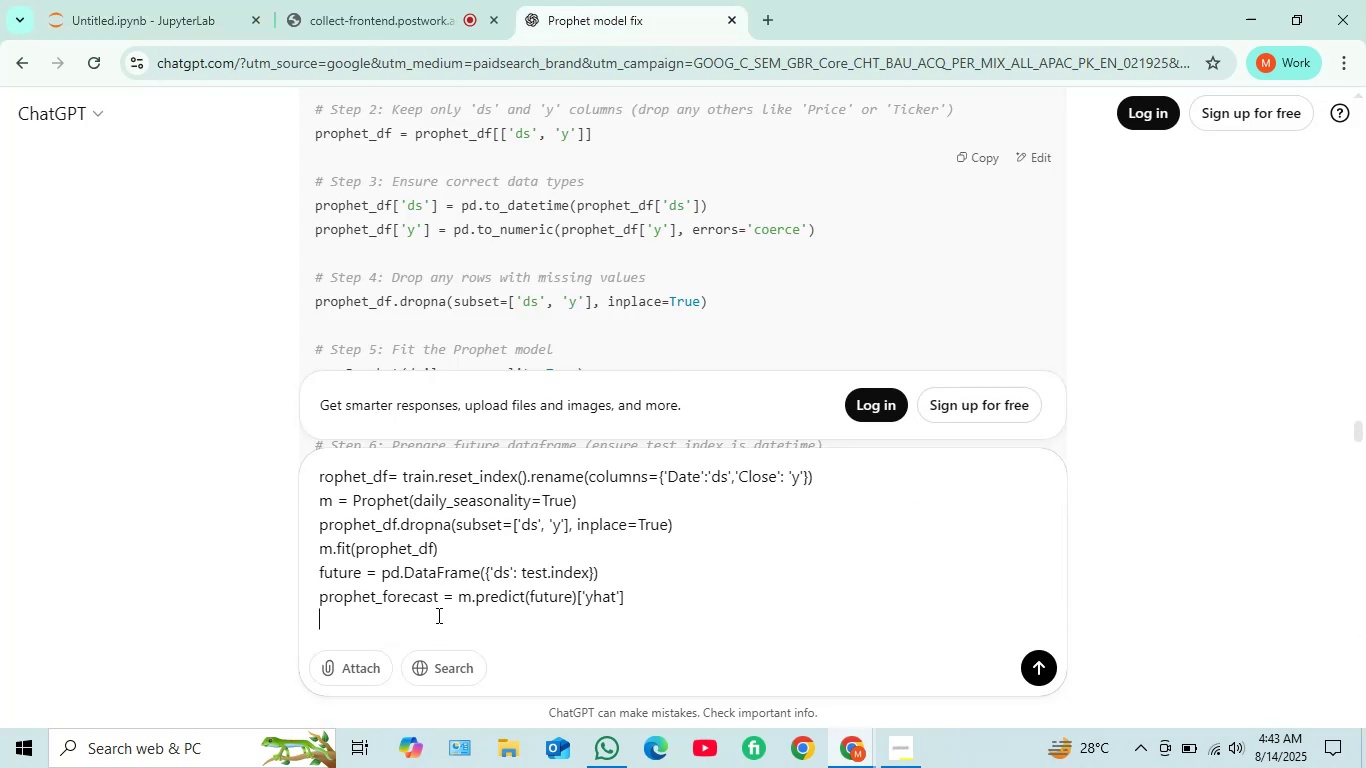 
key(Shift+Enter)
 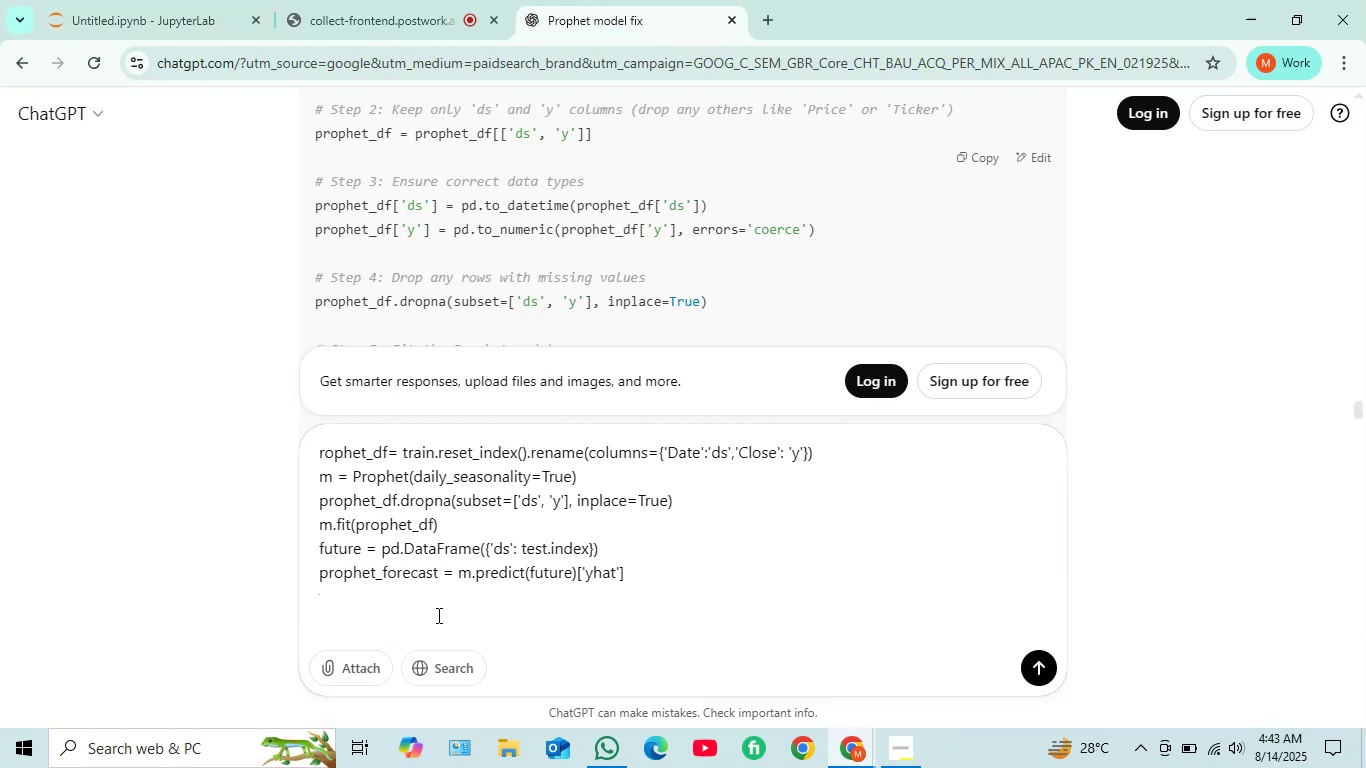 
type(and below is my error)
 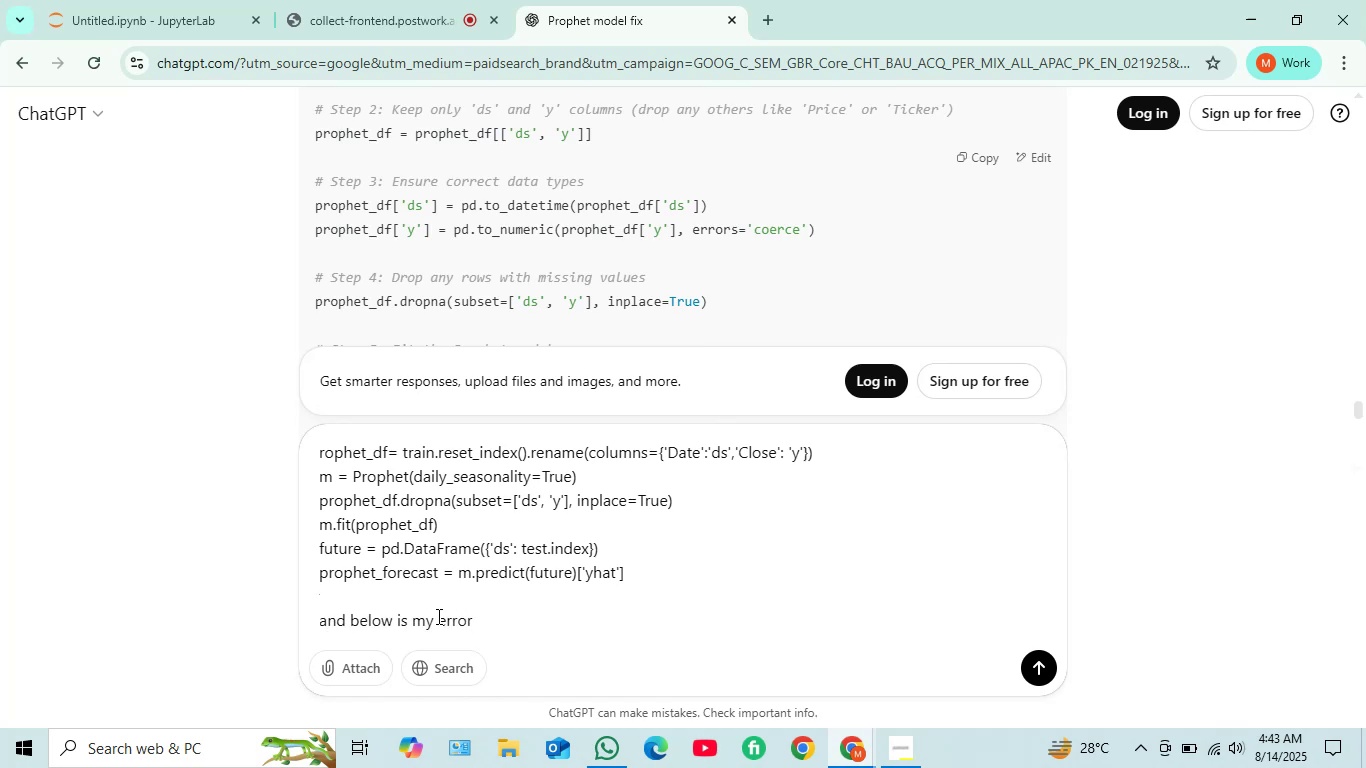 
key(Shift+Enter)
 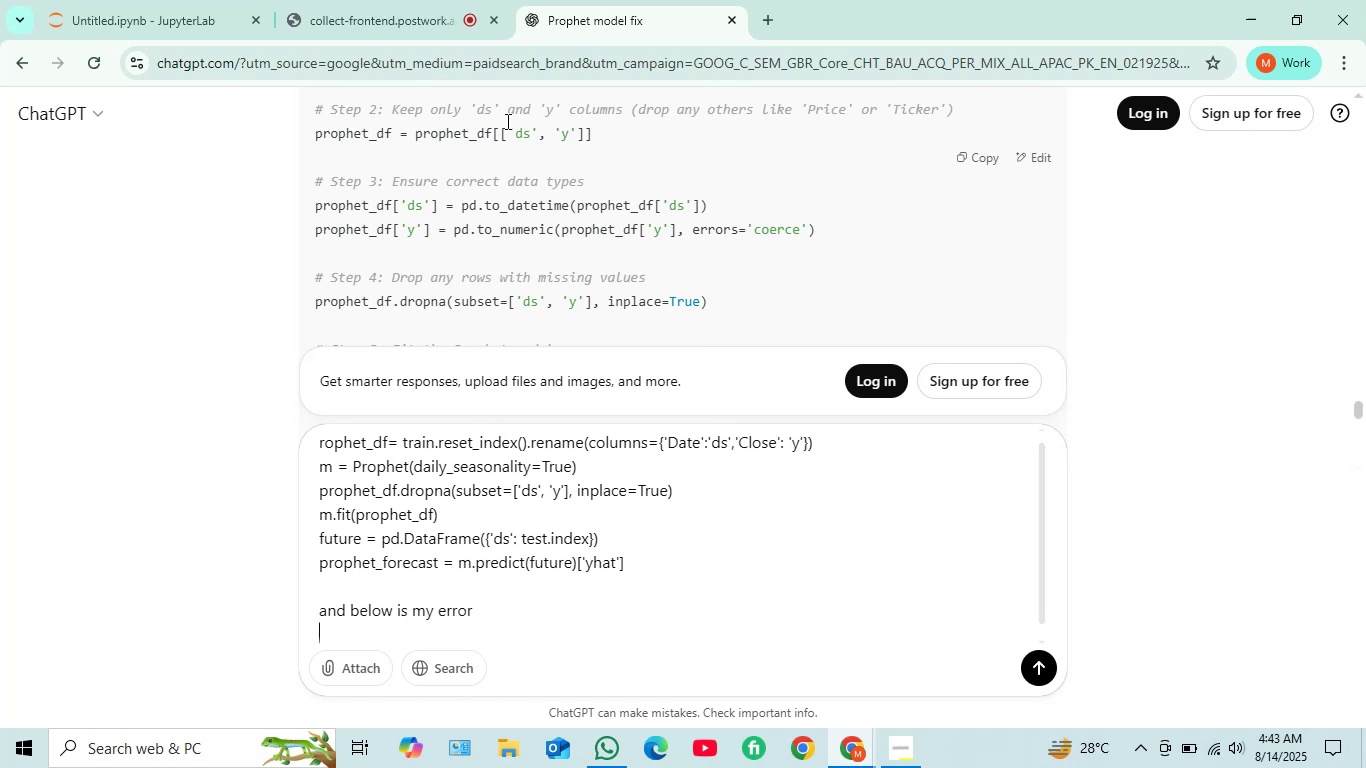 
left_click([135, 0])
 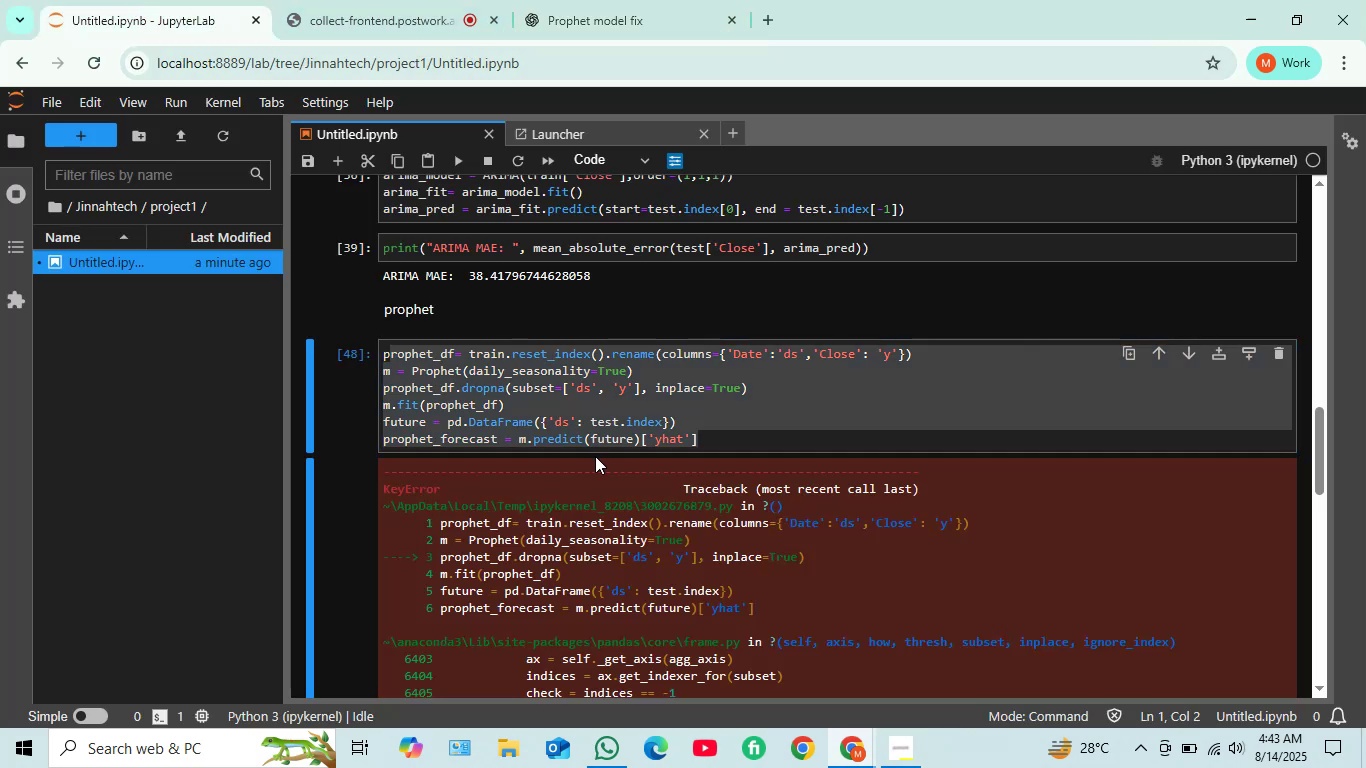 
scroll: coordinate [574, 478], scroll_direction: down, amount: 3.0
 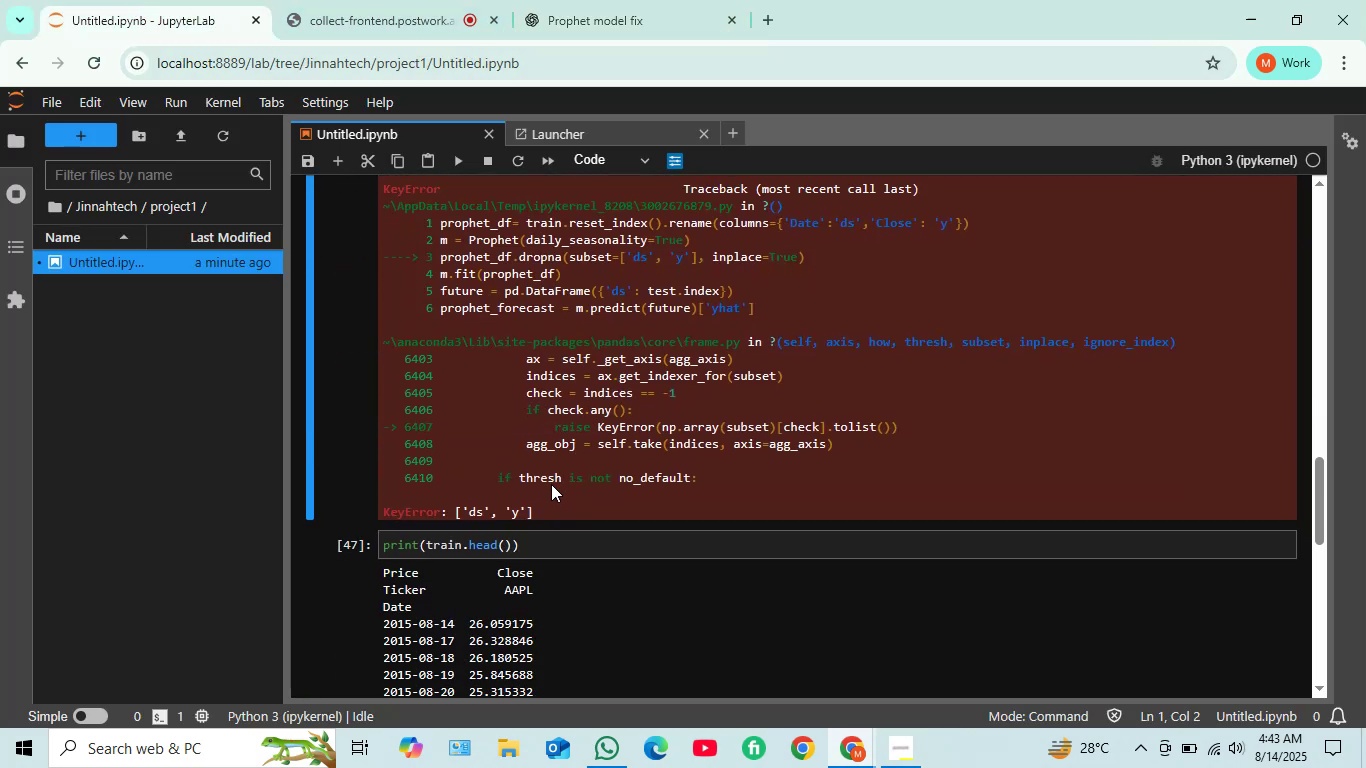 
left_click_drag(start_coordinate=[542, 506], to_coordinate=[379, 280])
 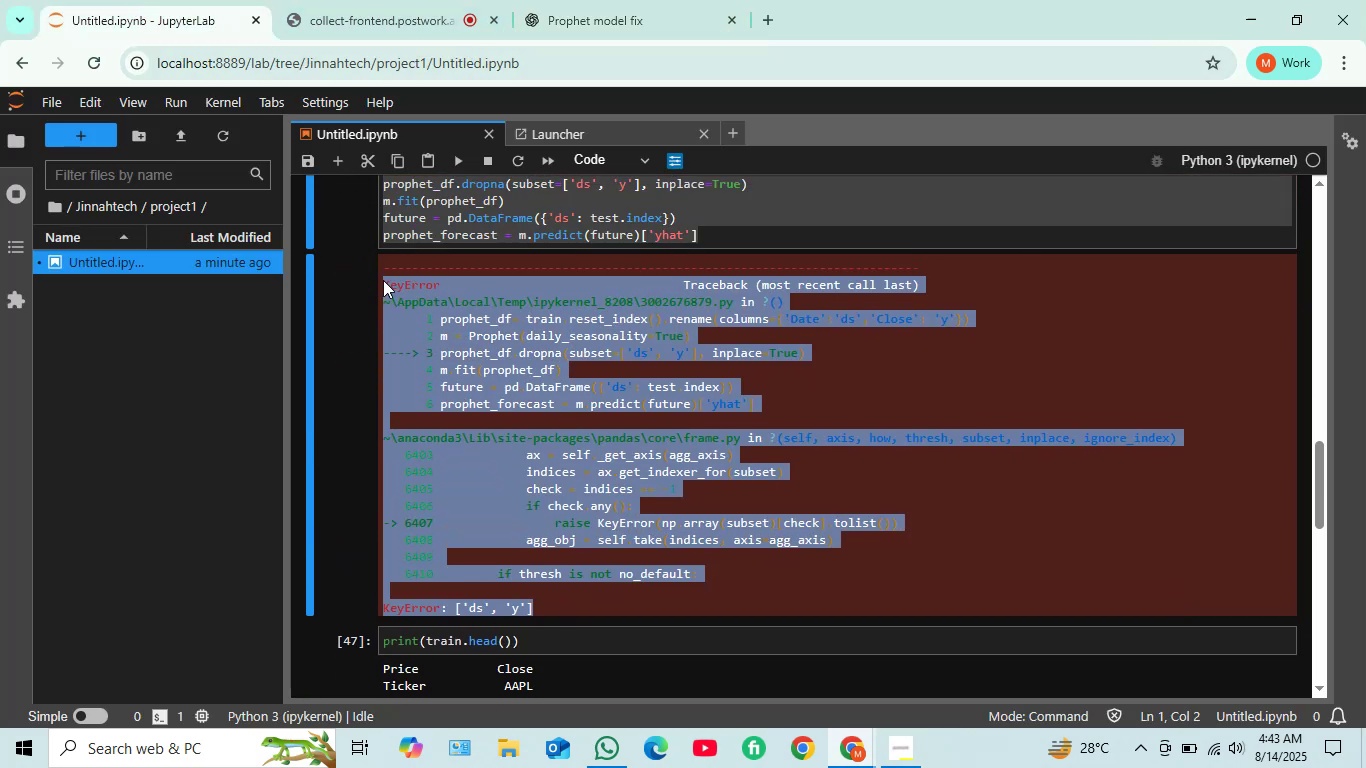 
key(Control+C)
 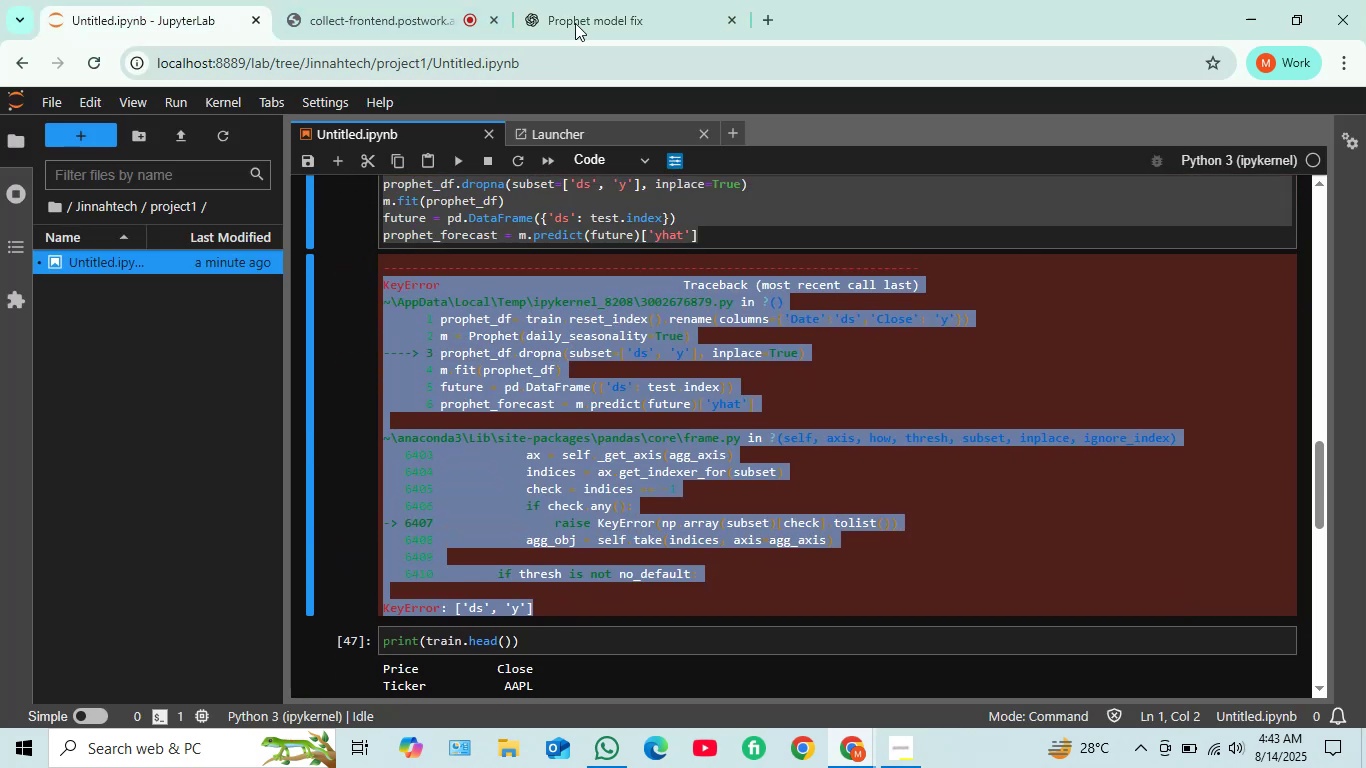 
left_click([604, 13])
 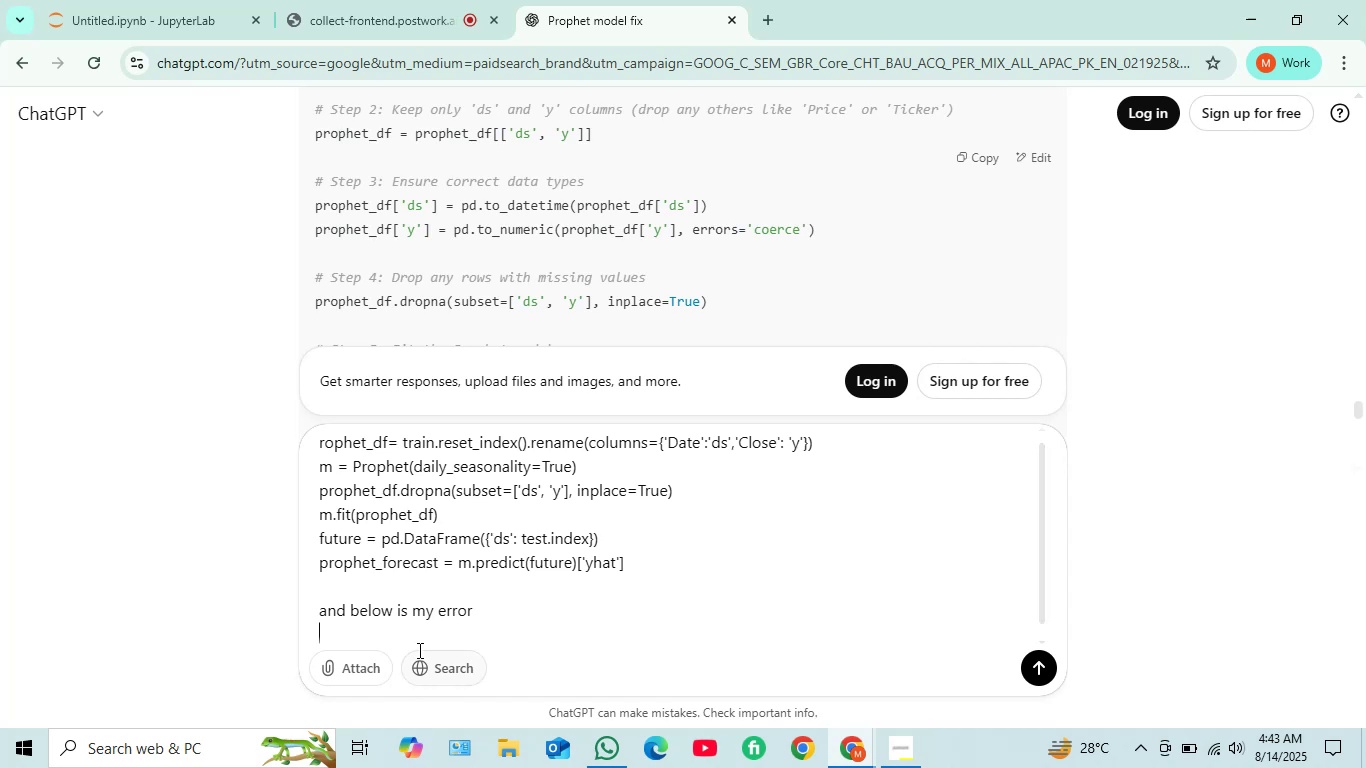 
key(Control+V)
 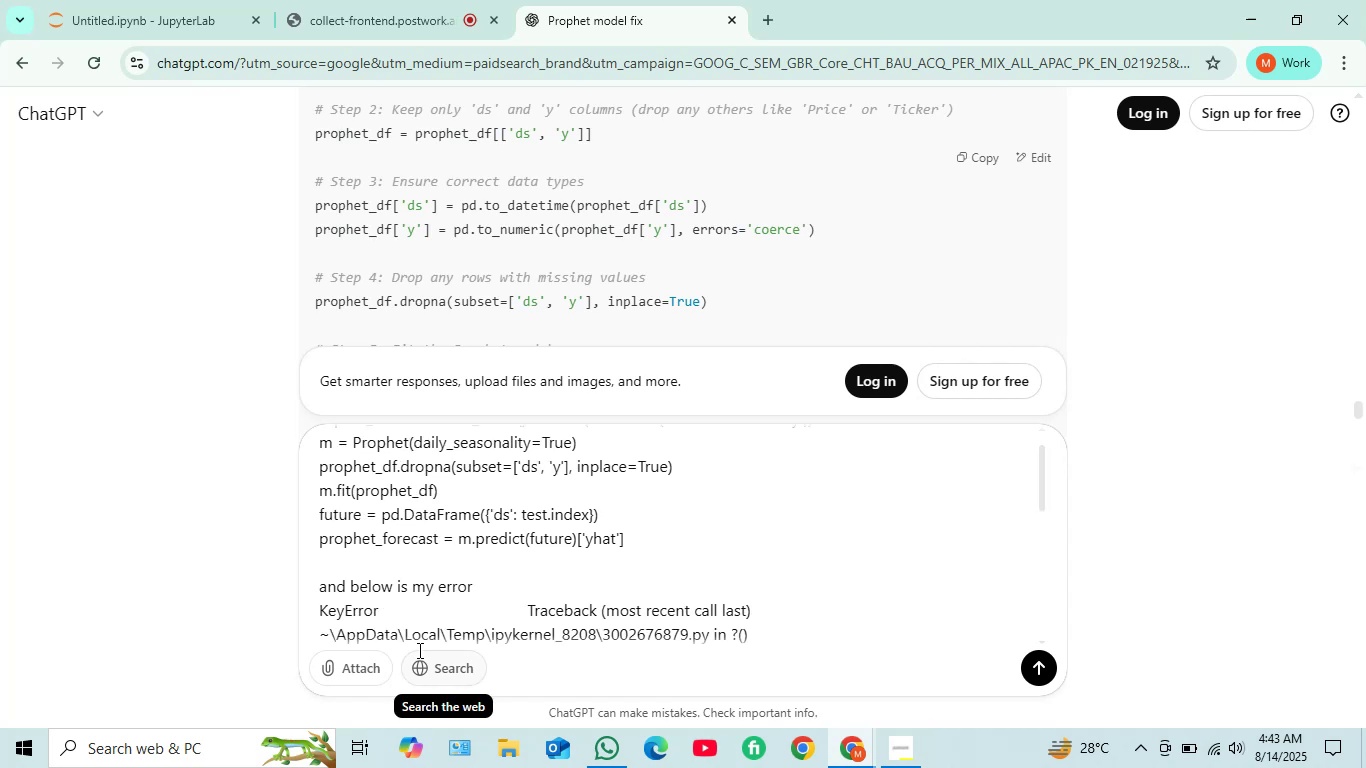 
hold_key(key=ShiftRight, duration=0.35)
 